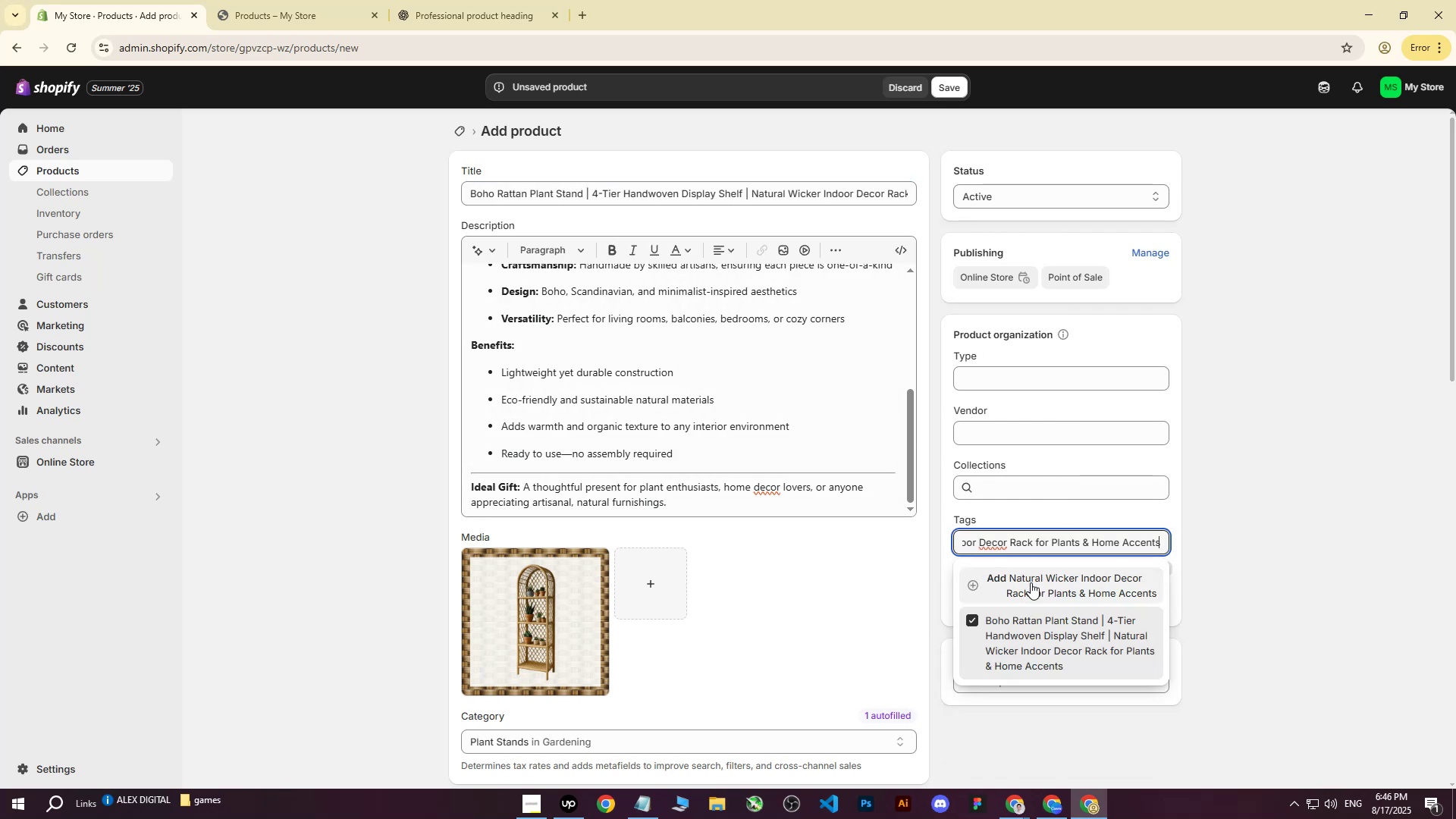 
double_click([1031, 582])
 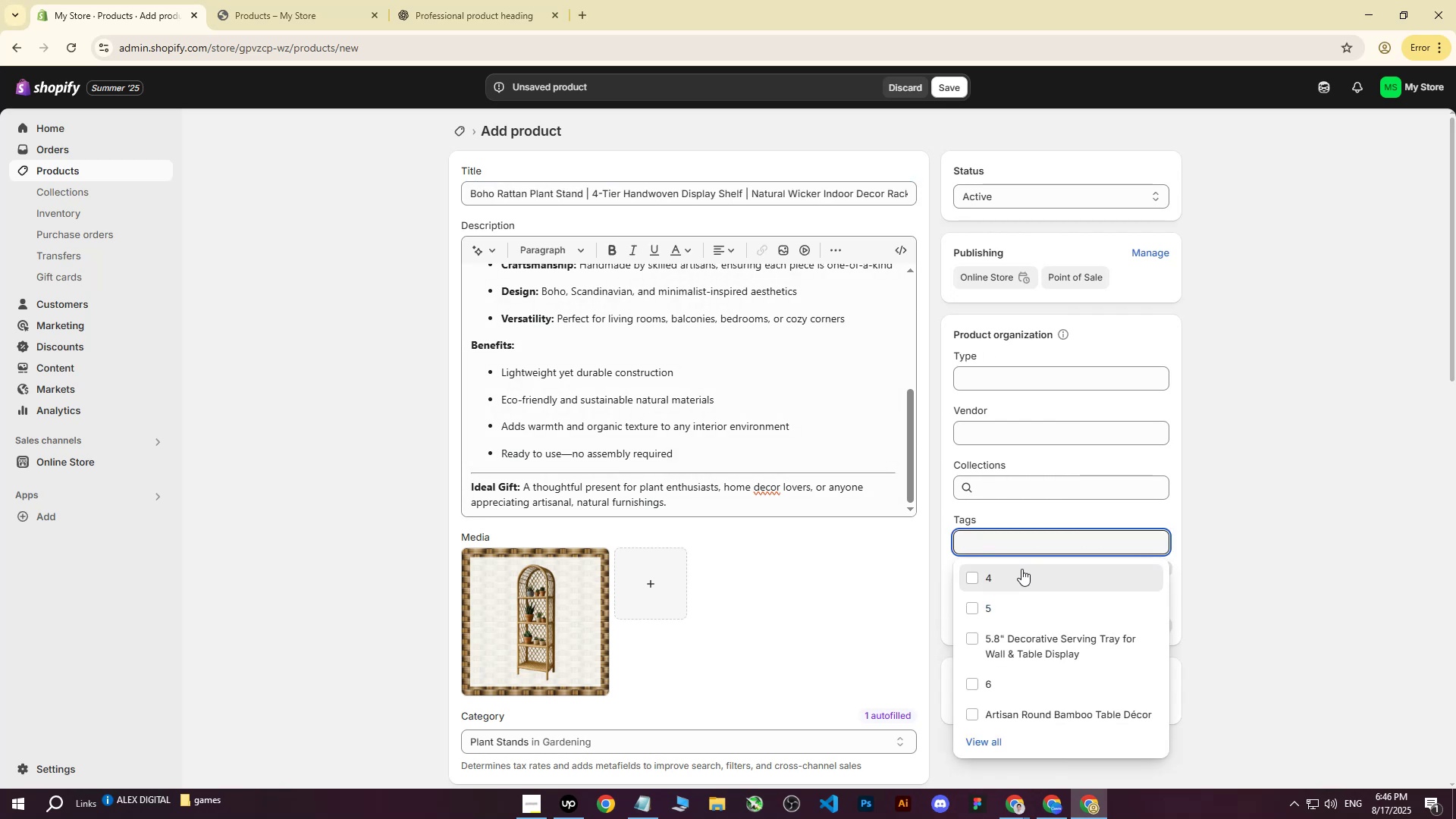 
left_click([1216, 466])
 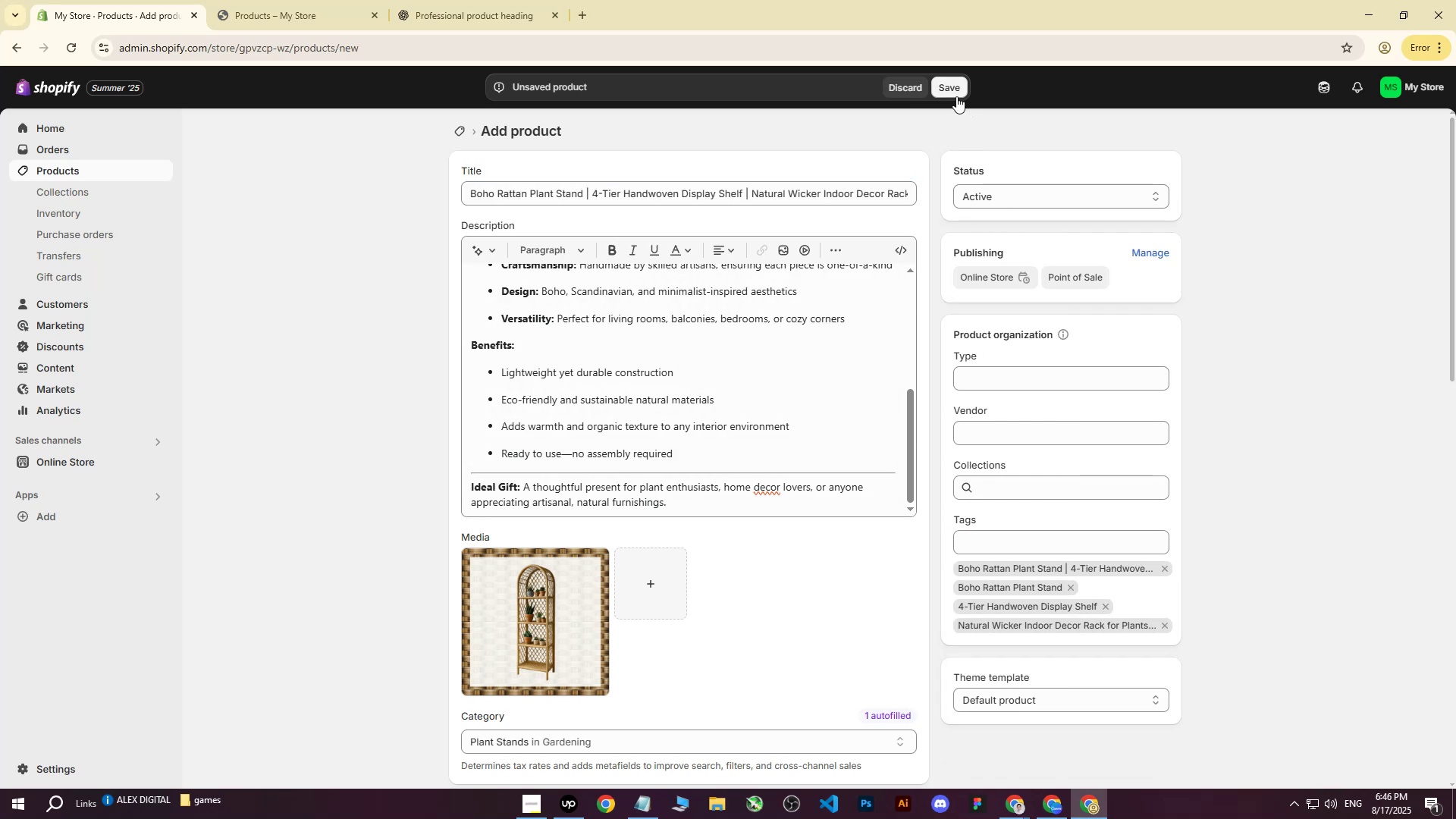 
left_click([956, 89])
 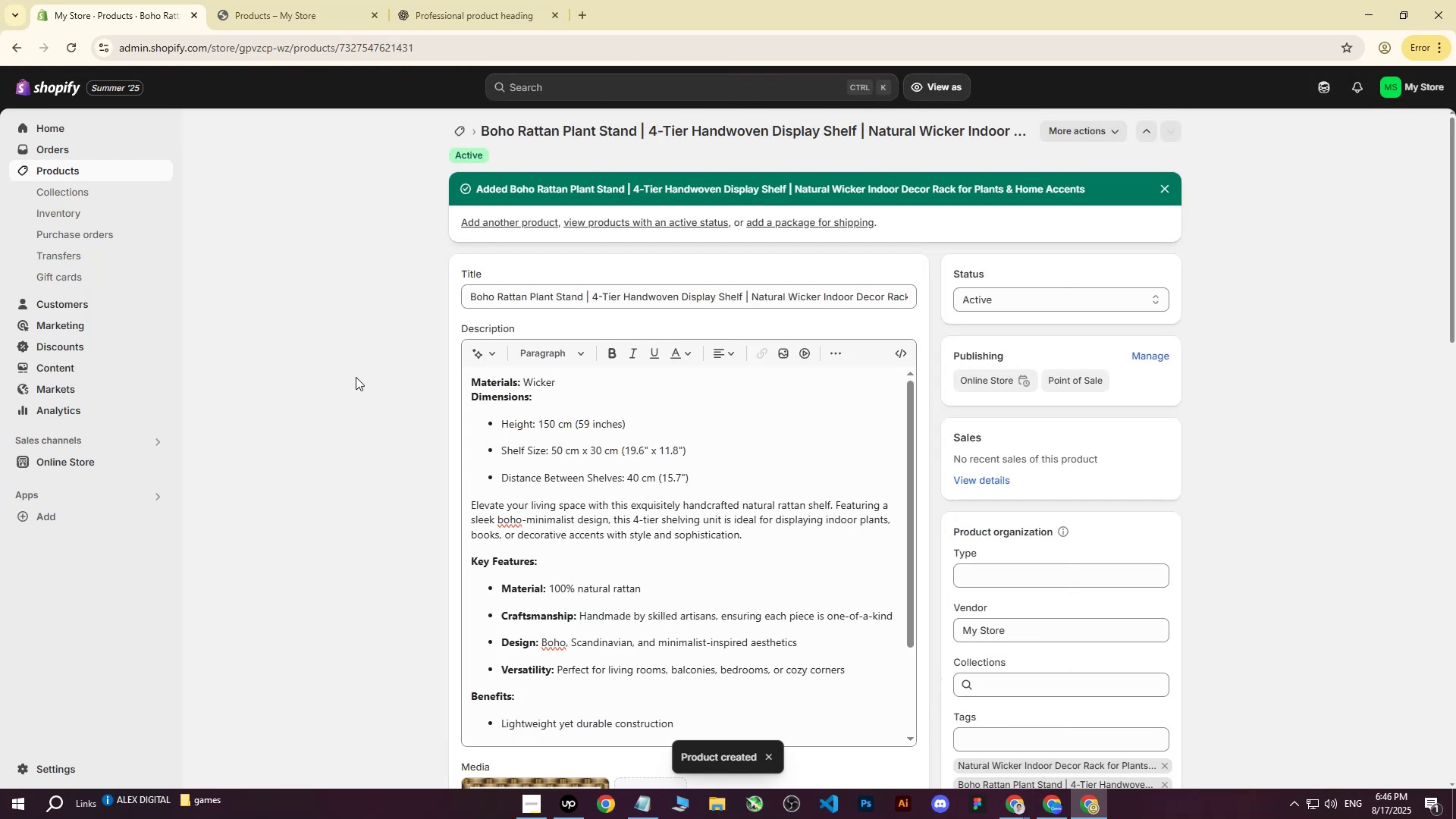 
wait(12.05)
 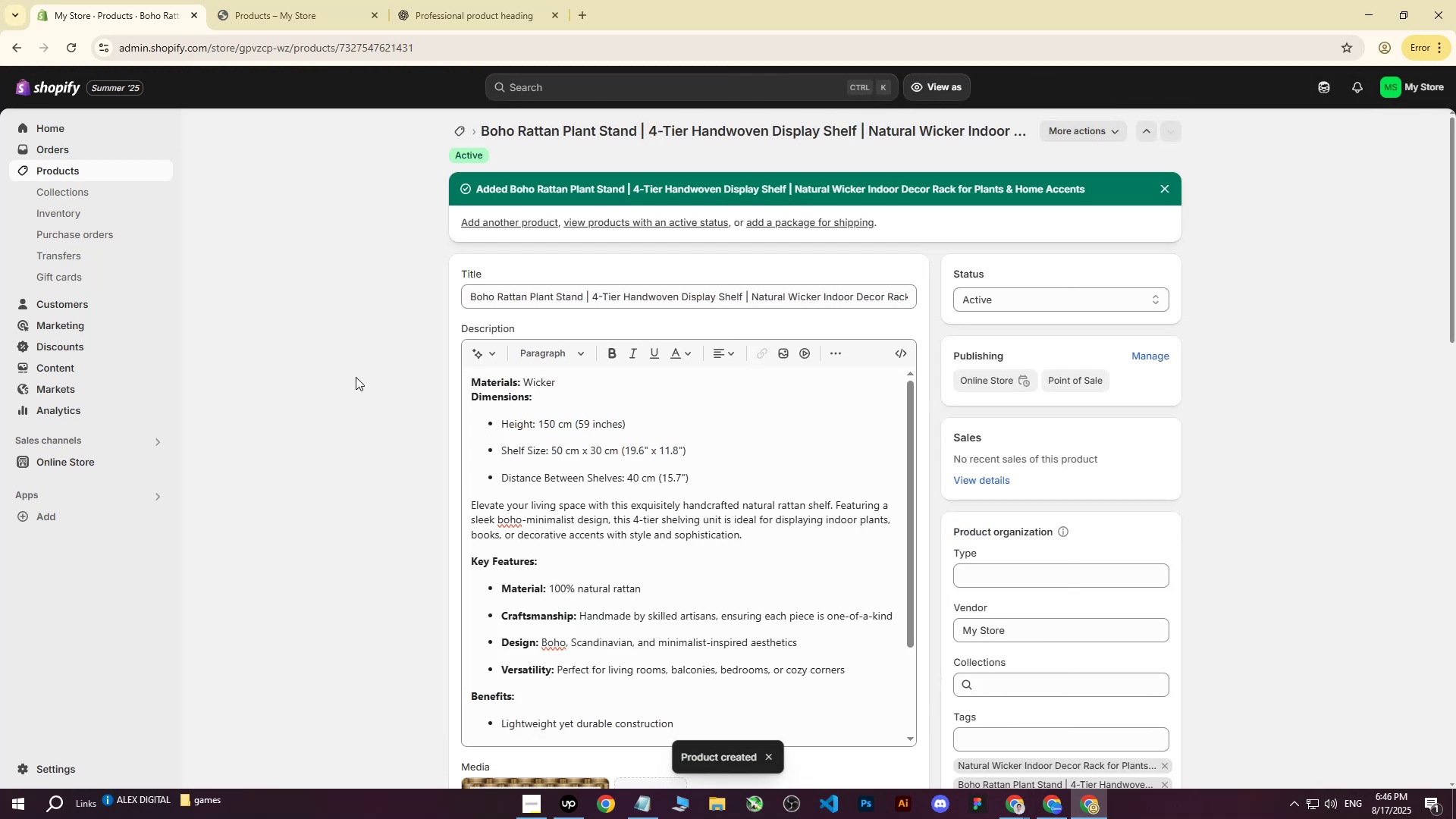 
left_click([343, 383])
 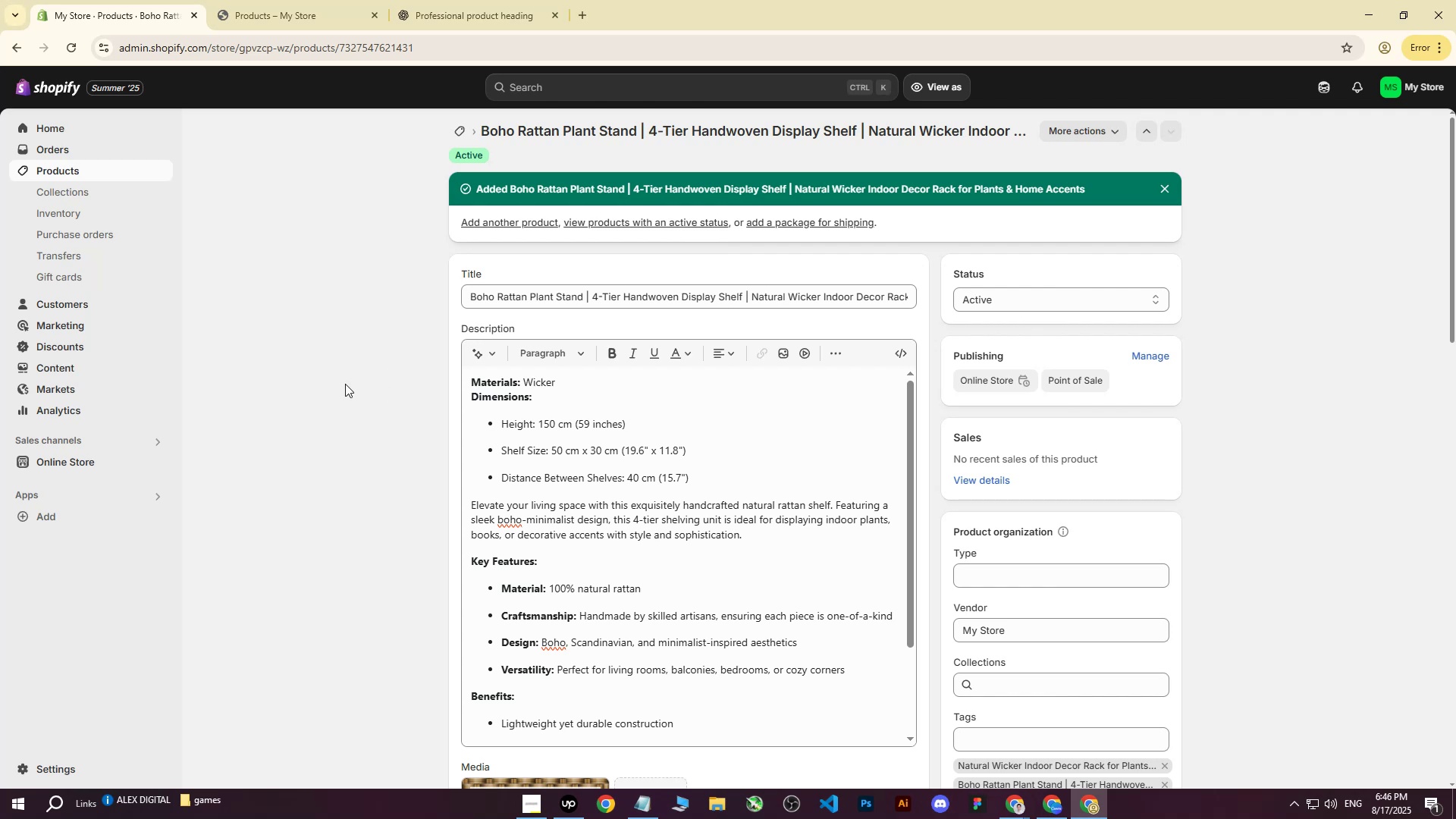 
scroll: coordinate [347, 384], scroll_direction: up, amount: 11.0
 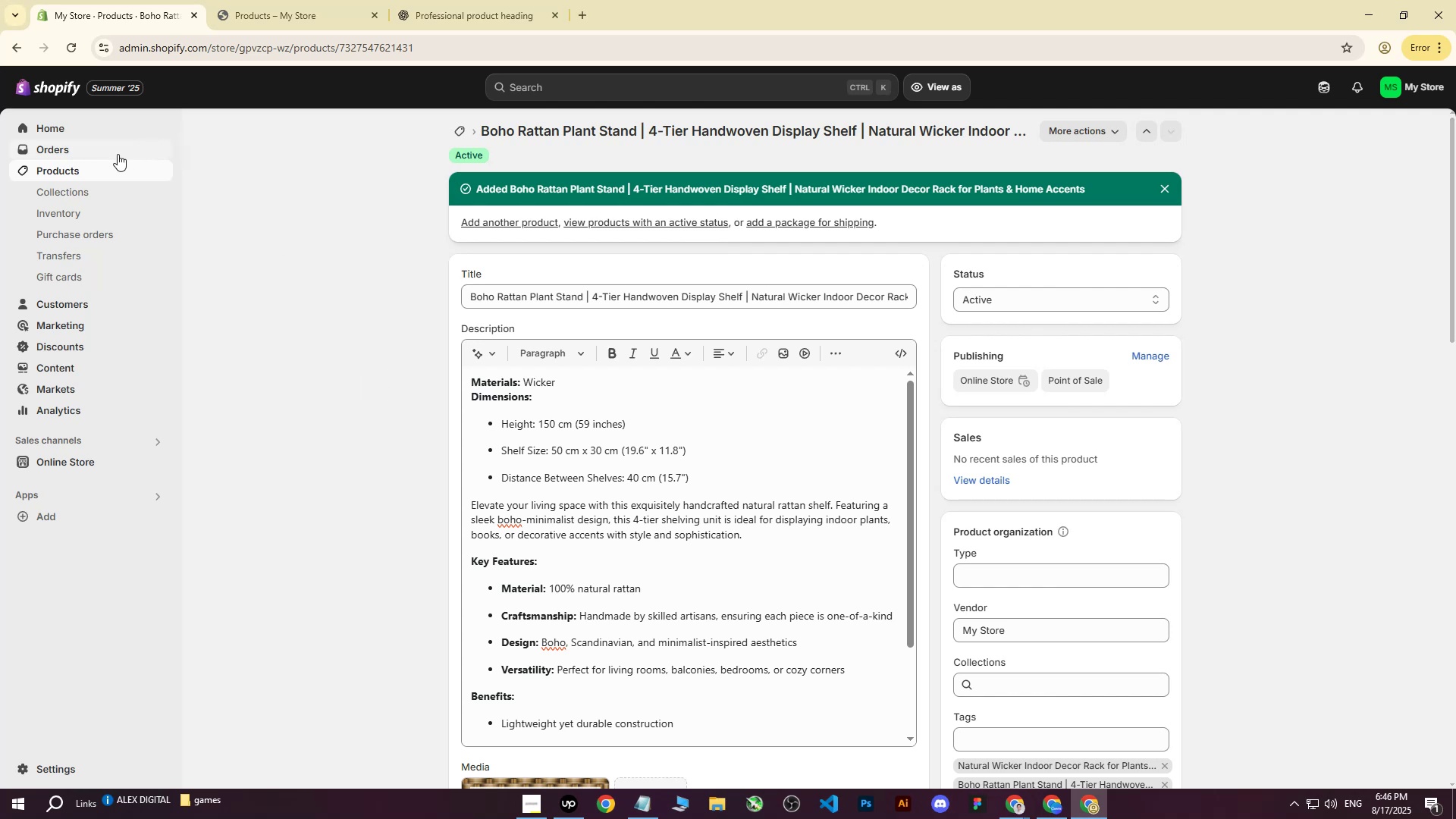 
left_click([95, 168])
 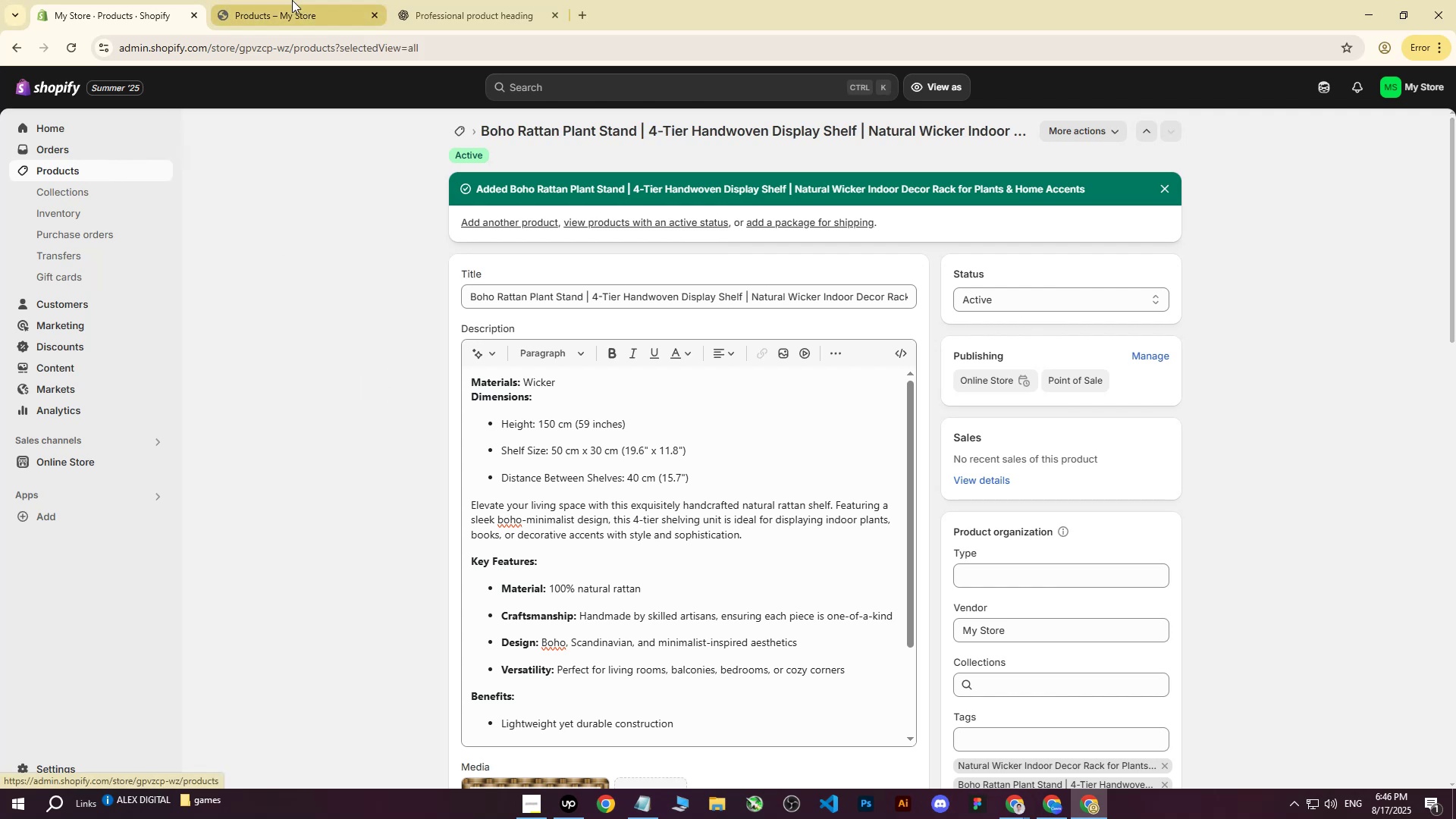 
left_click([297, 0])
 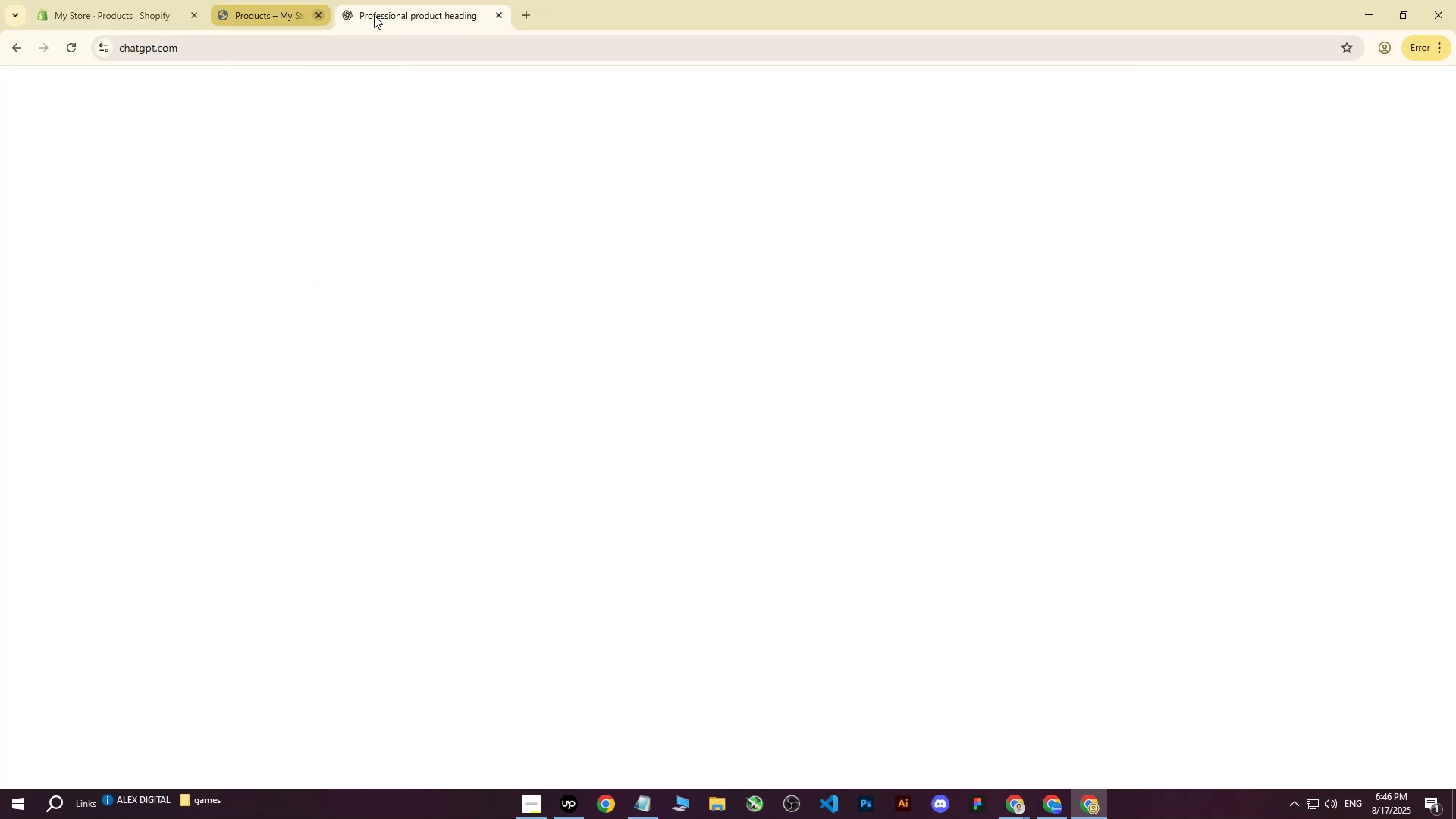 
double_click([304, 0])
 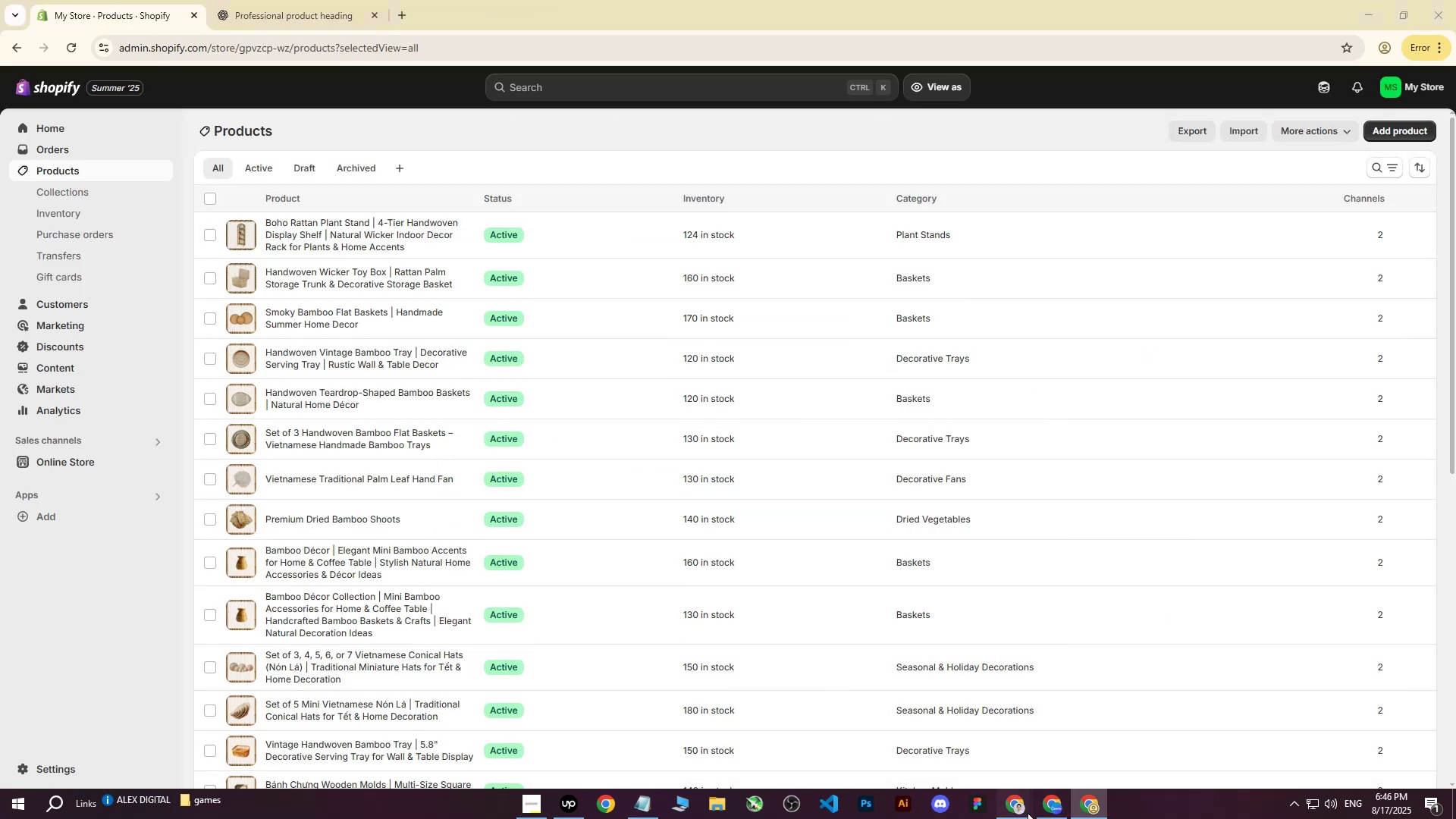 
double_click([946, 723])
 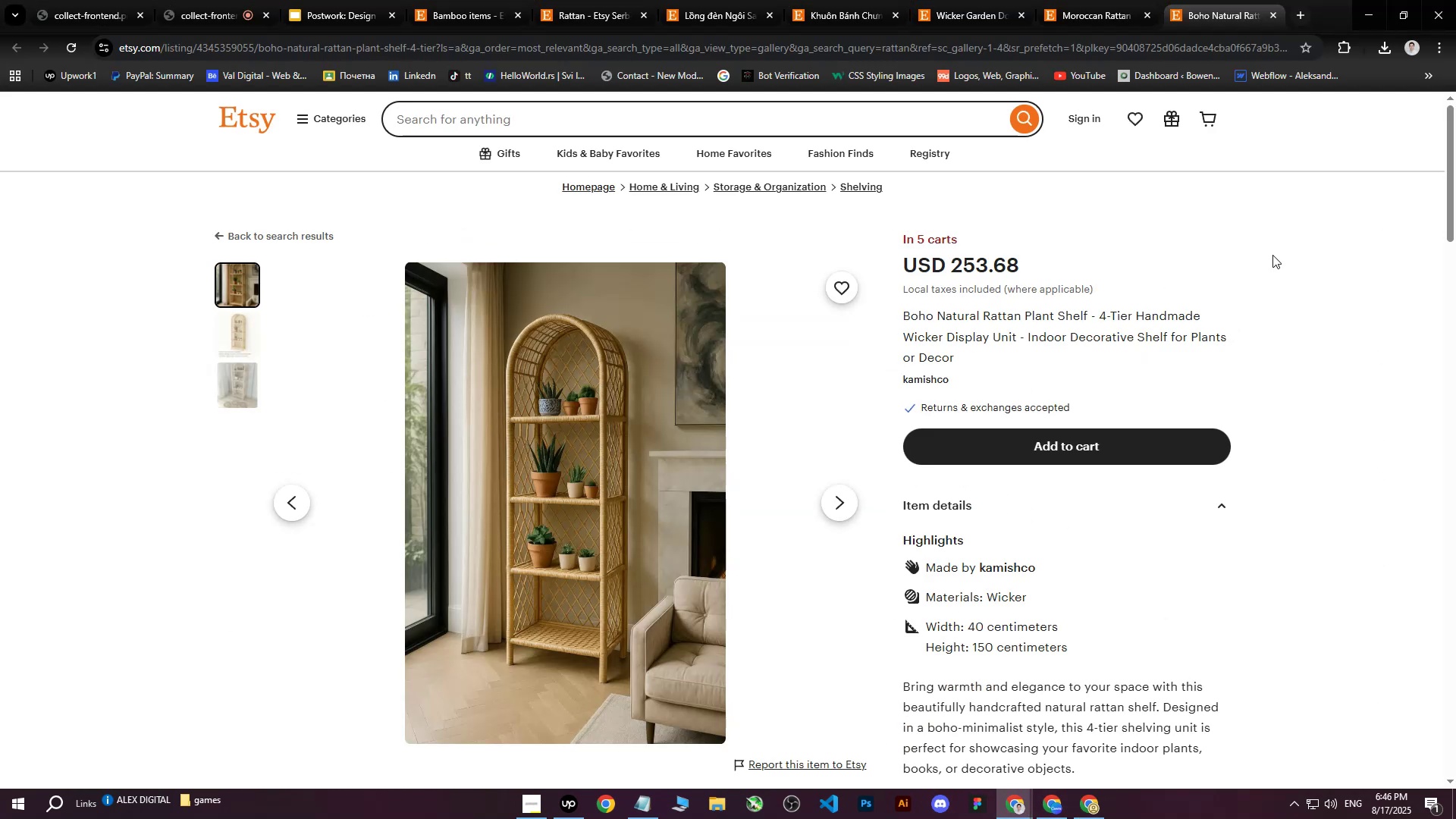 
left_click([1272, 255])
 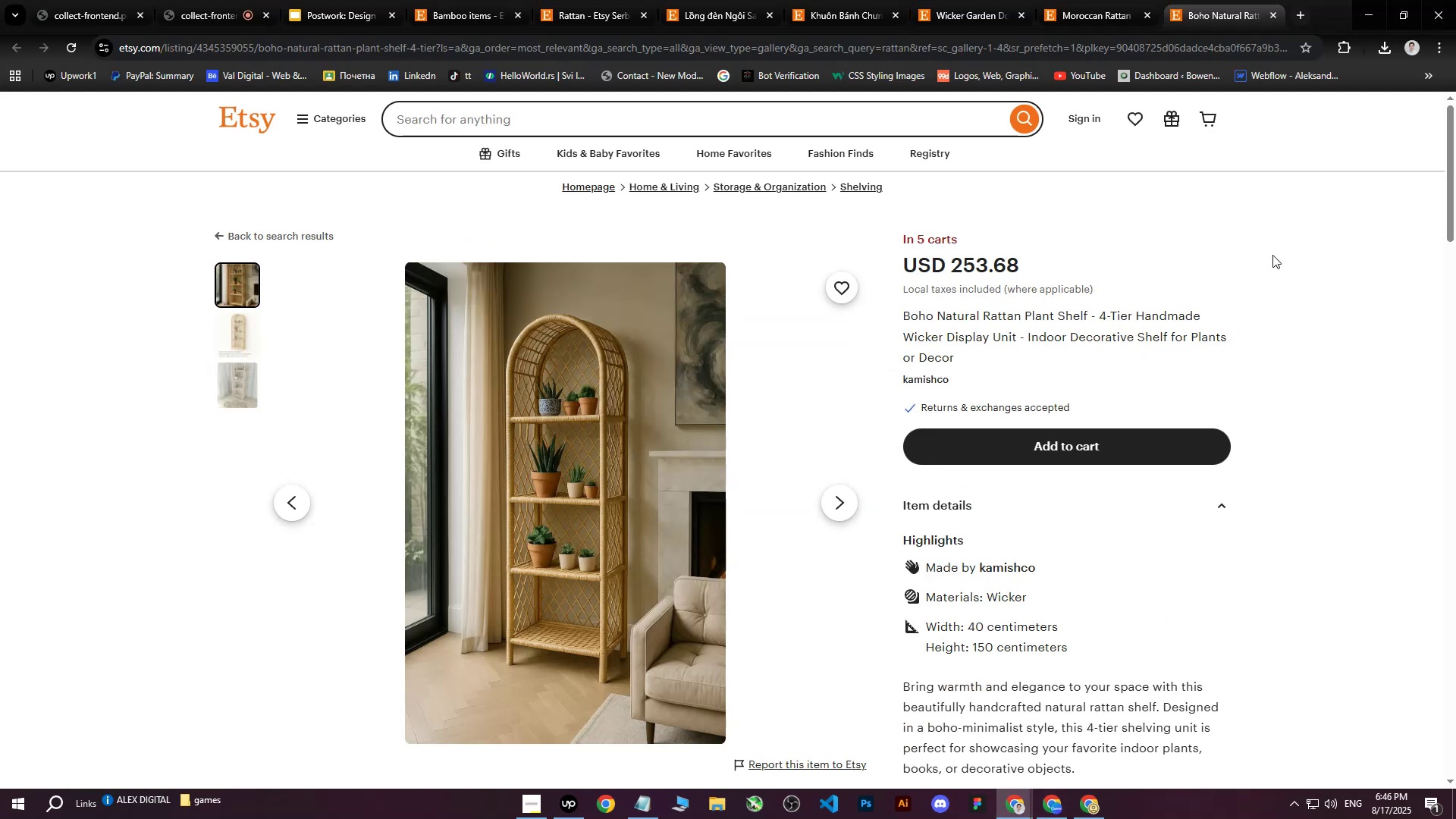 
scroll: coordinate [1272, 263], scroll_direction: down, amount: 3.0
 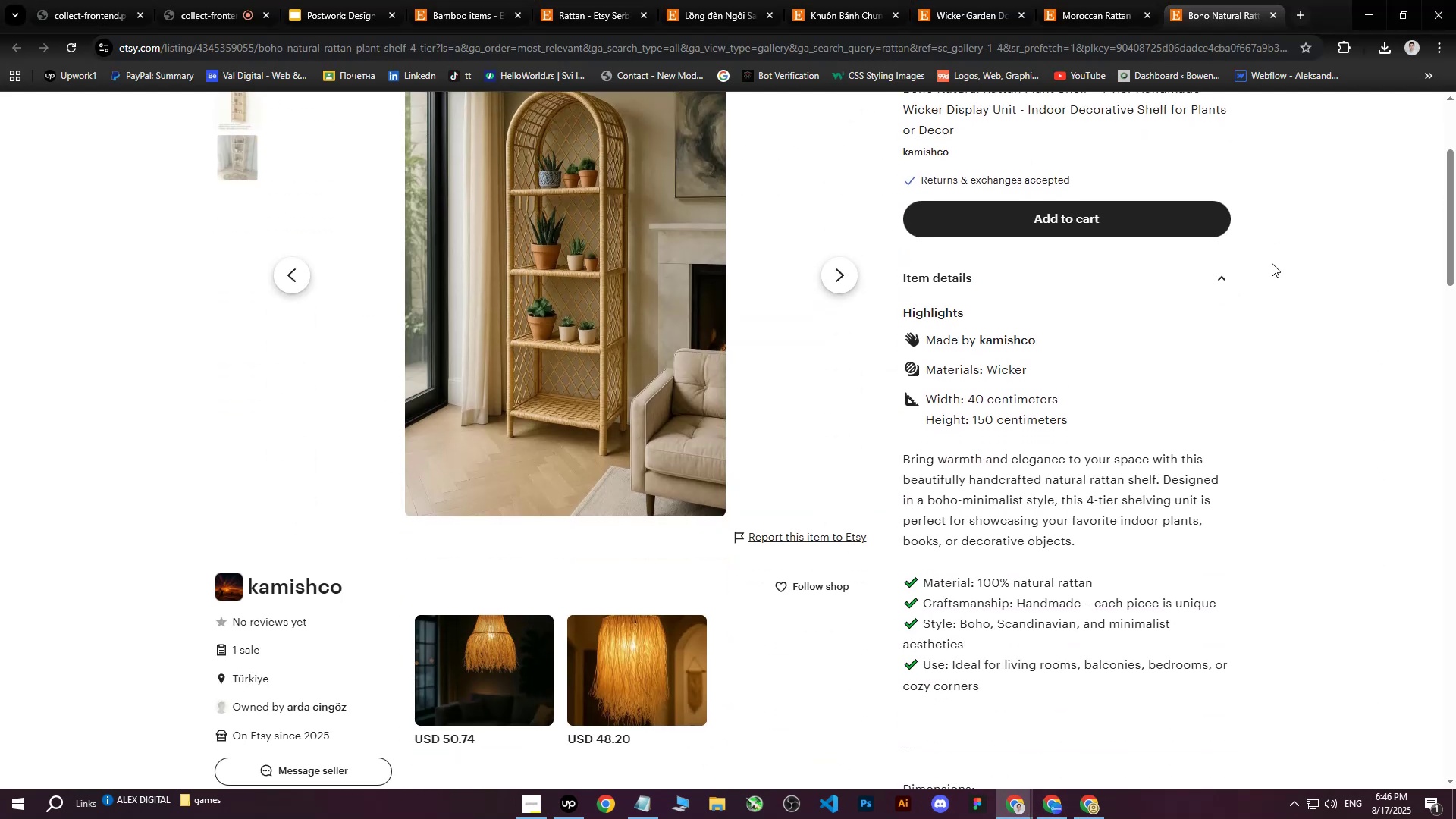 
scroll: coordinate [1272, 264], scroll_direction: up, amount: 6.0
 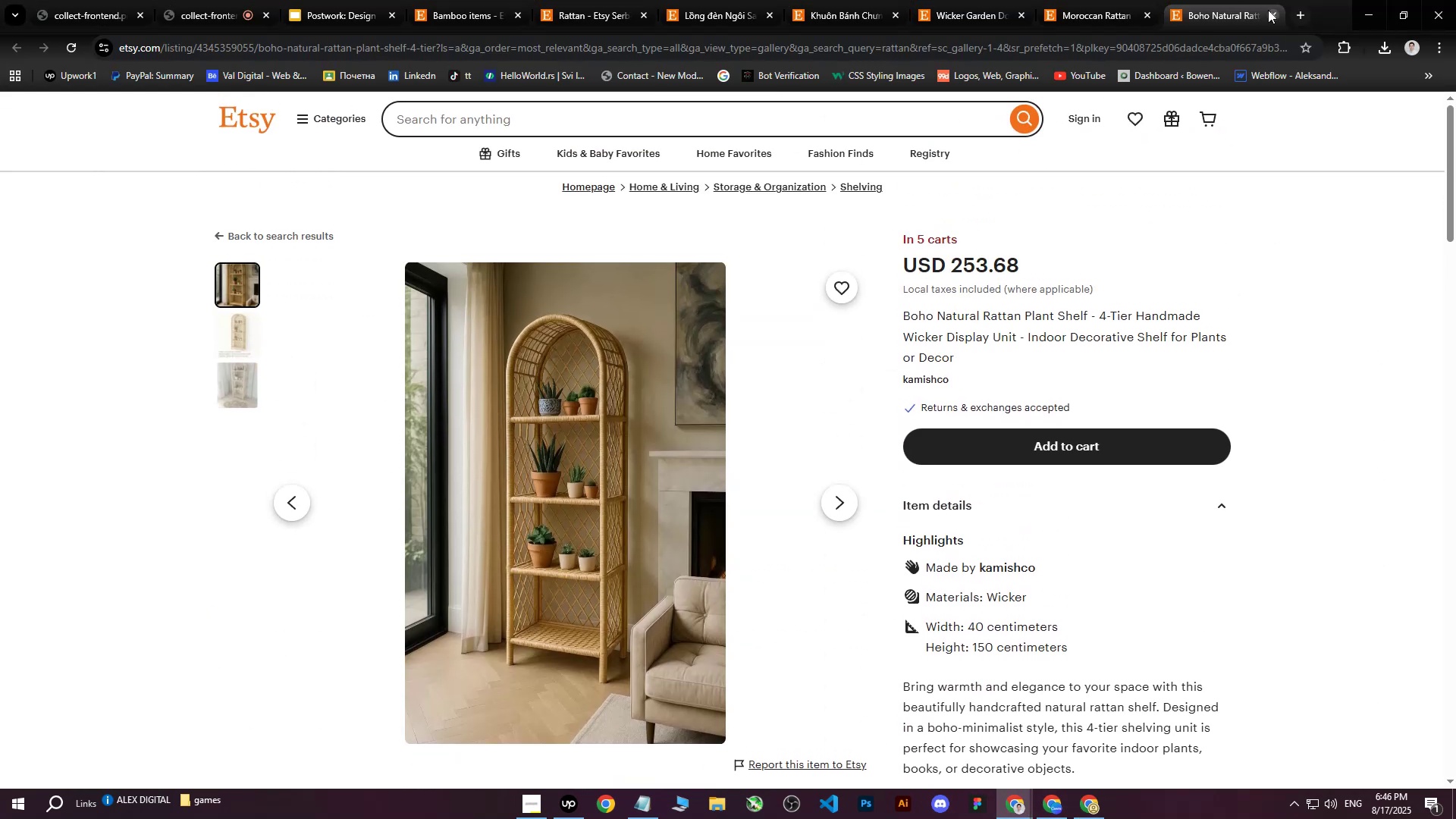 
left_click([1269, 12])
 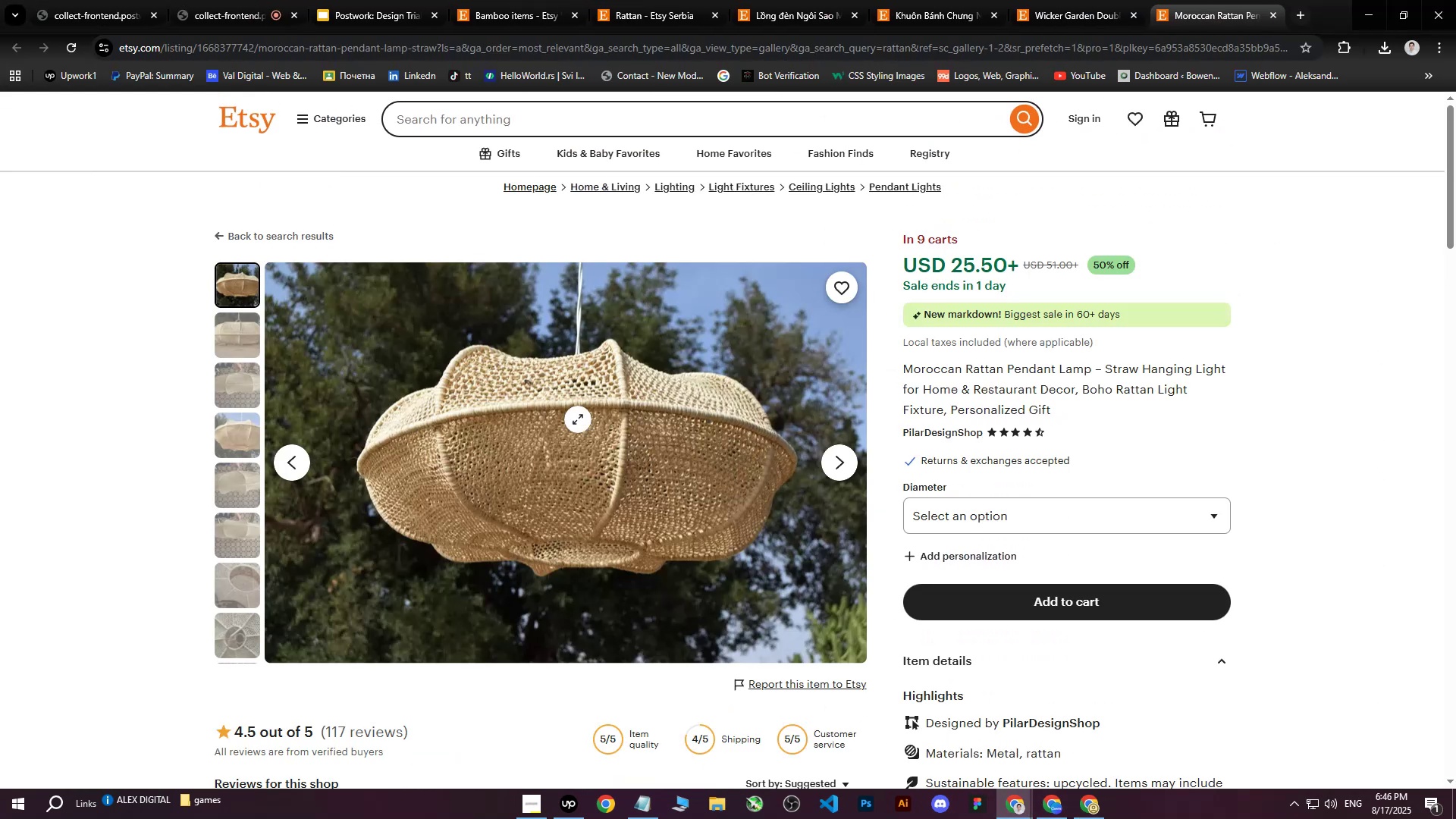 
right_click([526, 442])
 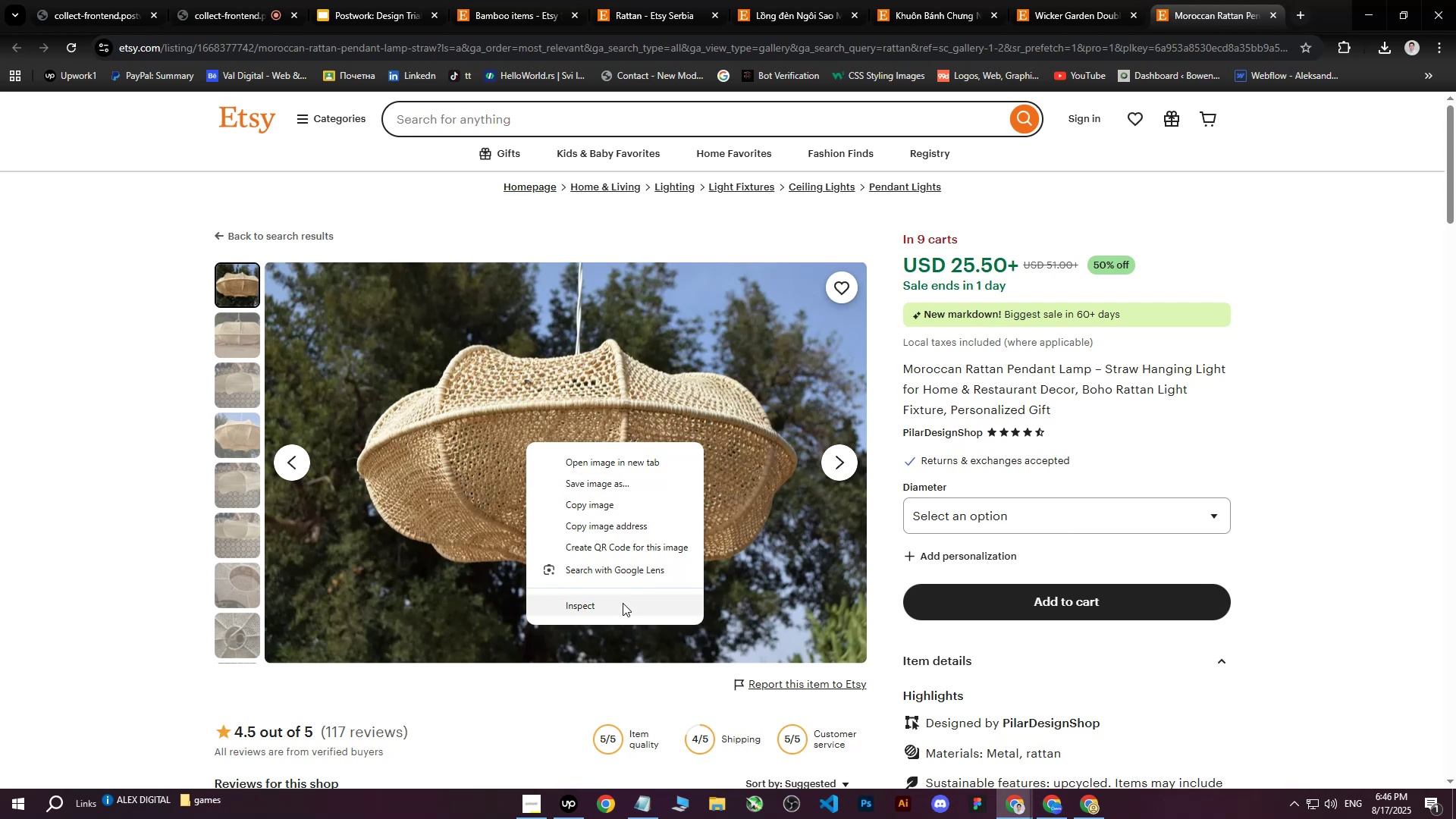 
left_click([620, 608])
 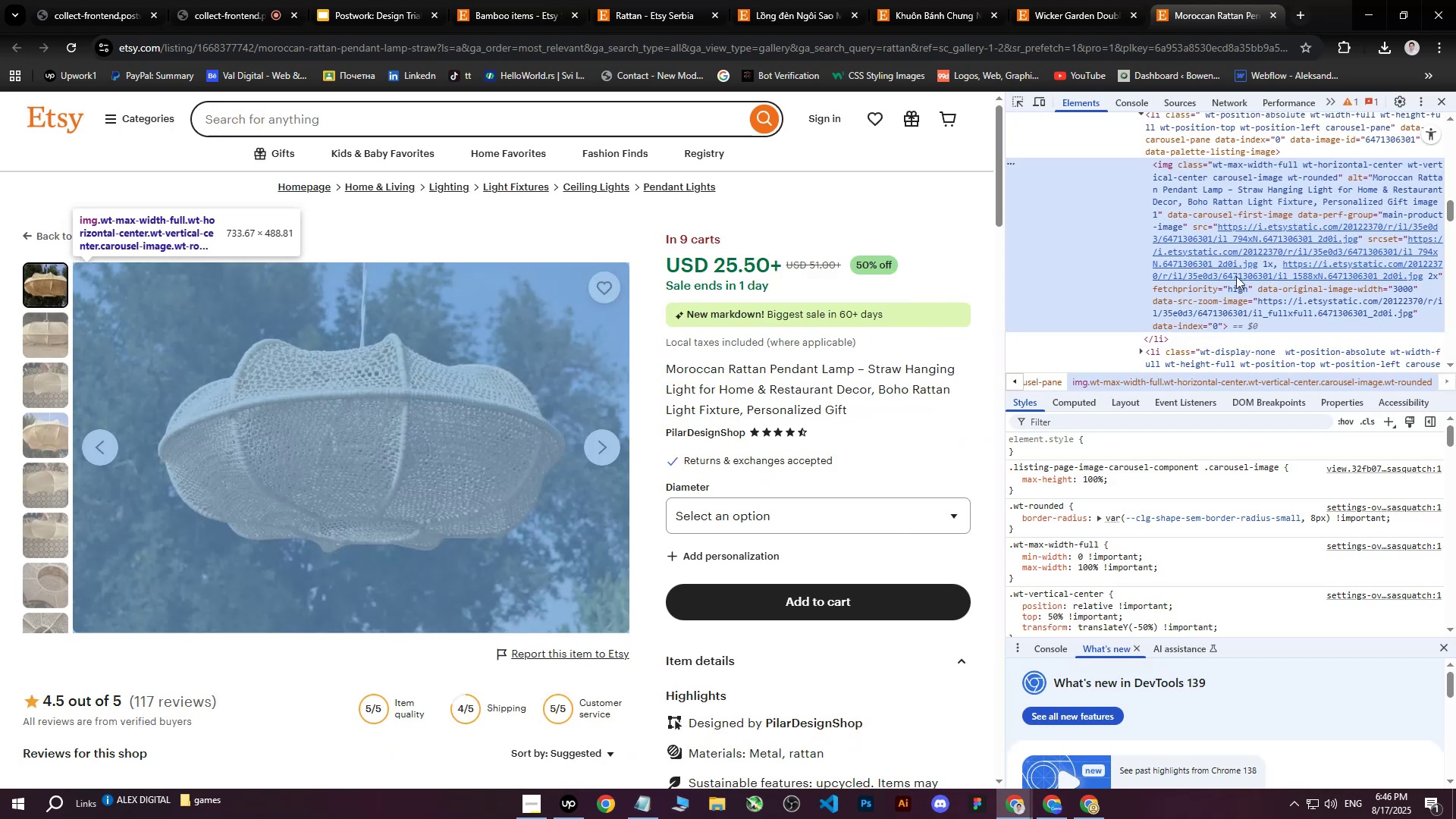 
left_click([1276, 265])
 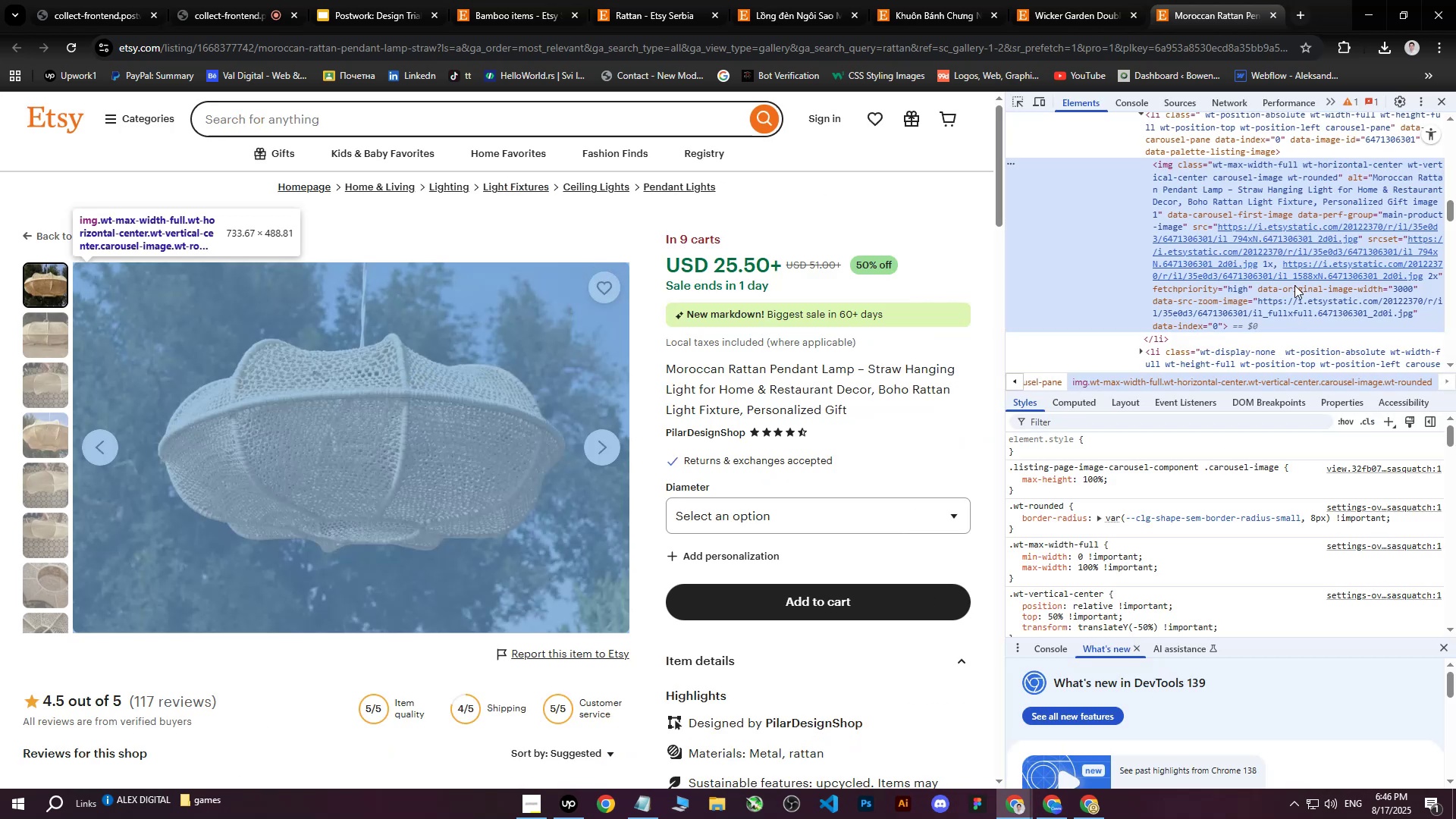 
left_click([1291, 261])
 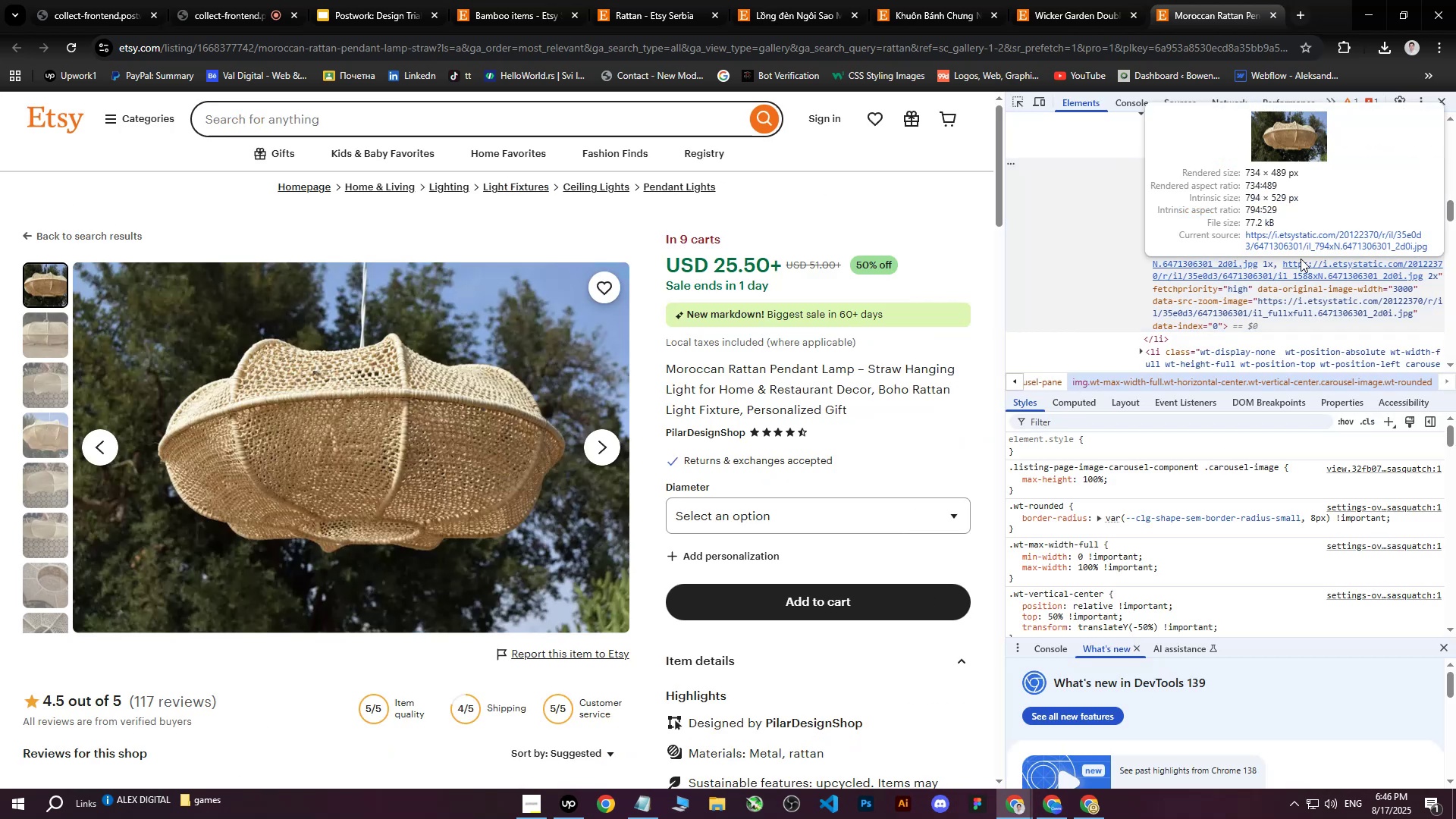 
left_click([1313, 240])
 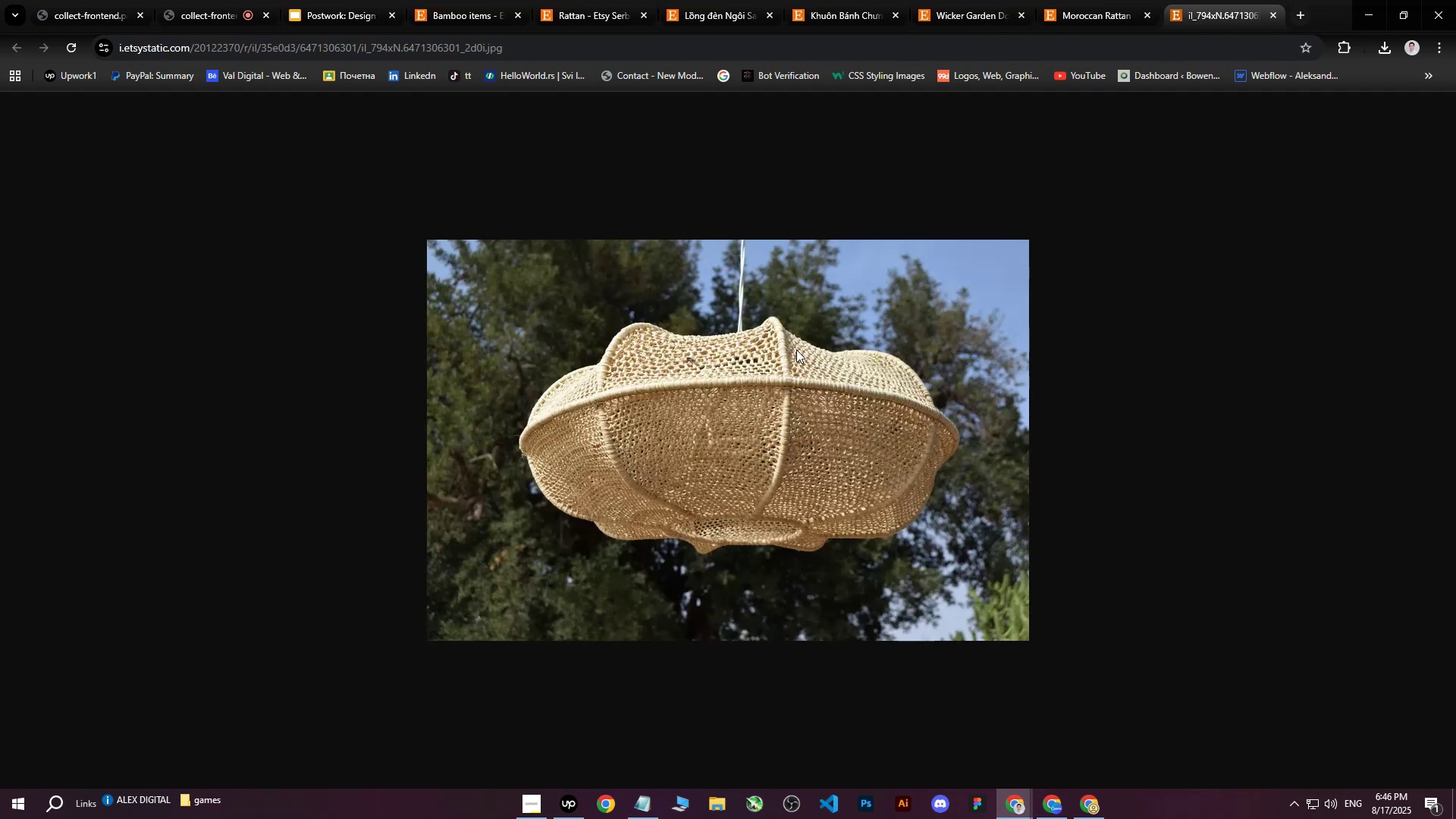 
right_click([730, 365])
 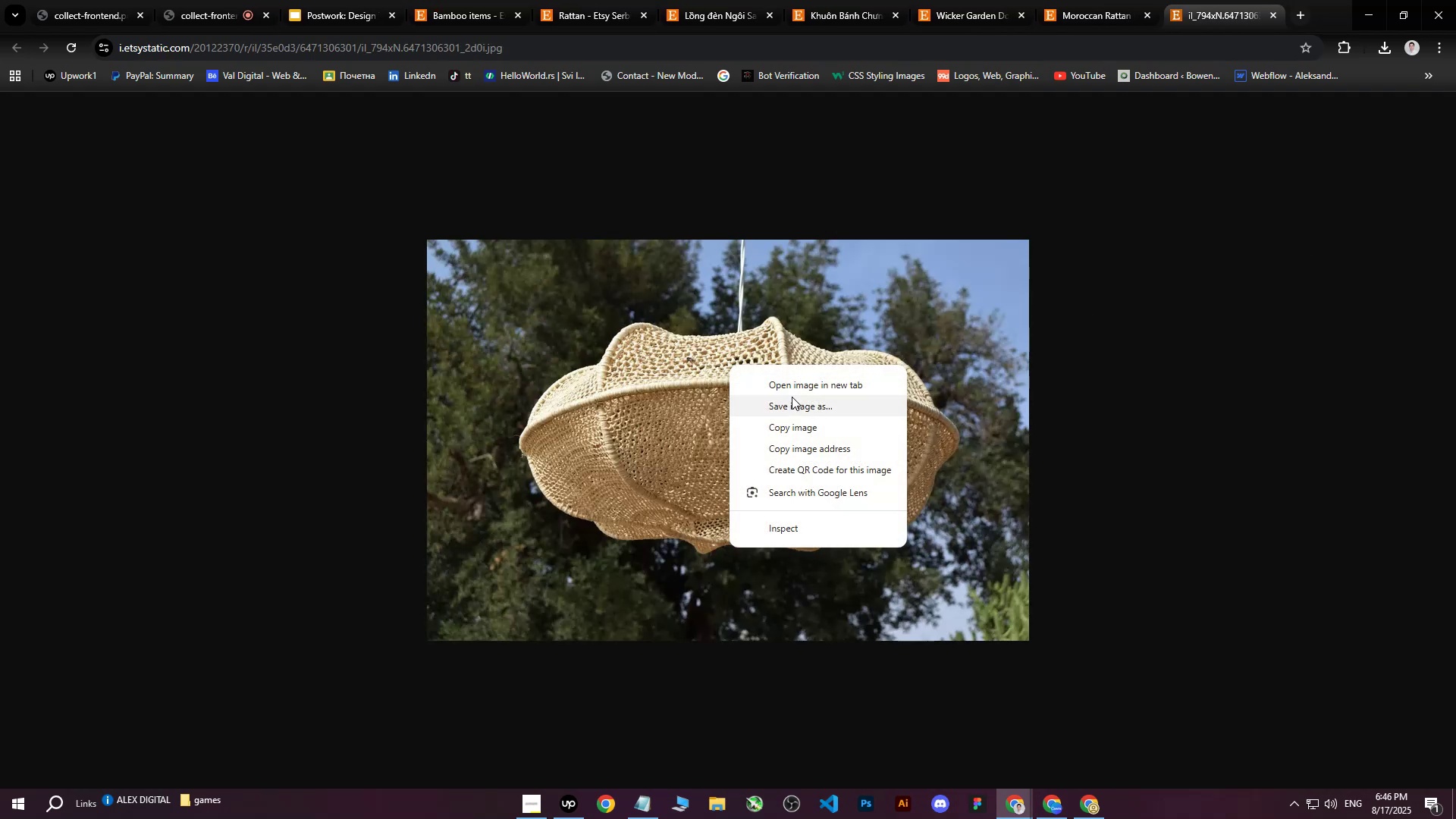 
left_click([792, 401])
 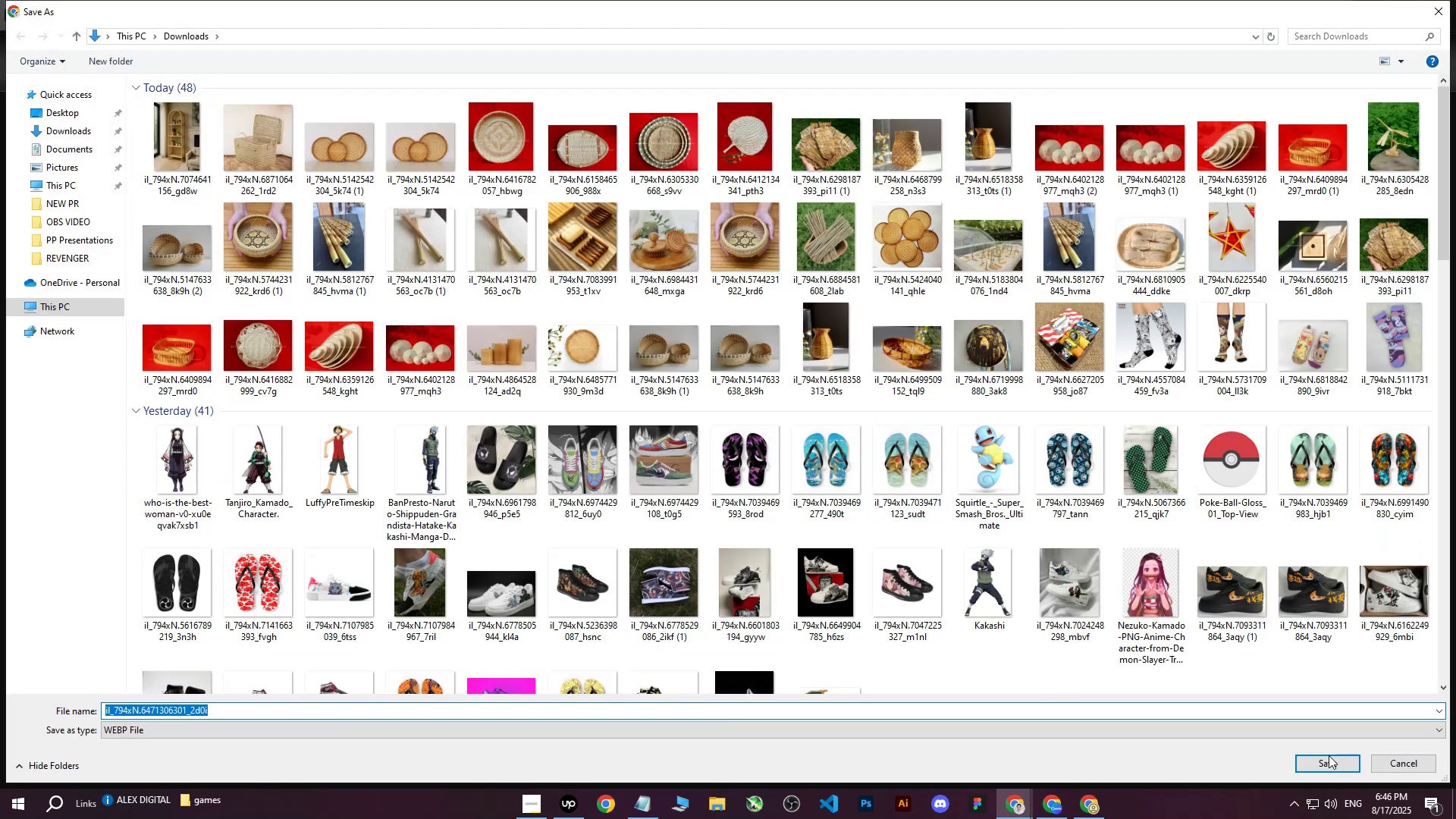 
double_click([1322, 761])
 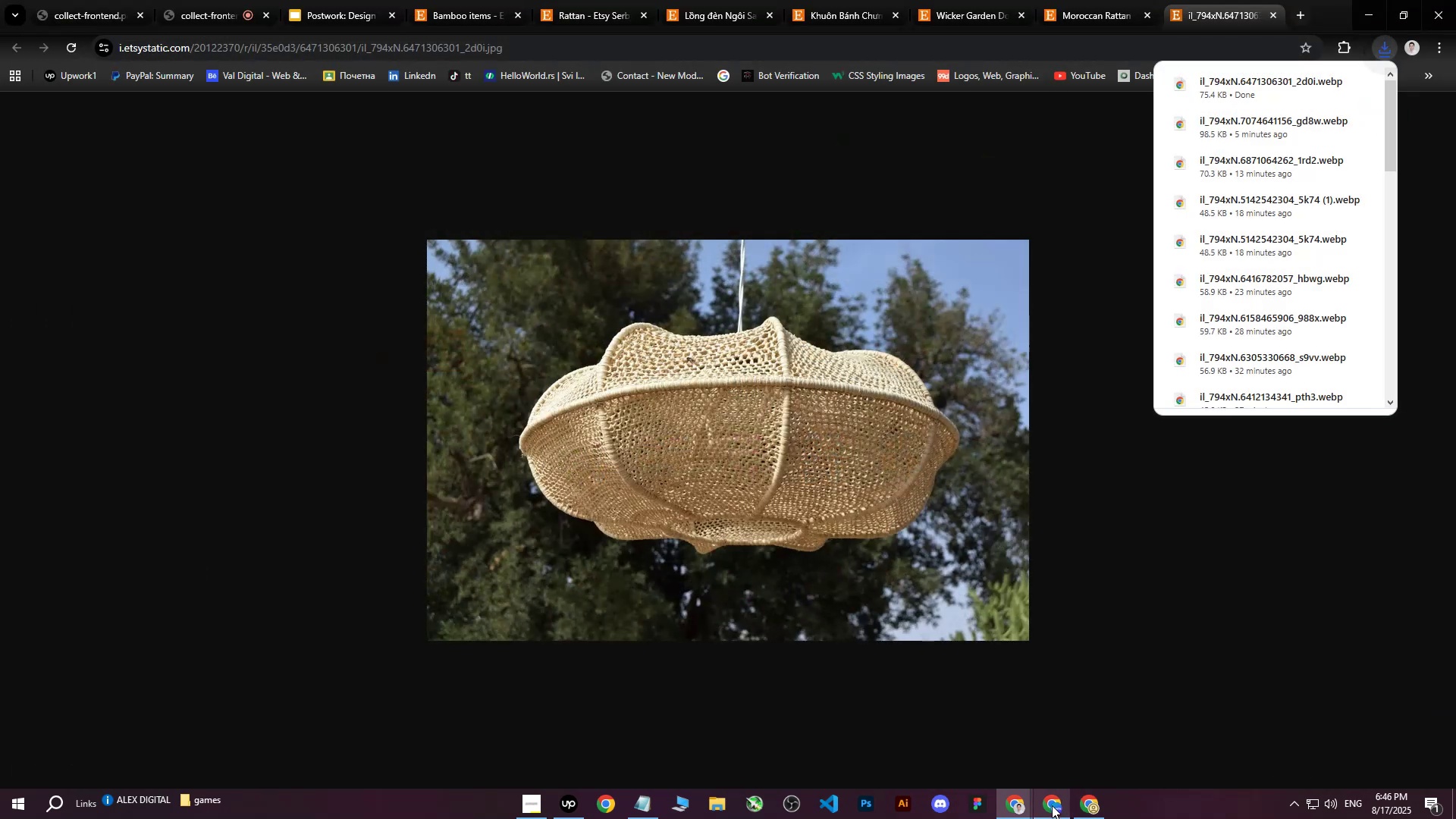 
left_click([1052, 805])
 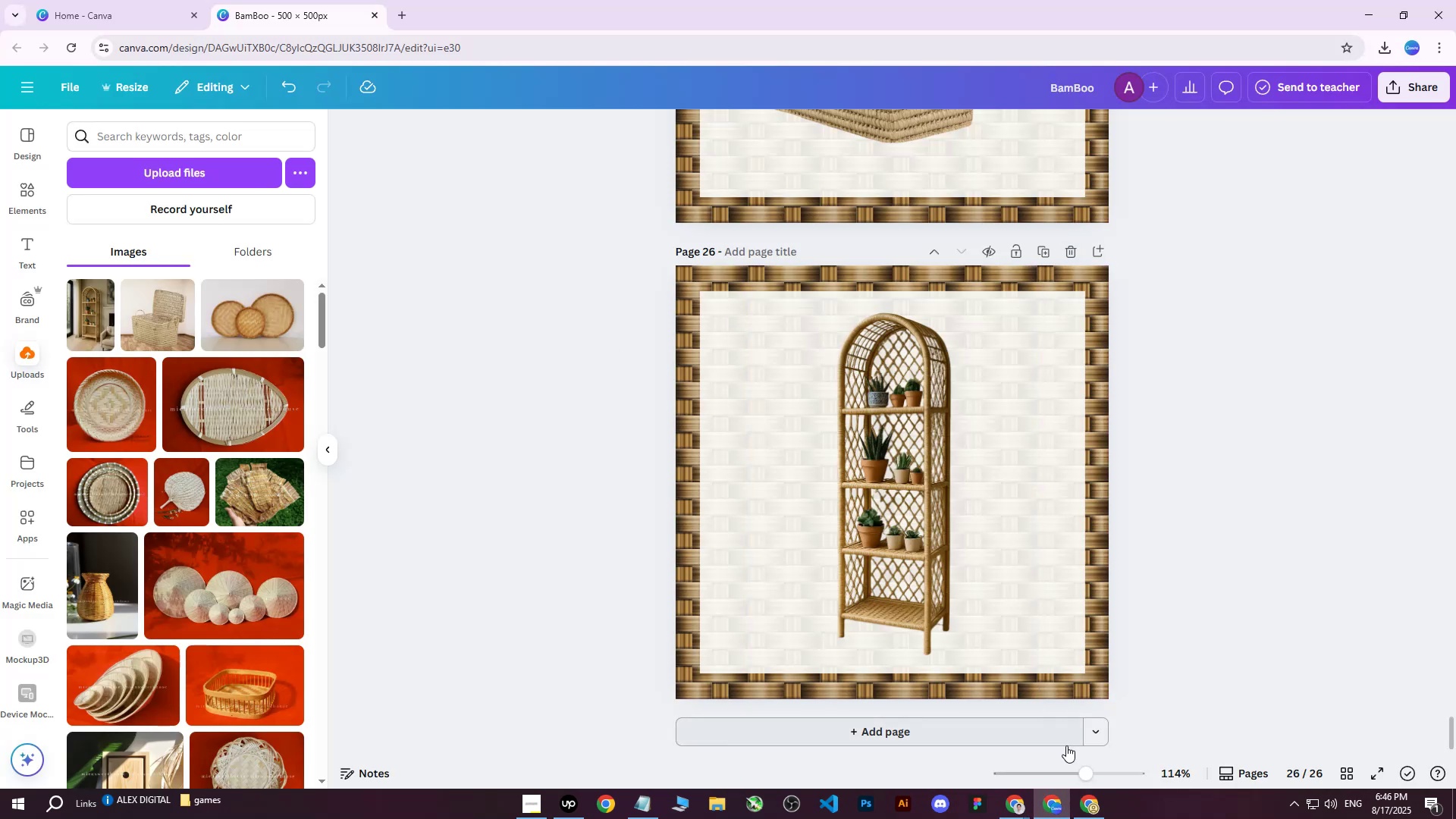 
left_click([1082, 803])
 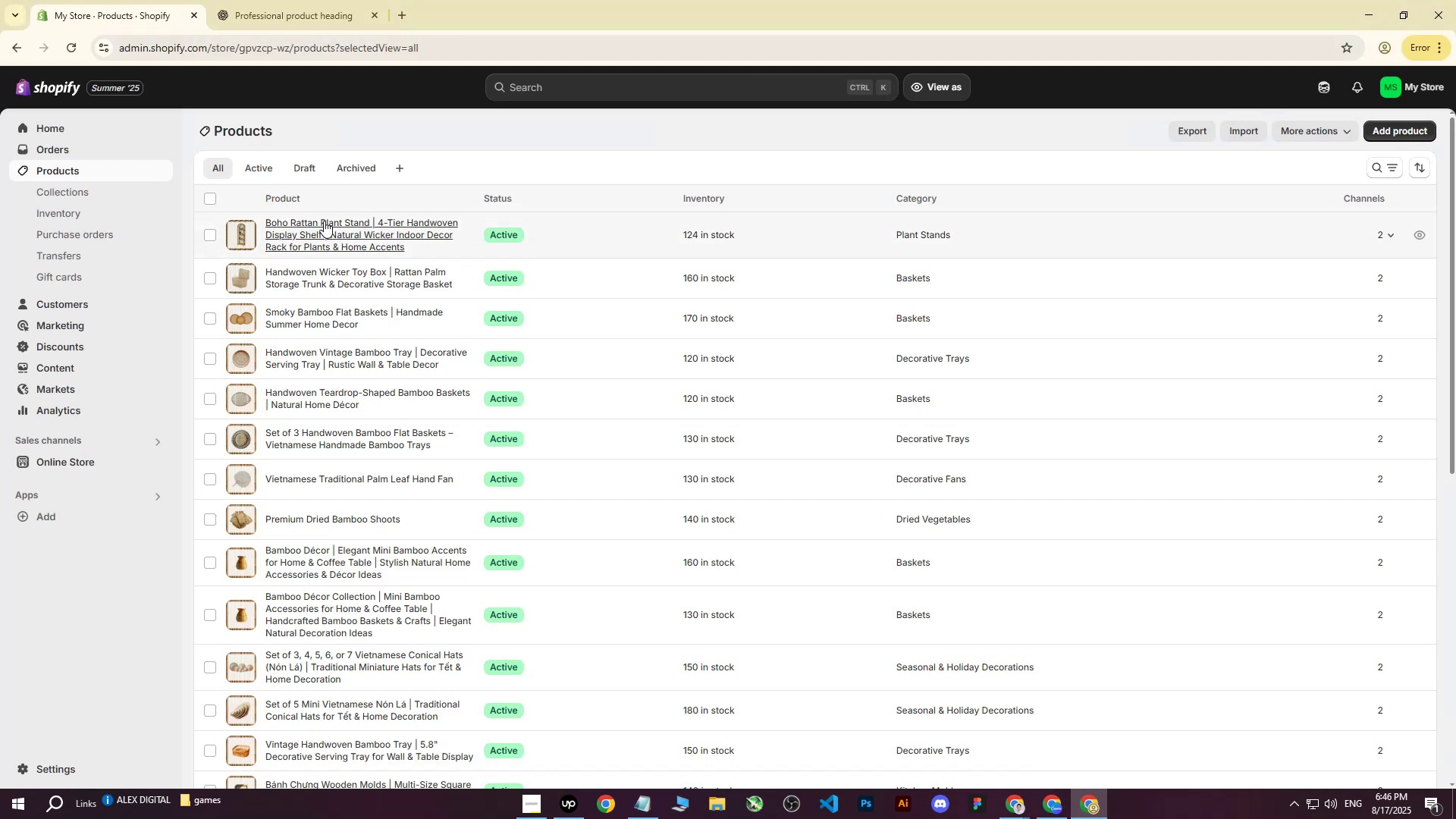 
left_click([332, 220])
 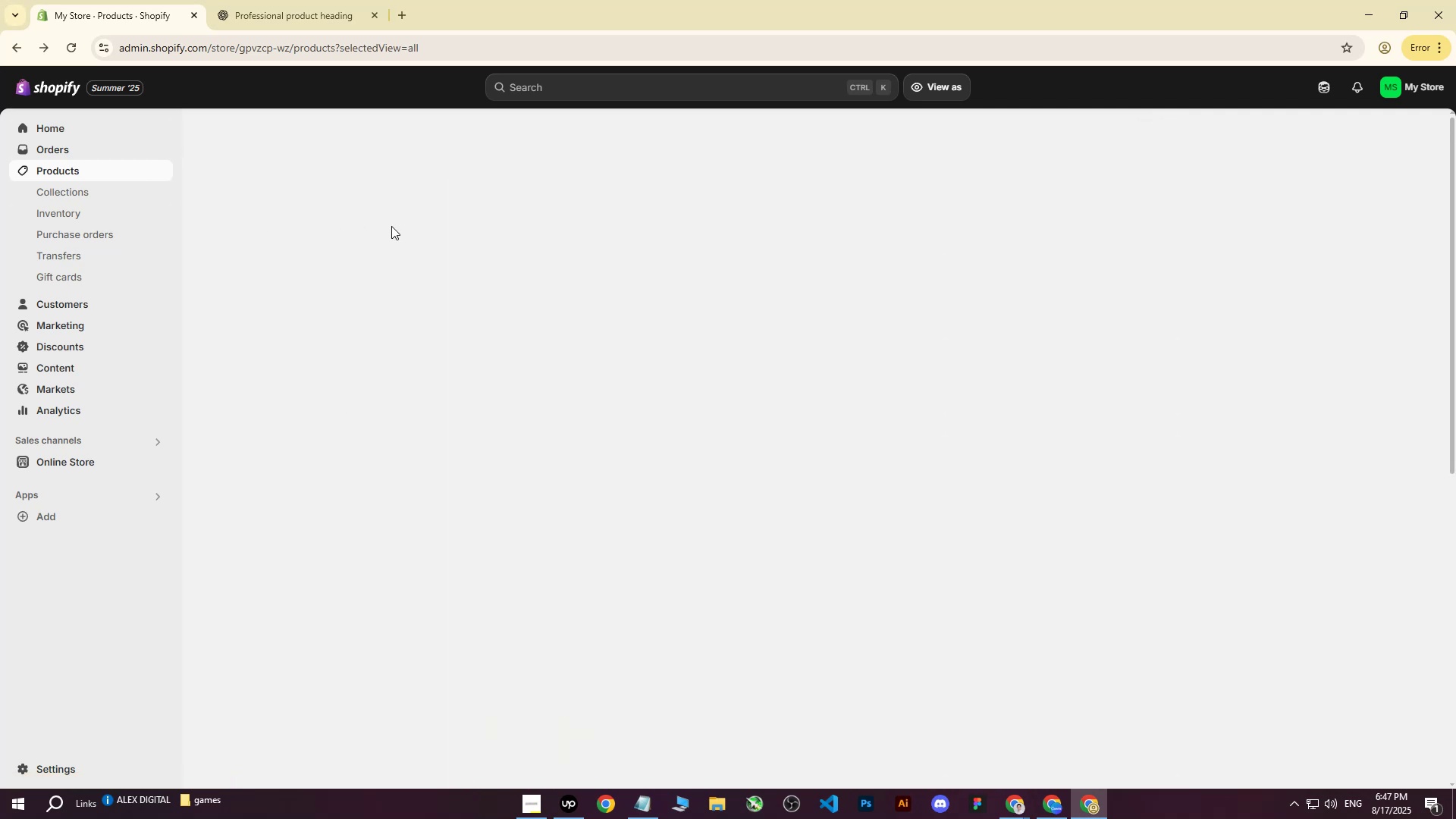 
double_click([355, 282])
 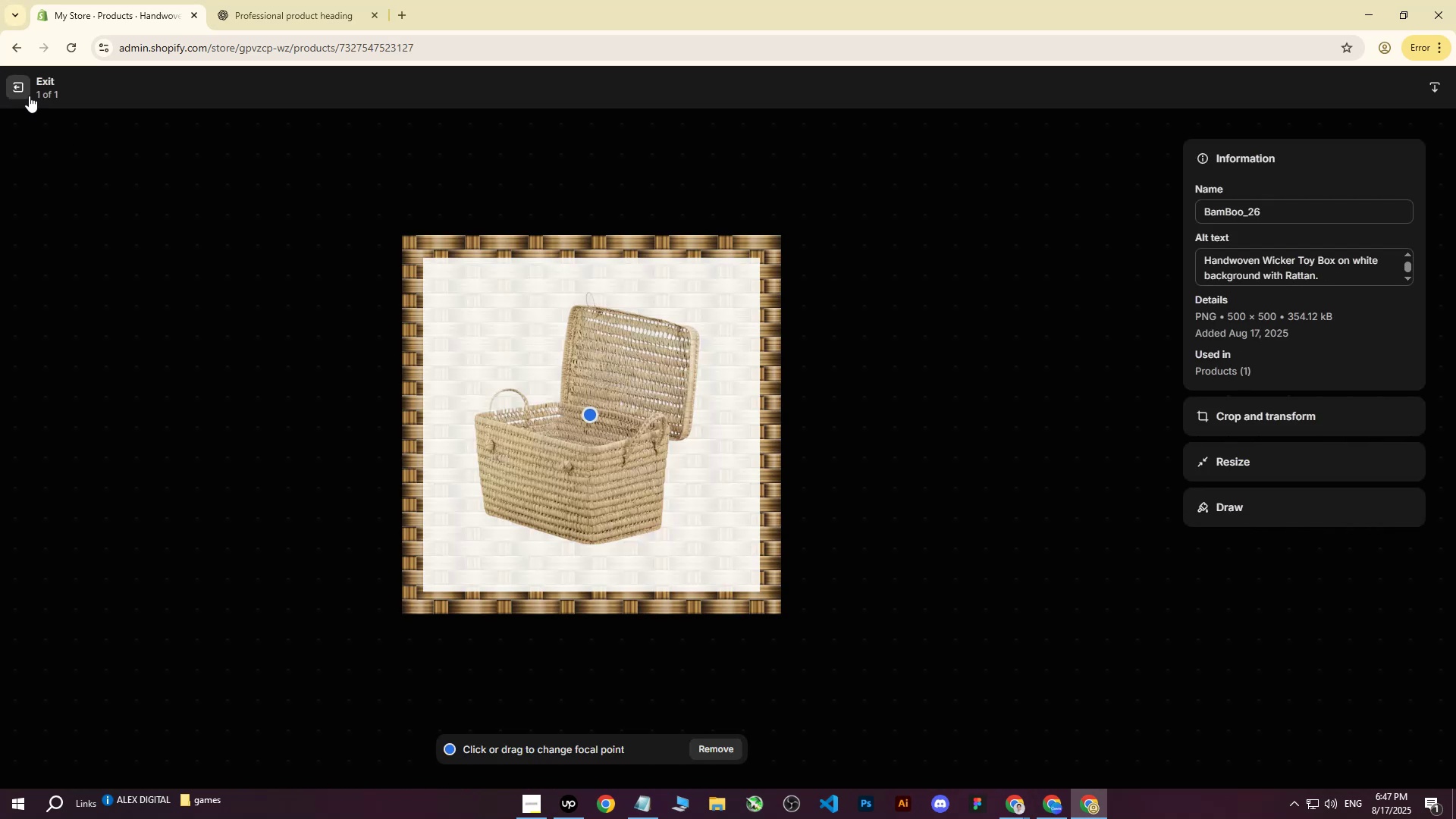 
left_click([20, 86])
 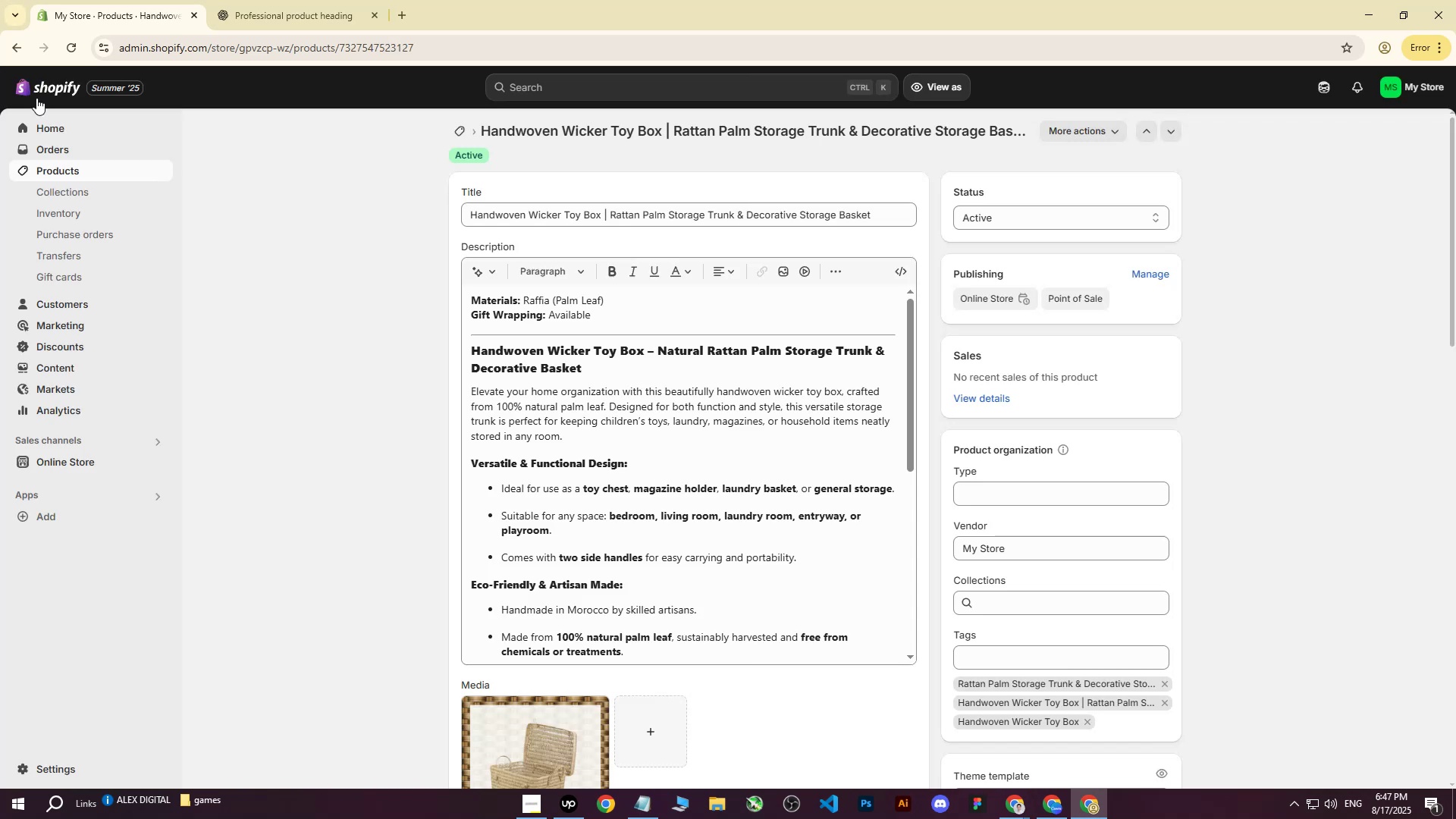 
mouse_move([337, 337])
 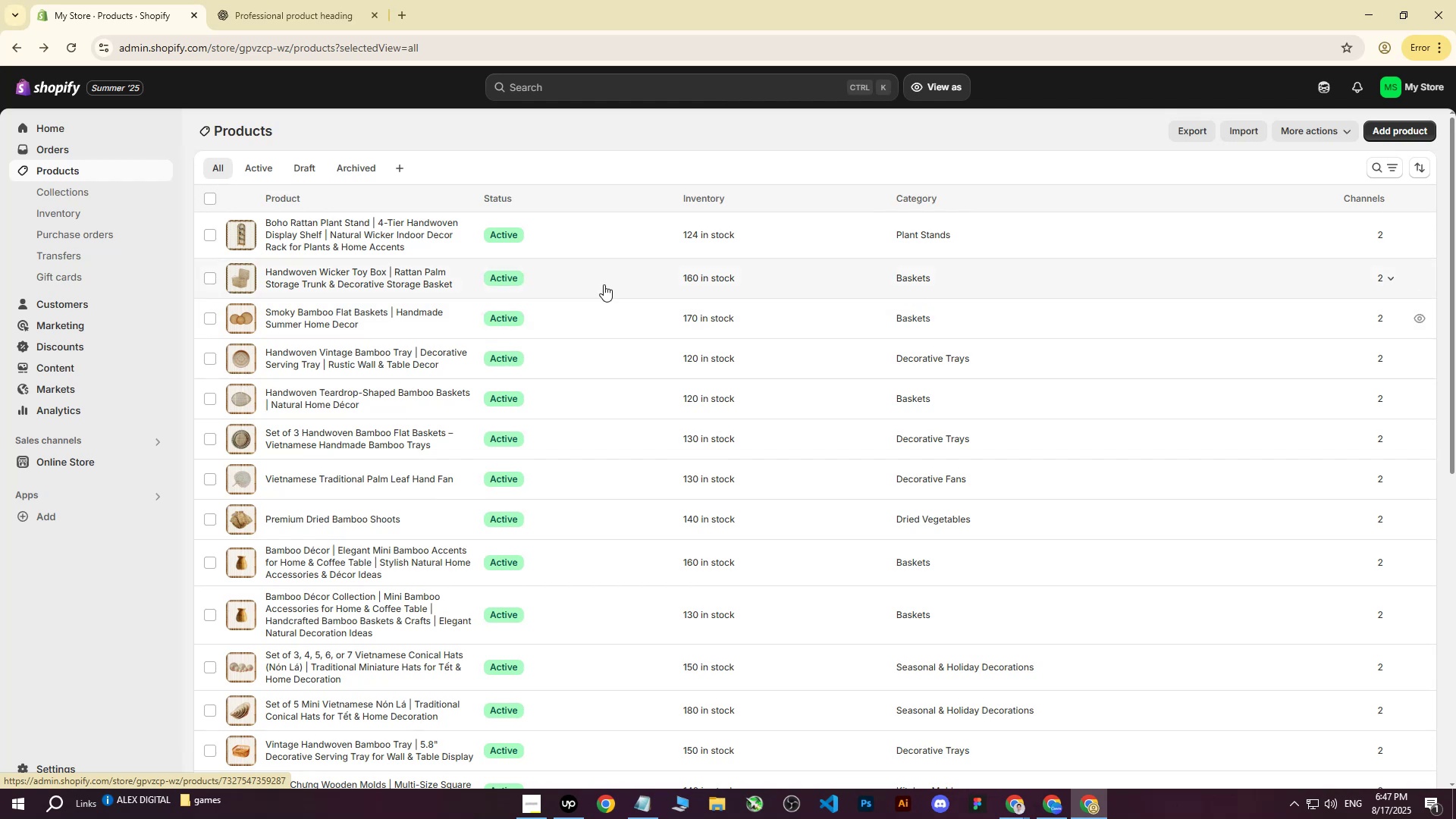 
left_click([1373, 127])
 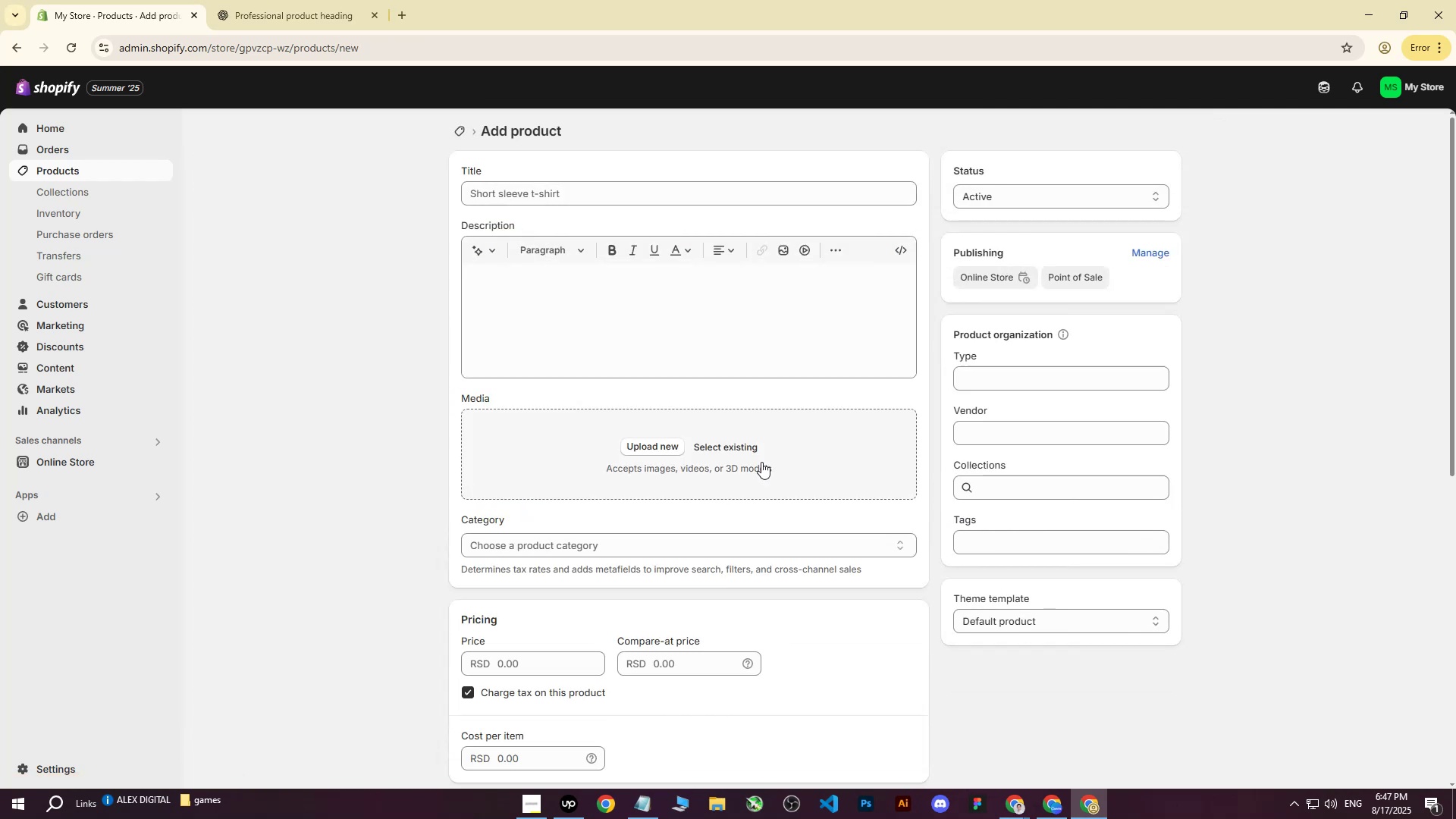 
left_click([640, 445])
 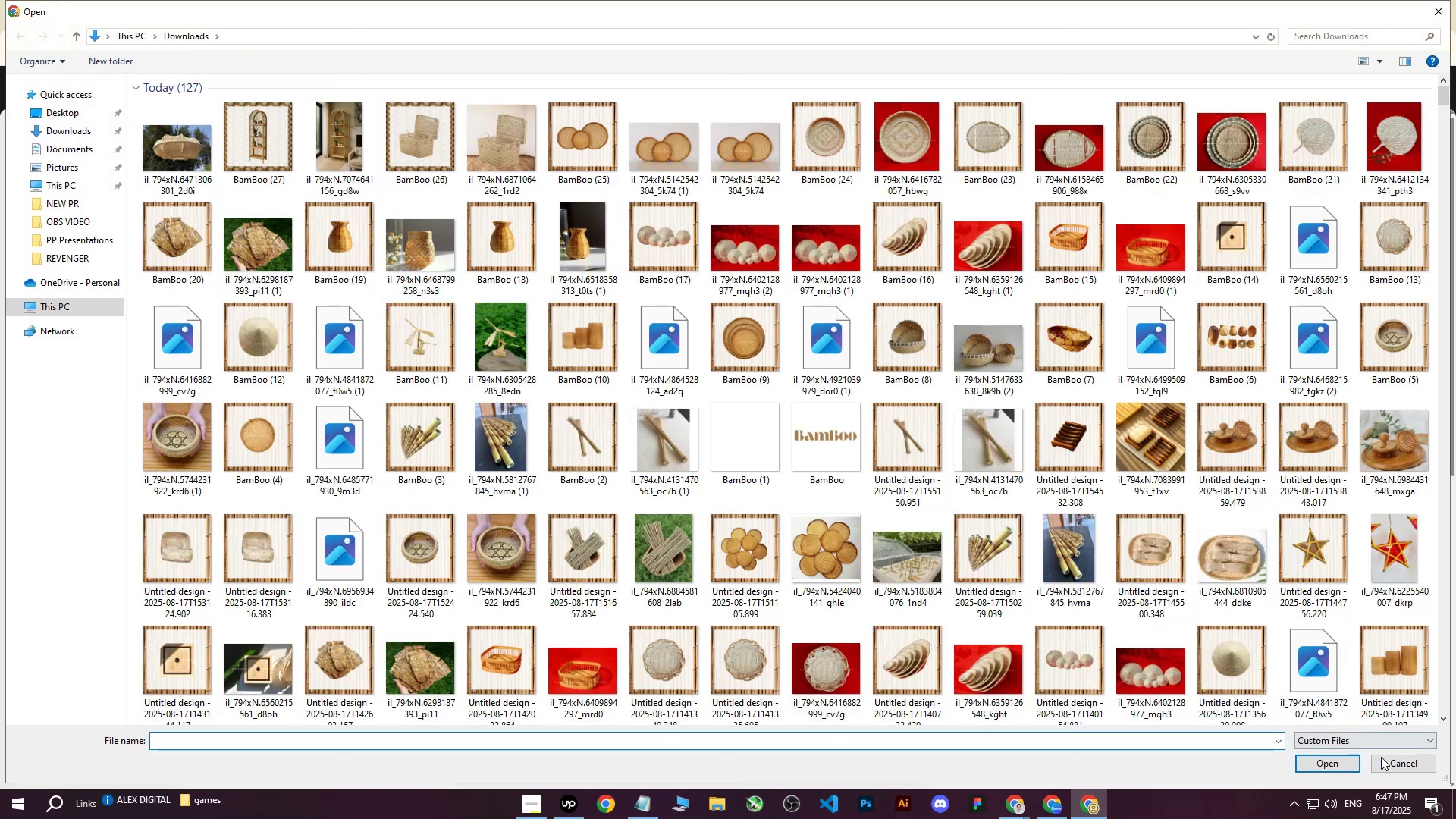 
double_click([1041, 811])
 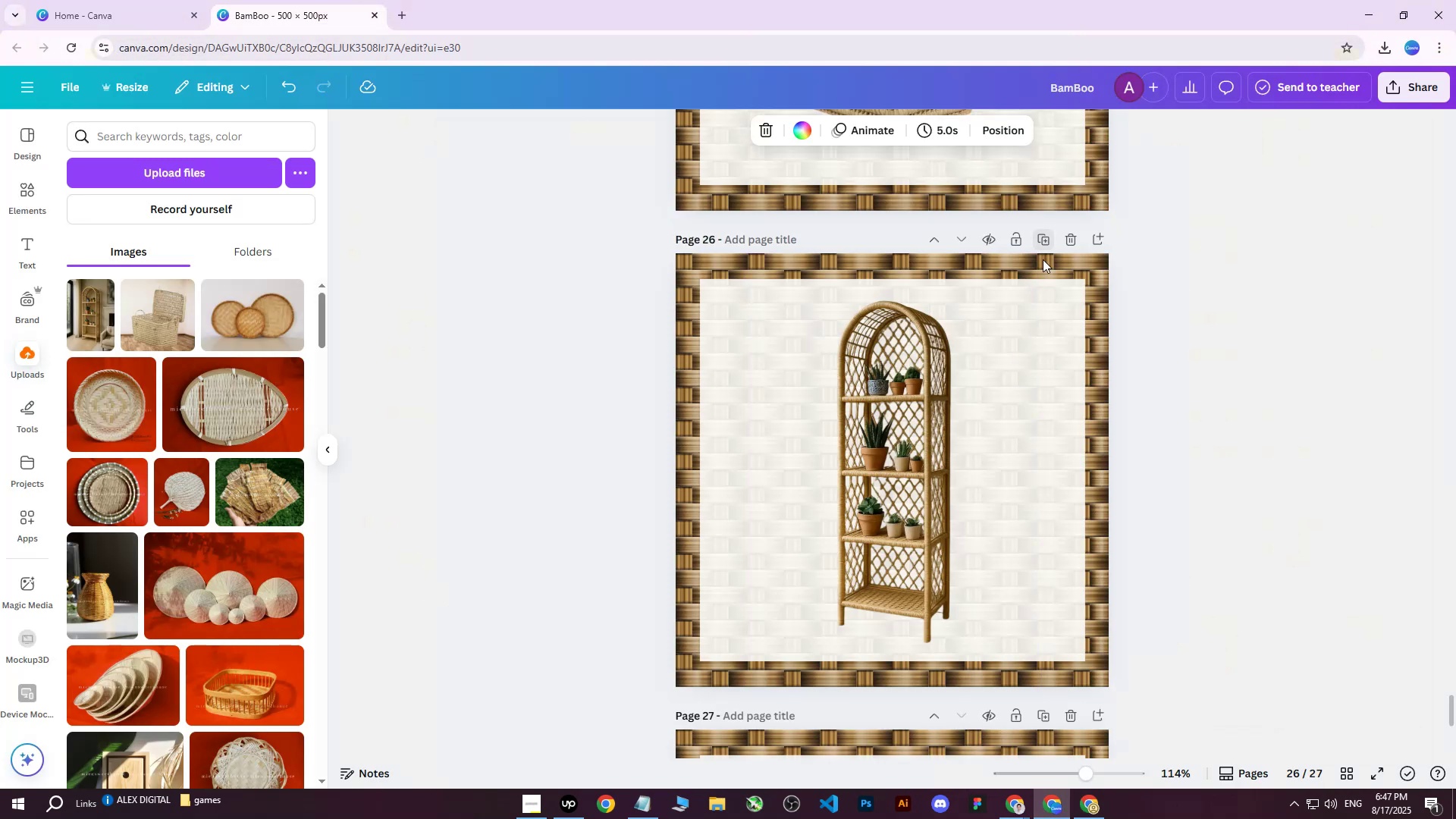 
double_click([887, 541])
 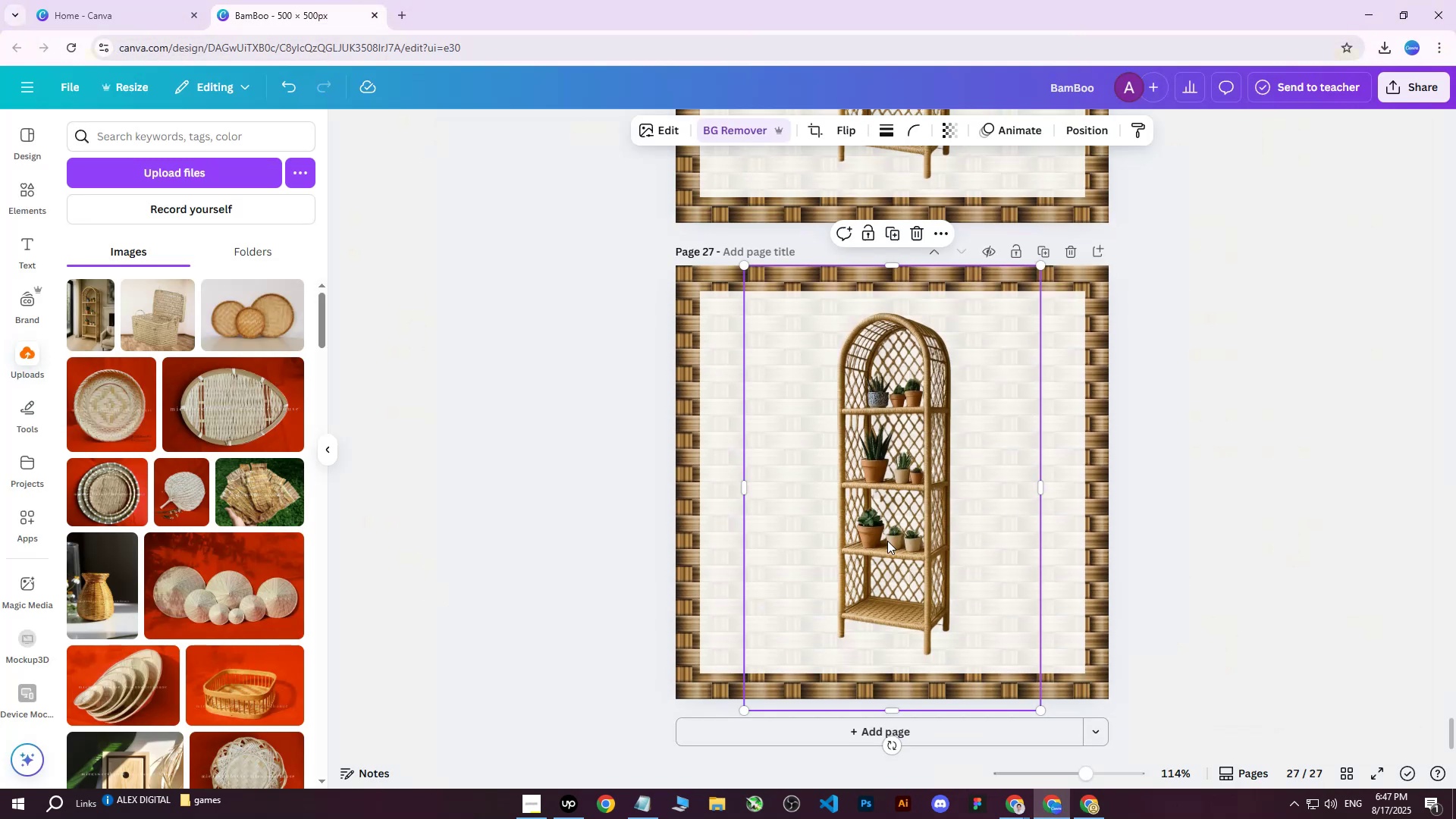 
key(Delete)
 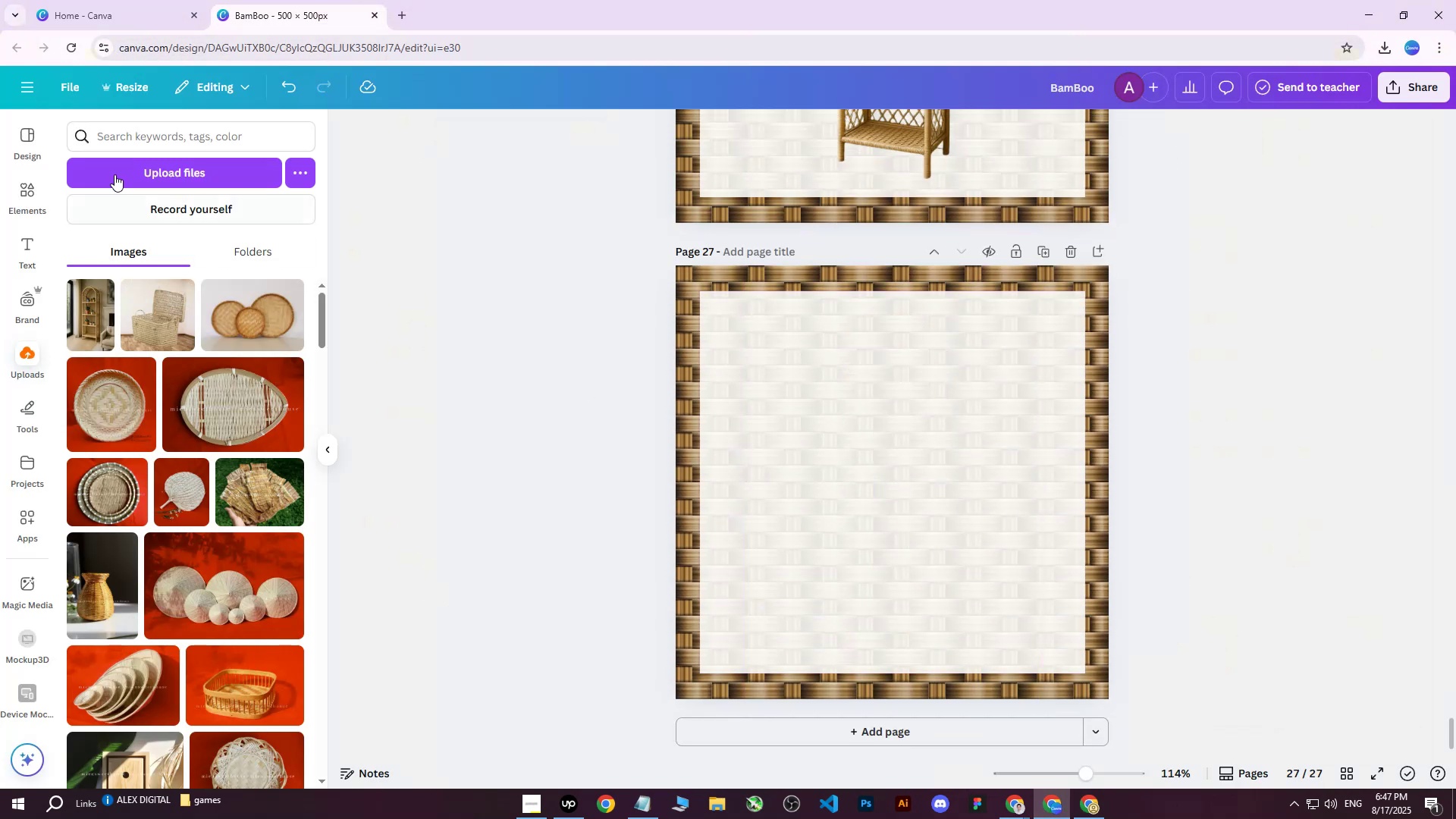 
left_click([136, 171])
 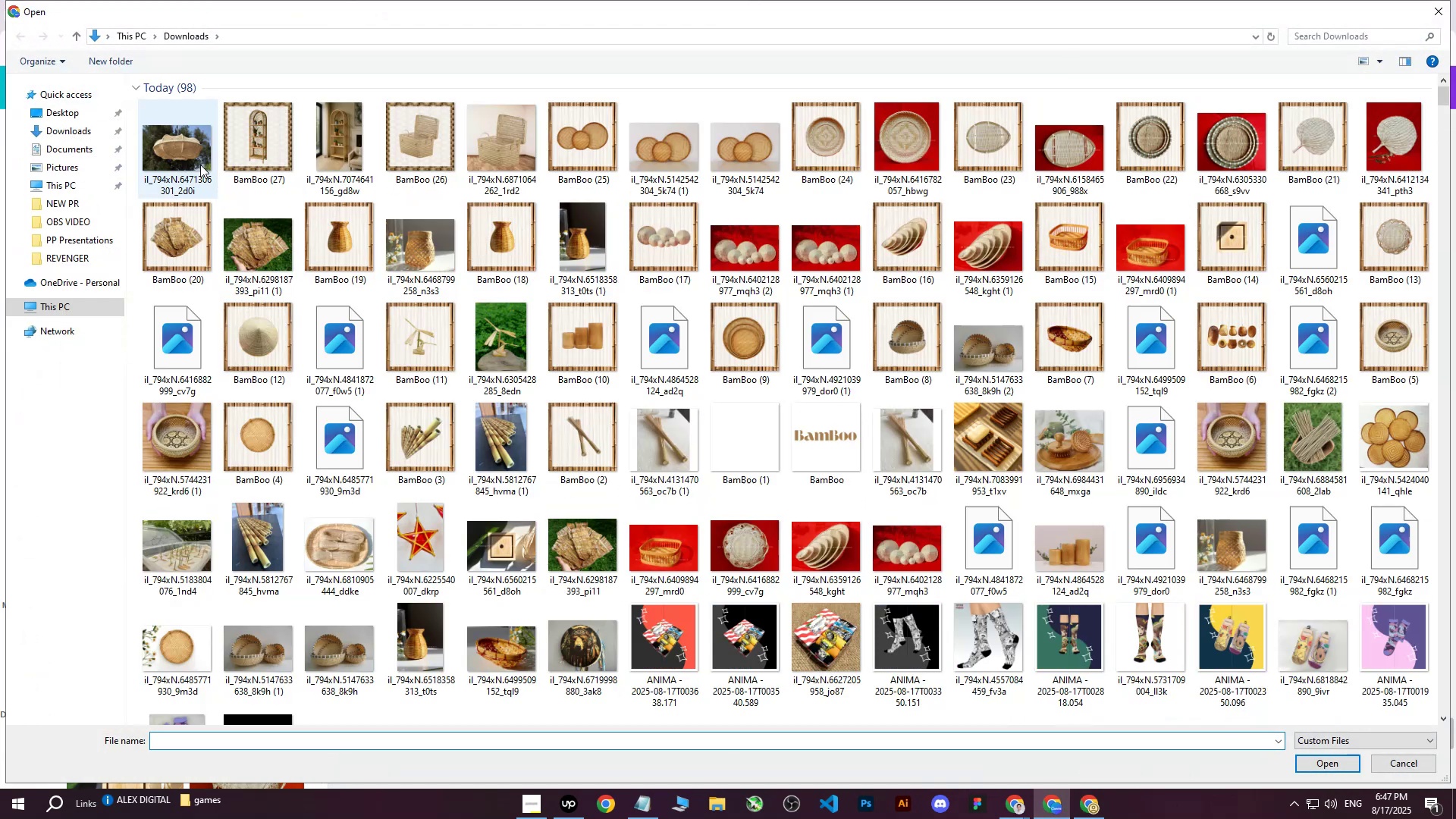 
left_click([189, 160])
 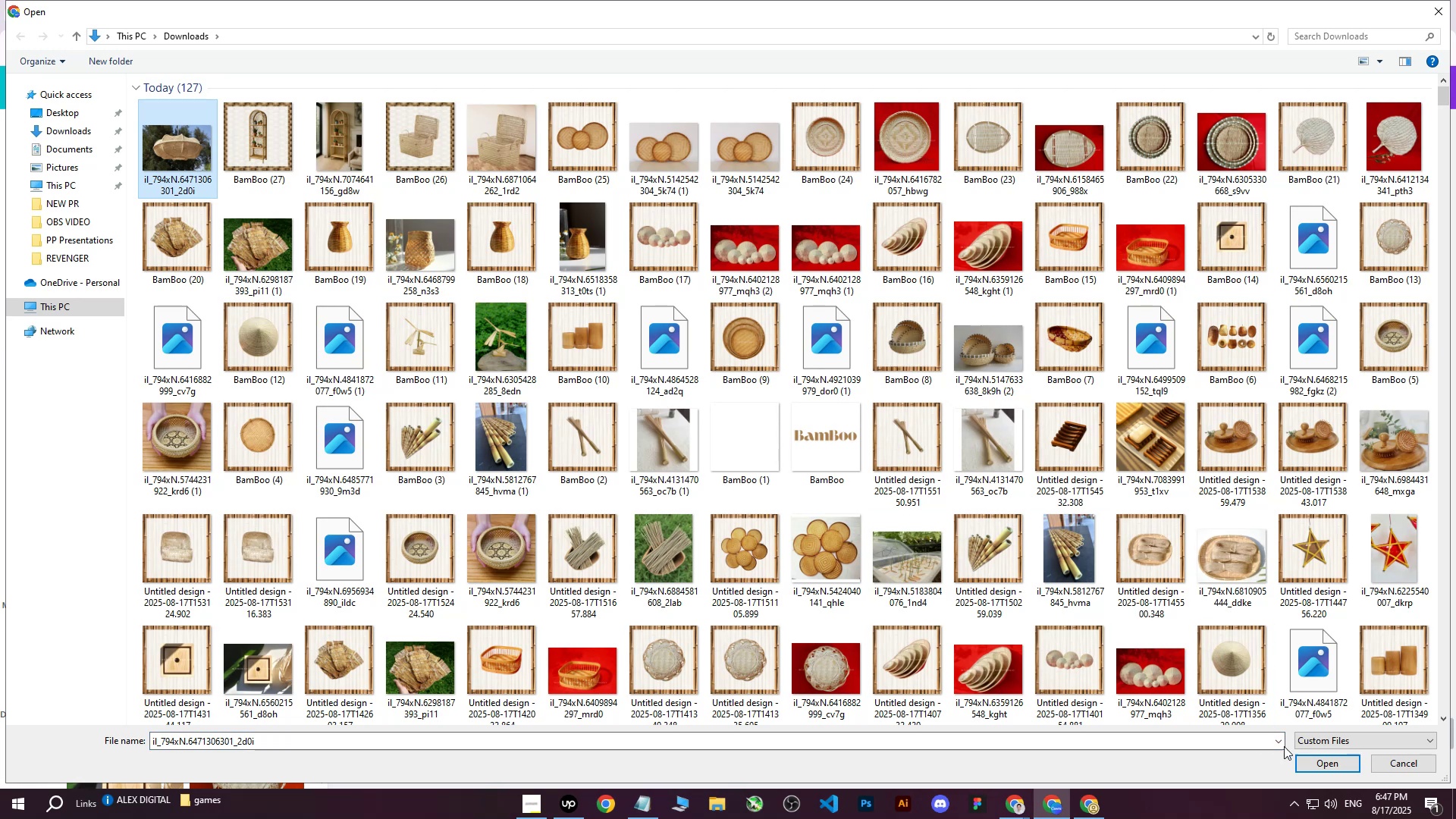 
left_click([1316, 760])
 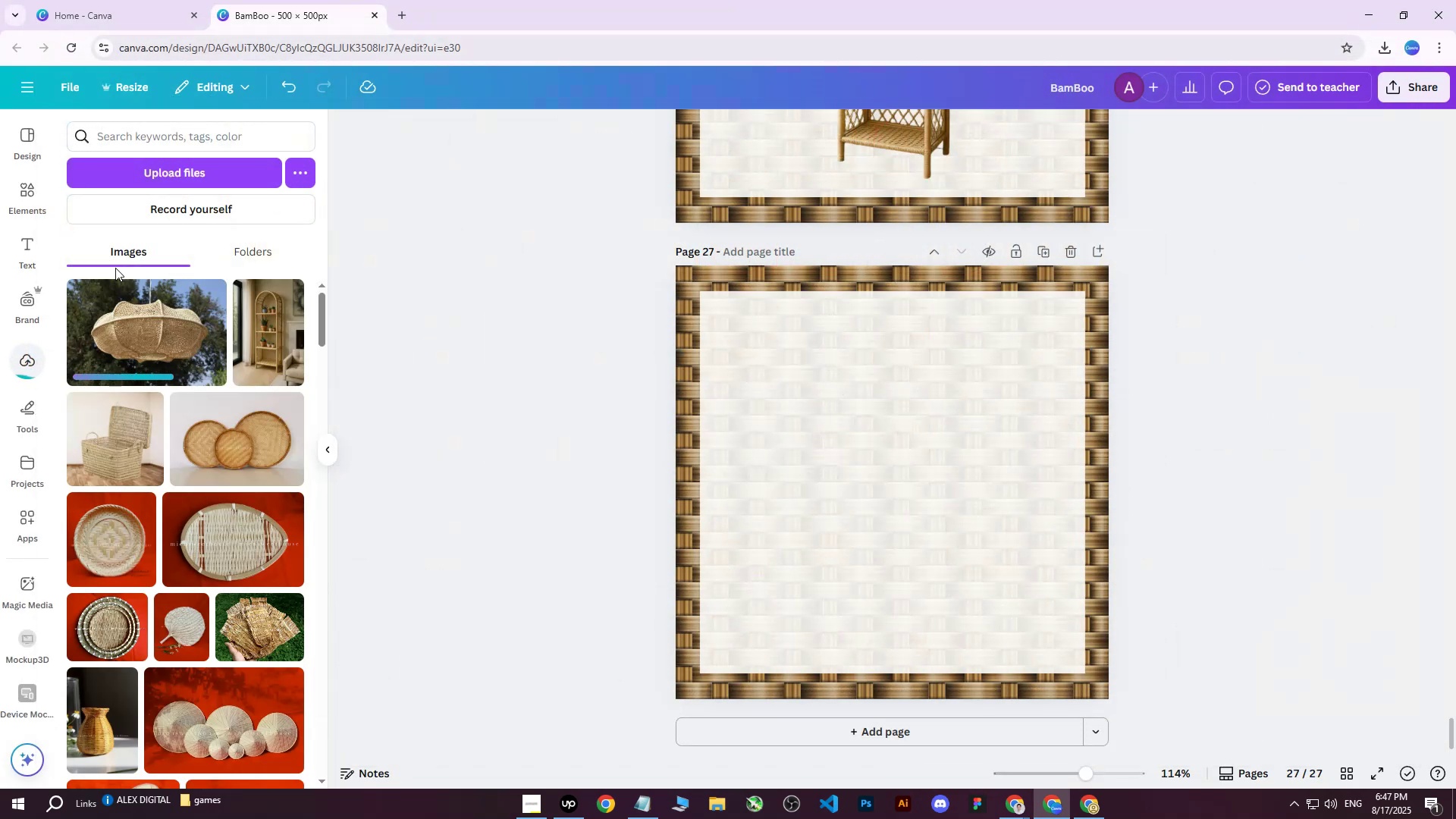 
left_click([150, 330])
 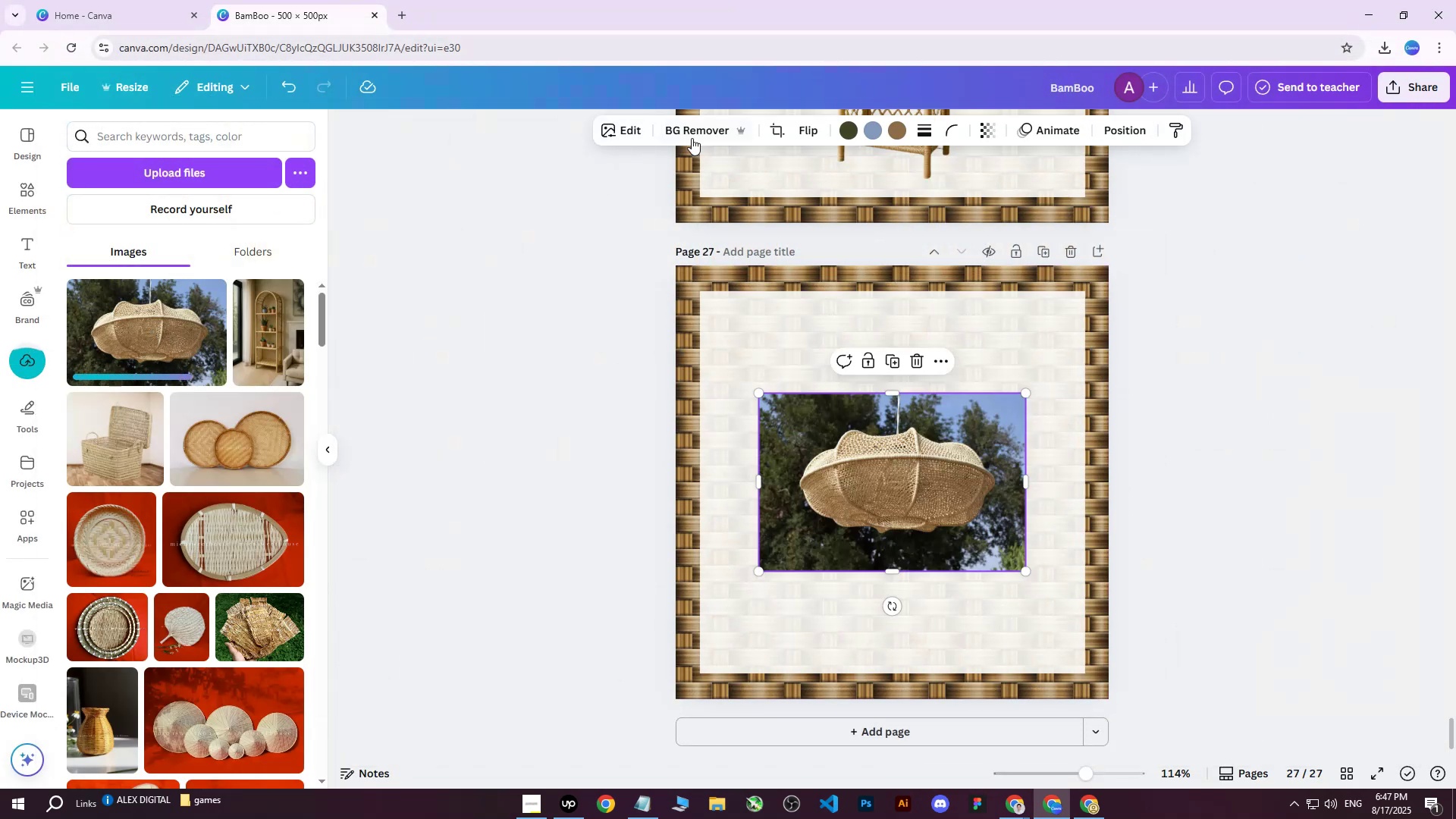 
left_click([707, 137])
 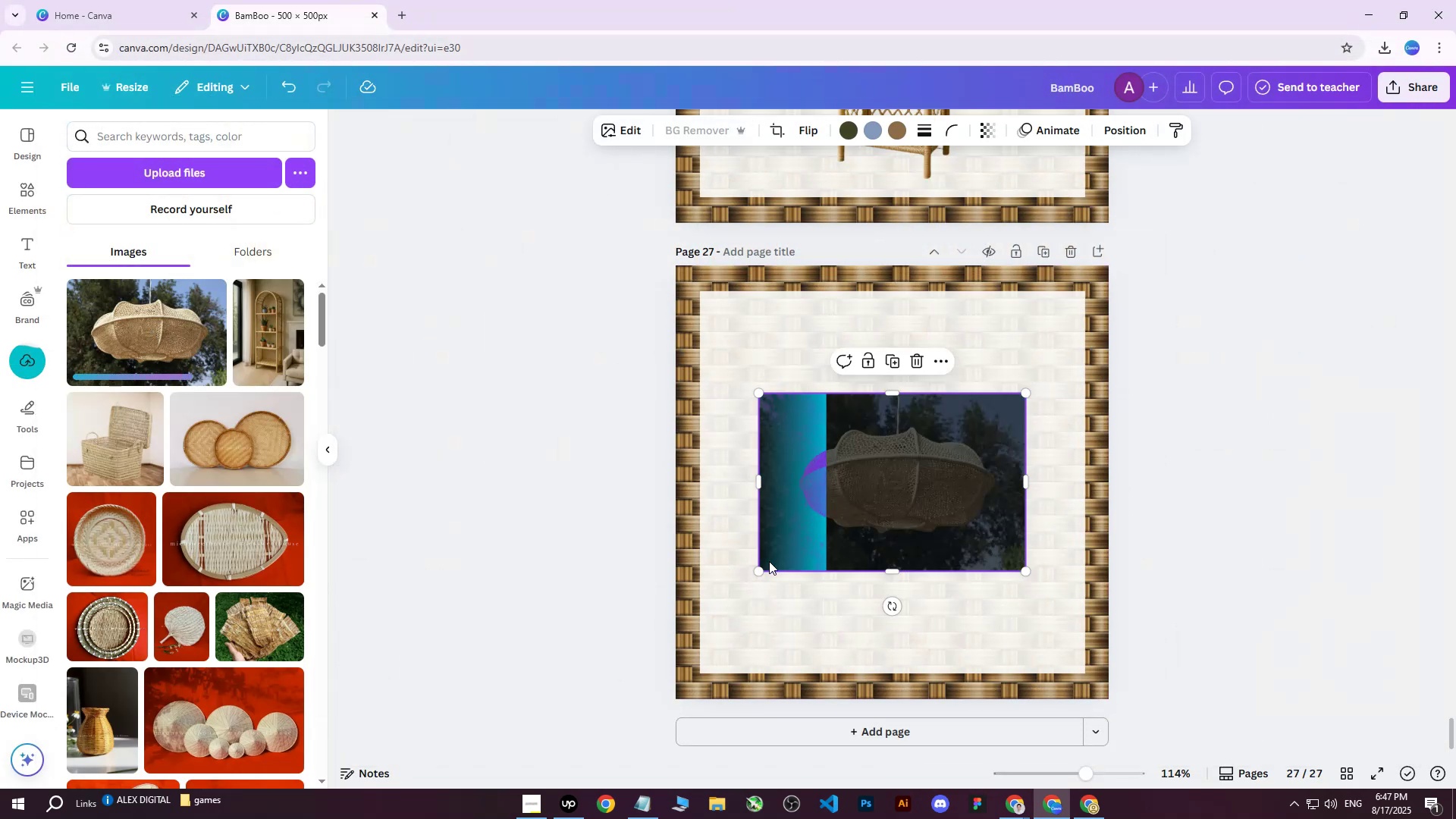 
left_click_drag(start_coordinate=[760, 568], to_coordinate=[607, 668])
 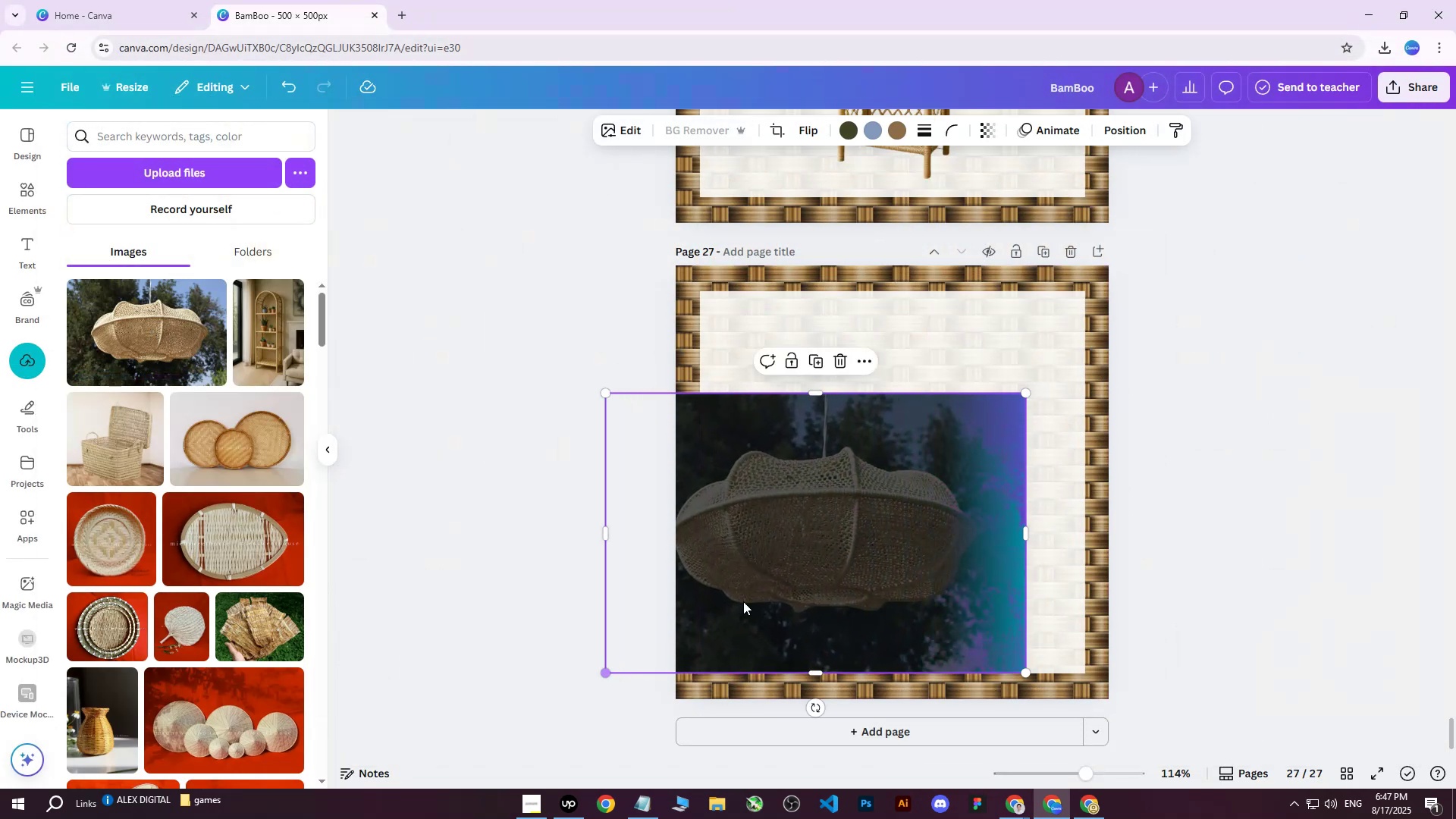 
left_click_drag(start_coordinate=[880, 532], to_coordinate=[952, 484])
 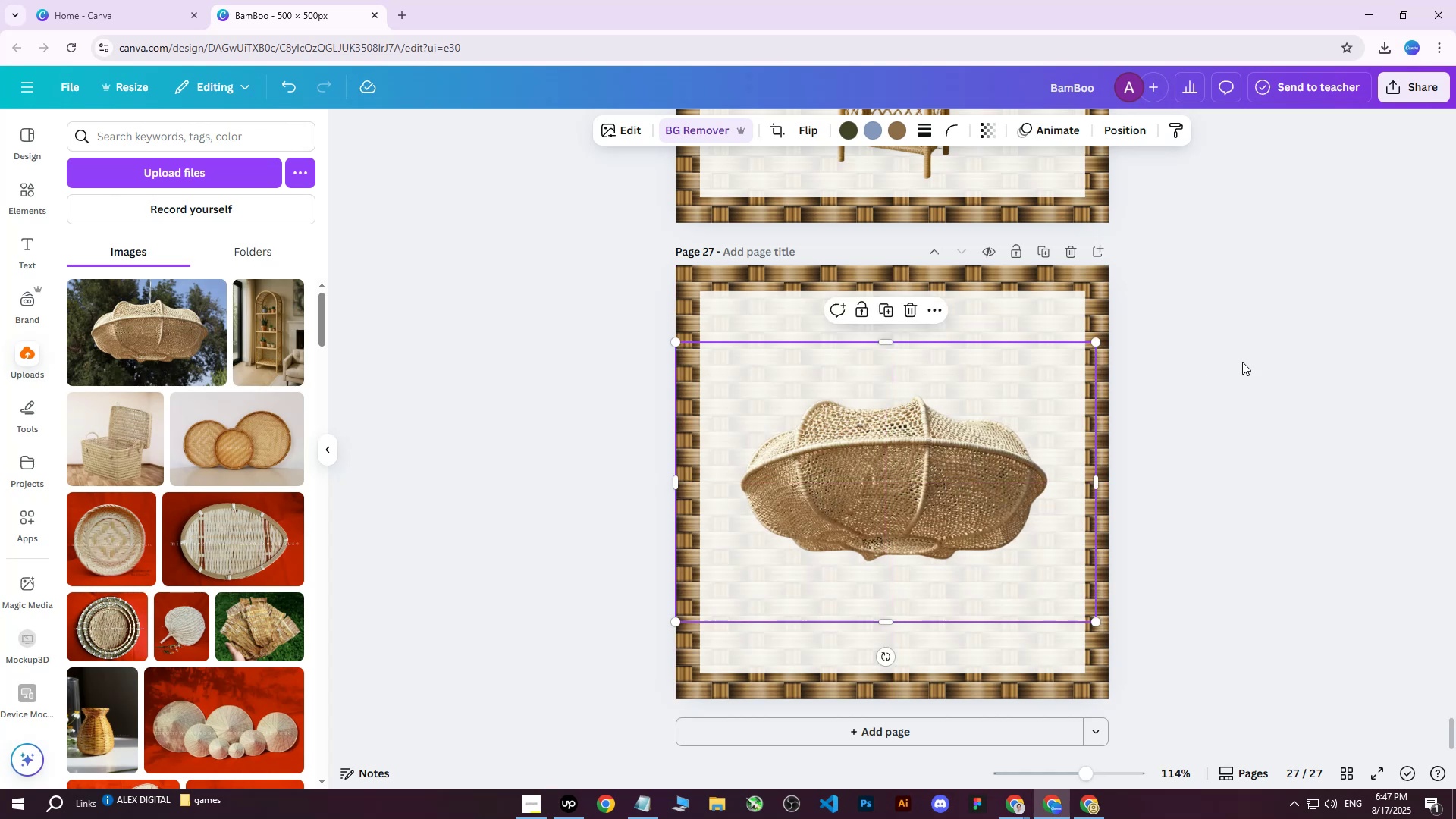 
left_click([1256, 355])
 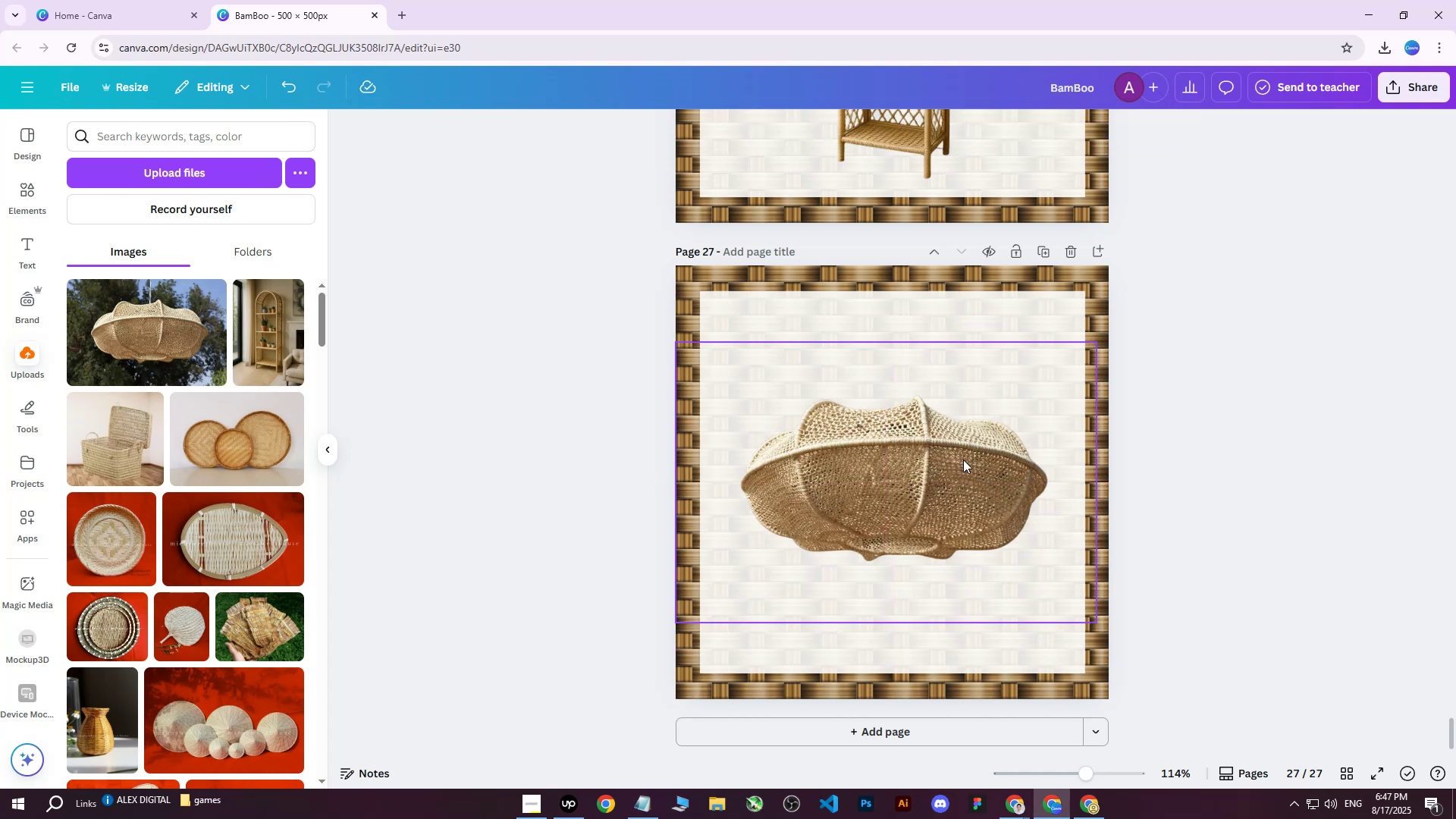 
left_click([937, 466])
 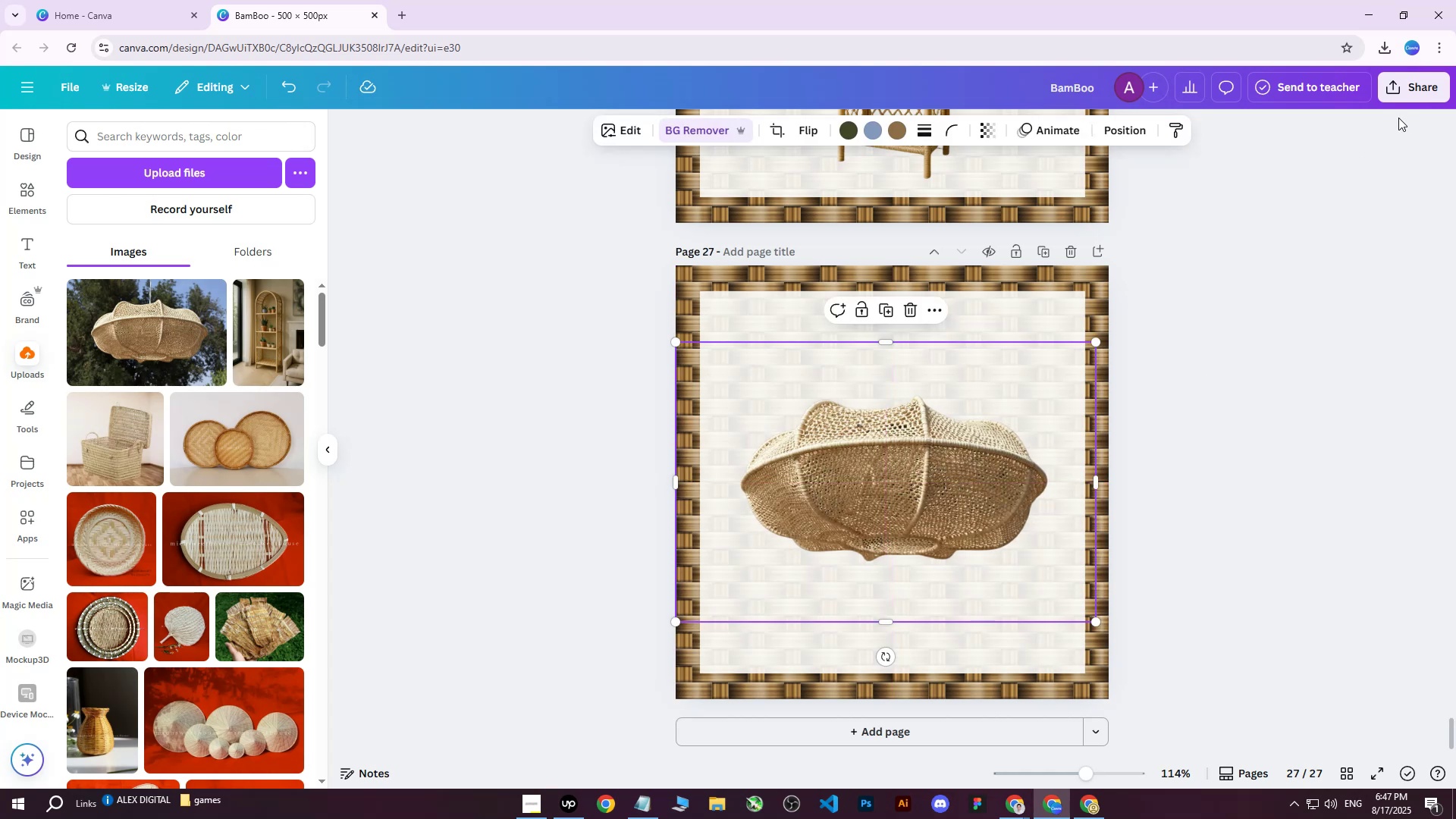 
left_click([1429, 82])
 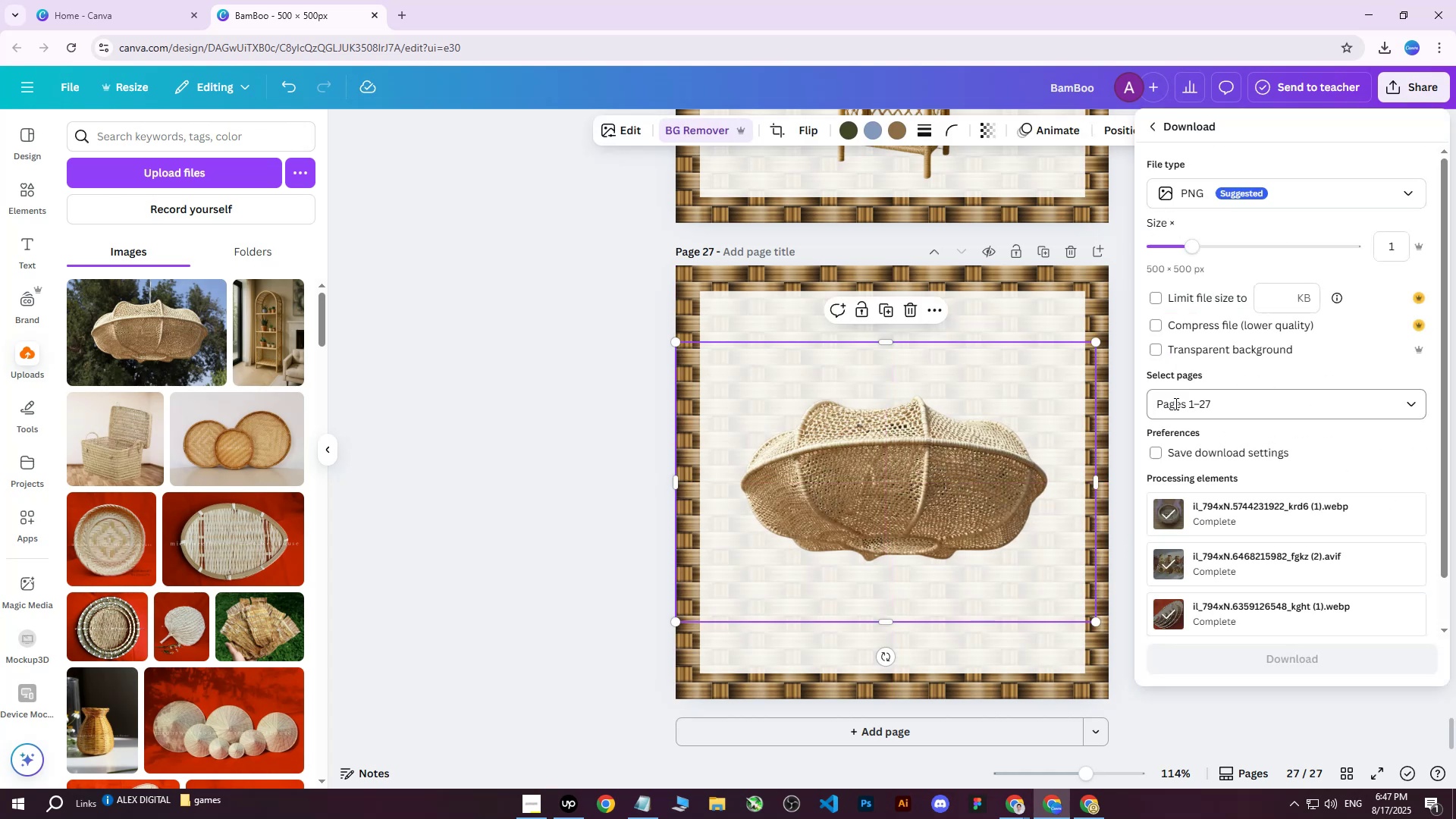 
double_click([1224, 398])
 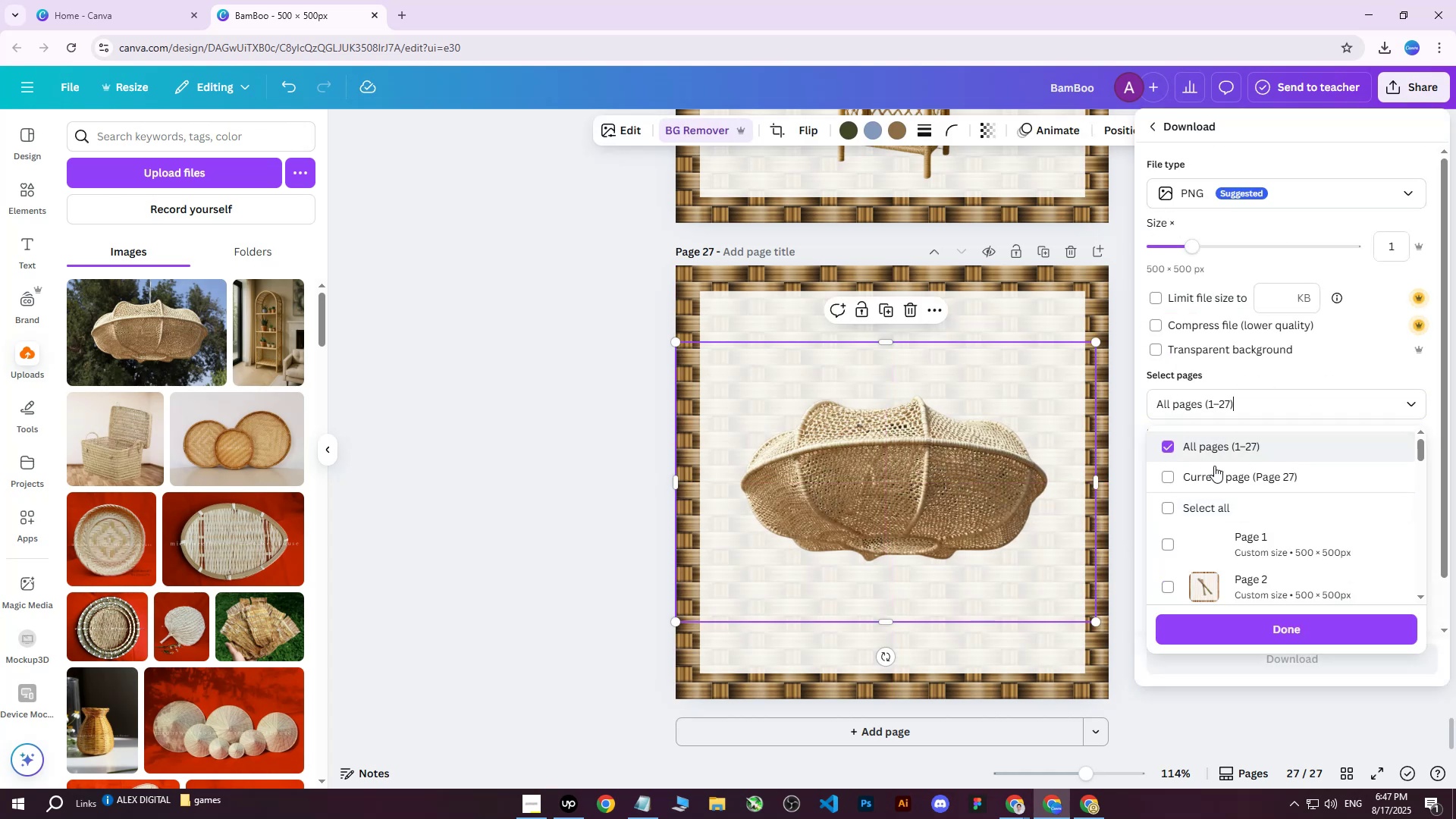 
triple_click([1216, 486])
 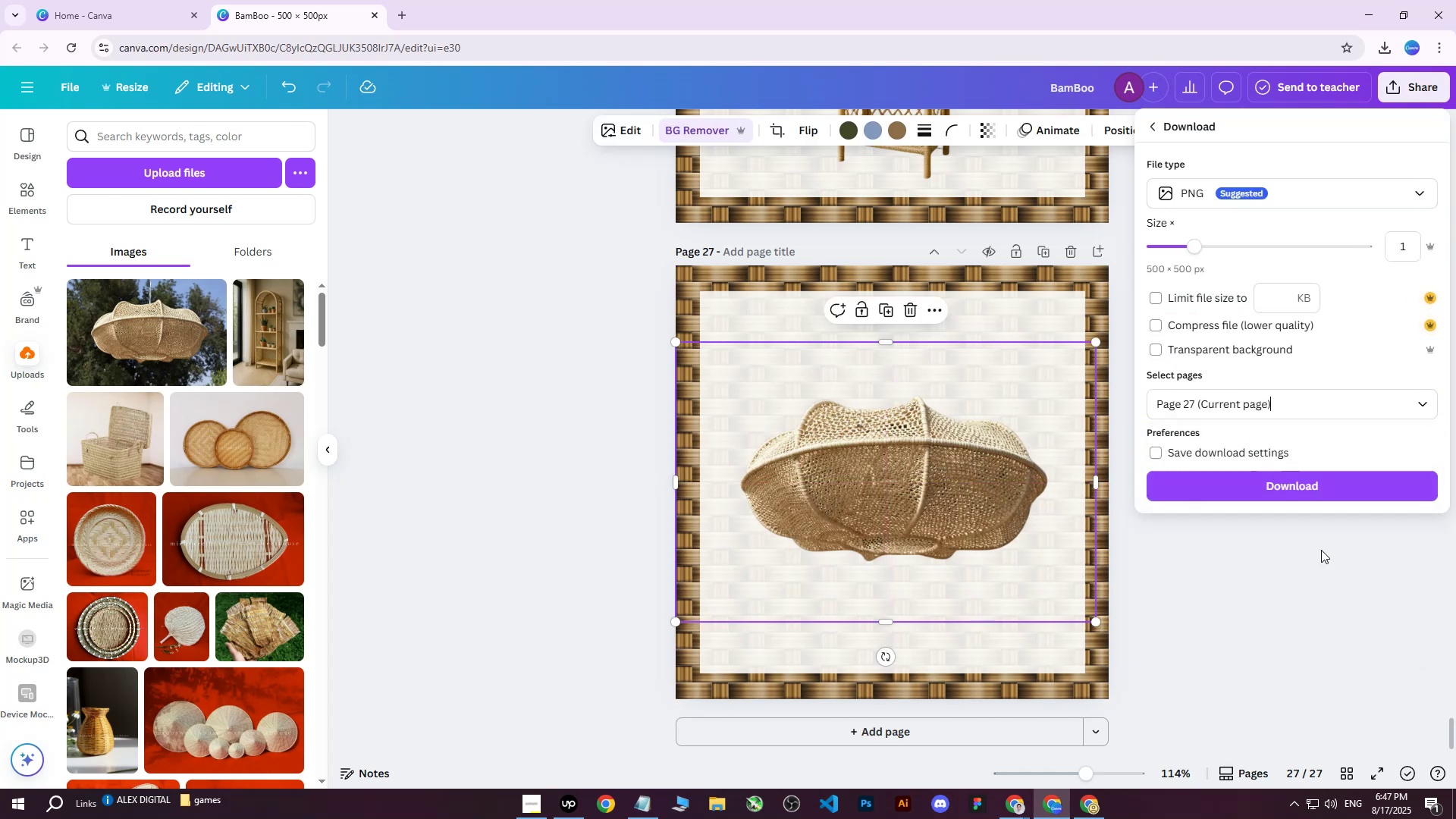 
triple_click([1323, 491])
 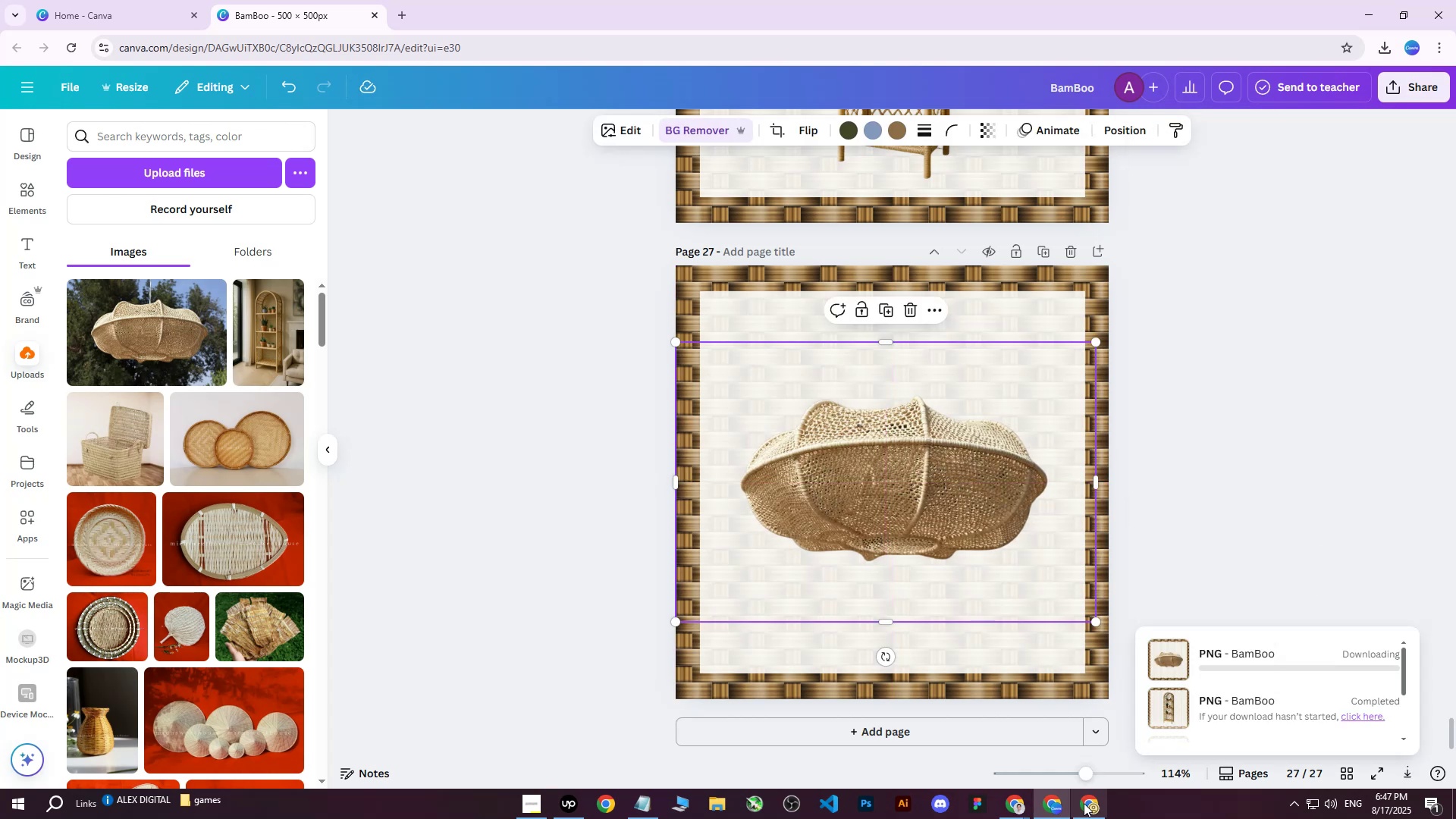 
triple_click([1083, 814])
 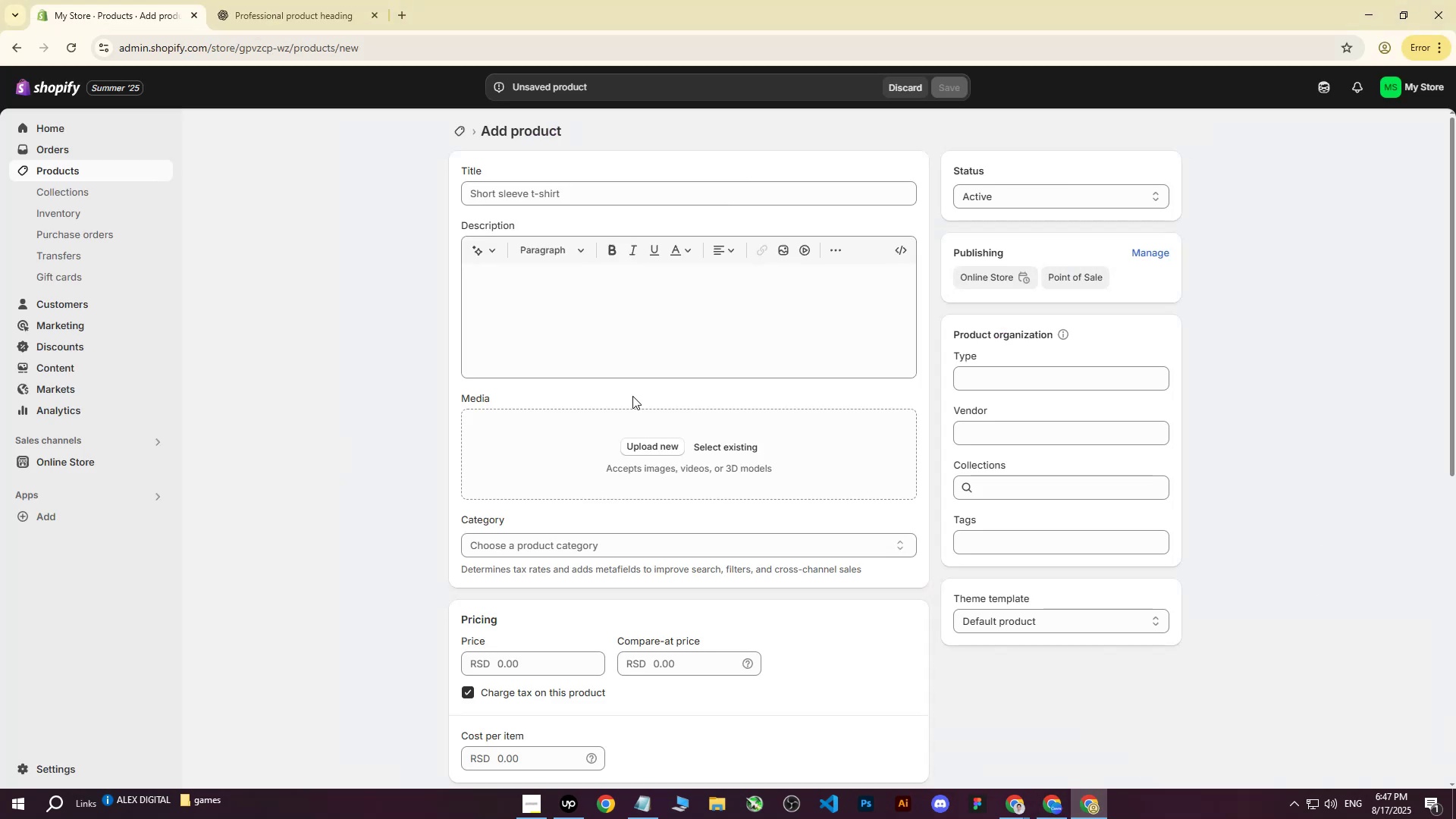 
left_click([633, 444])
 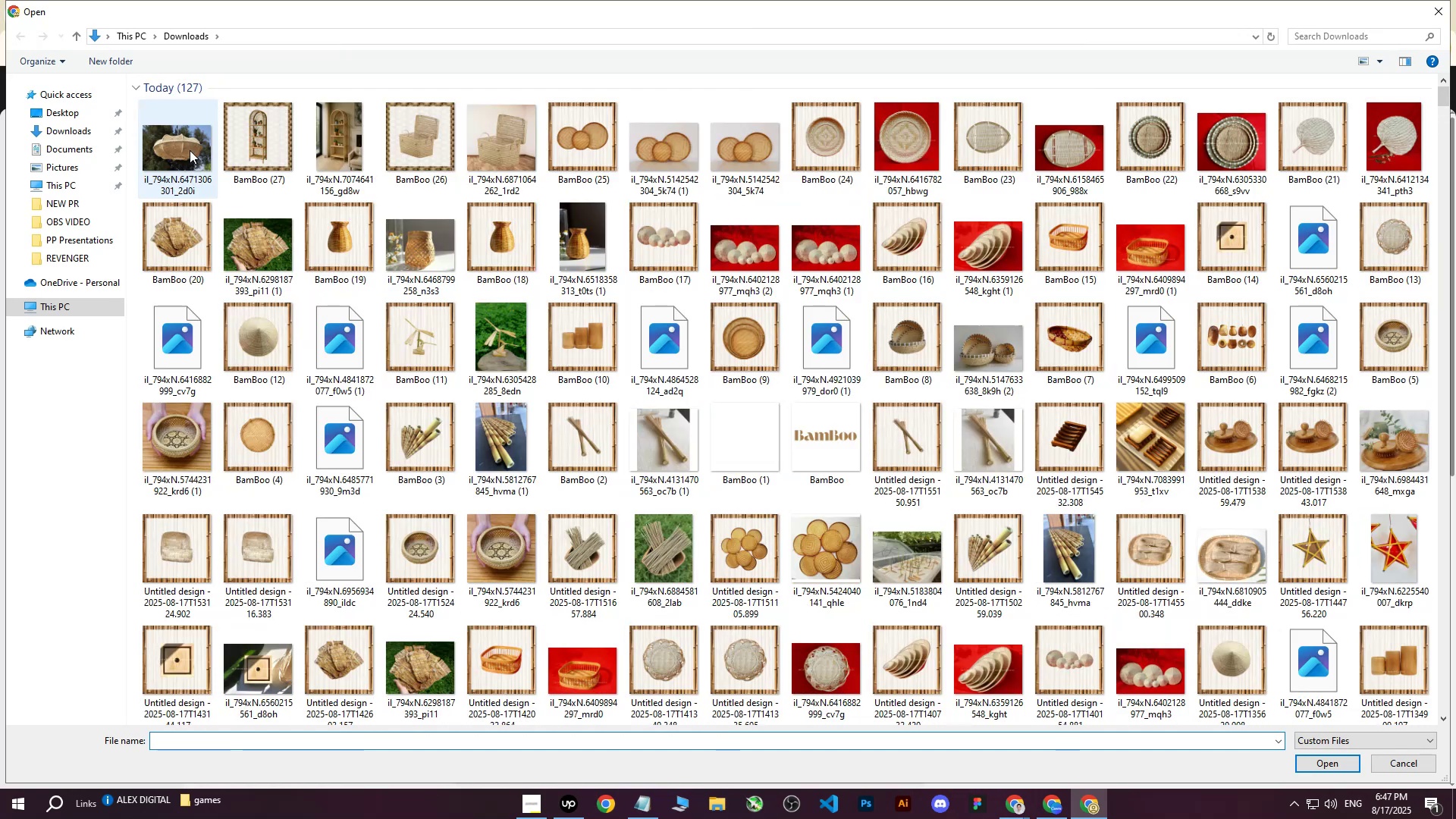 
left_click([190, 150])
 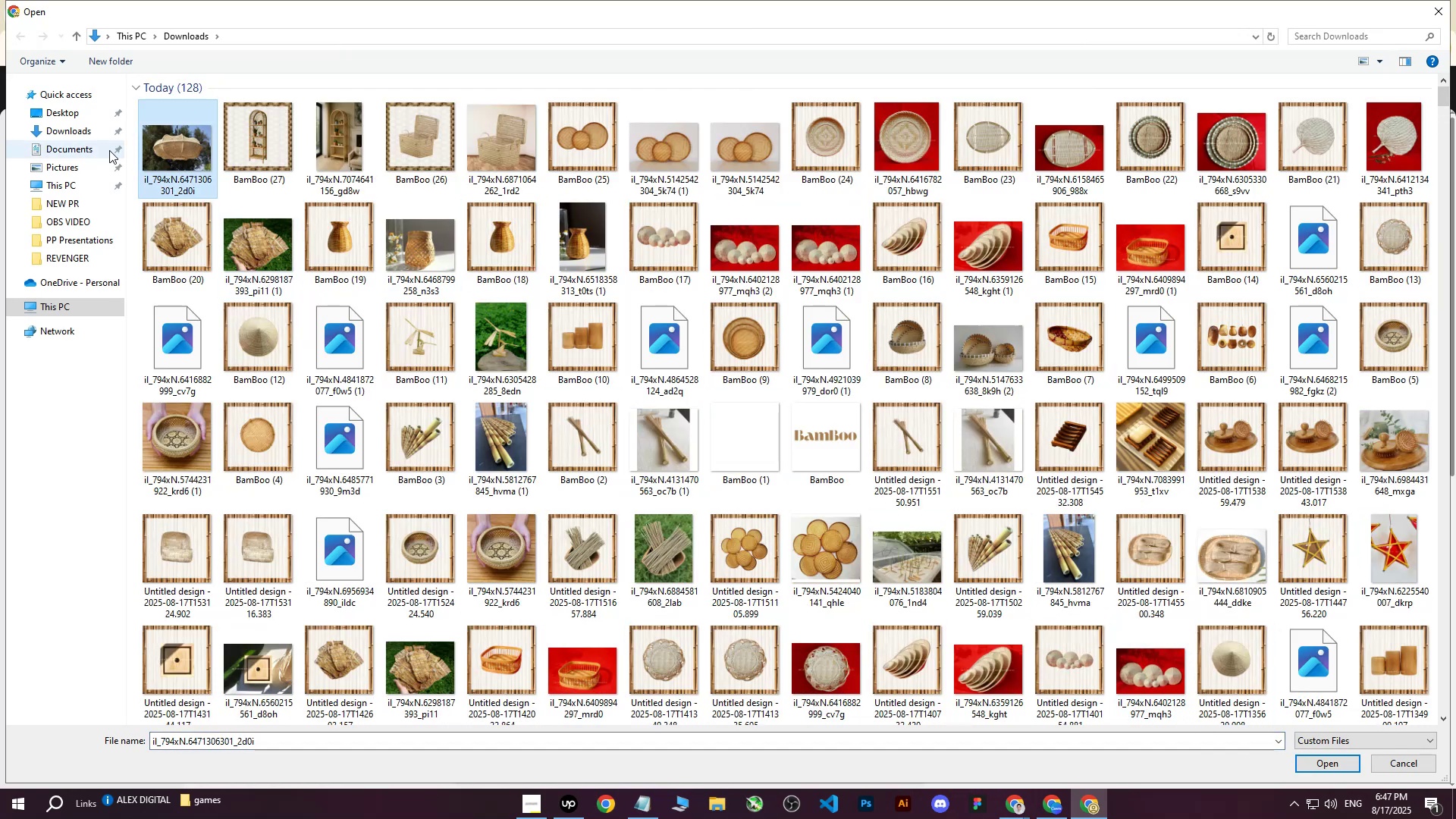 
double_click([76, 131])
 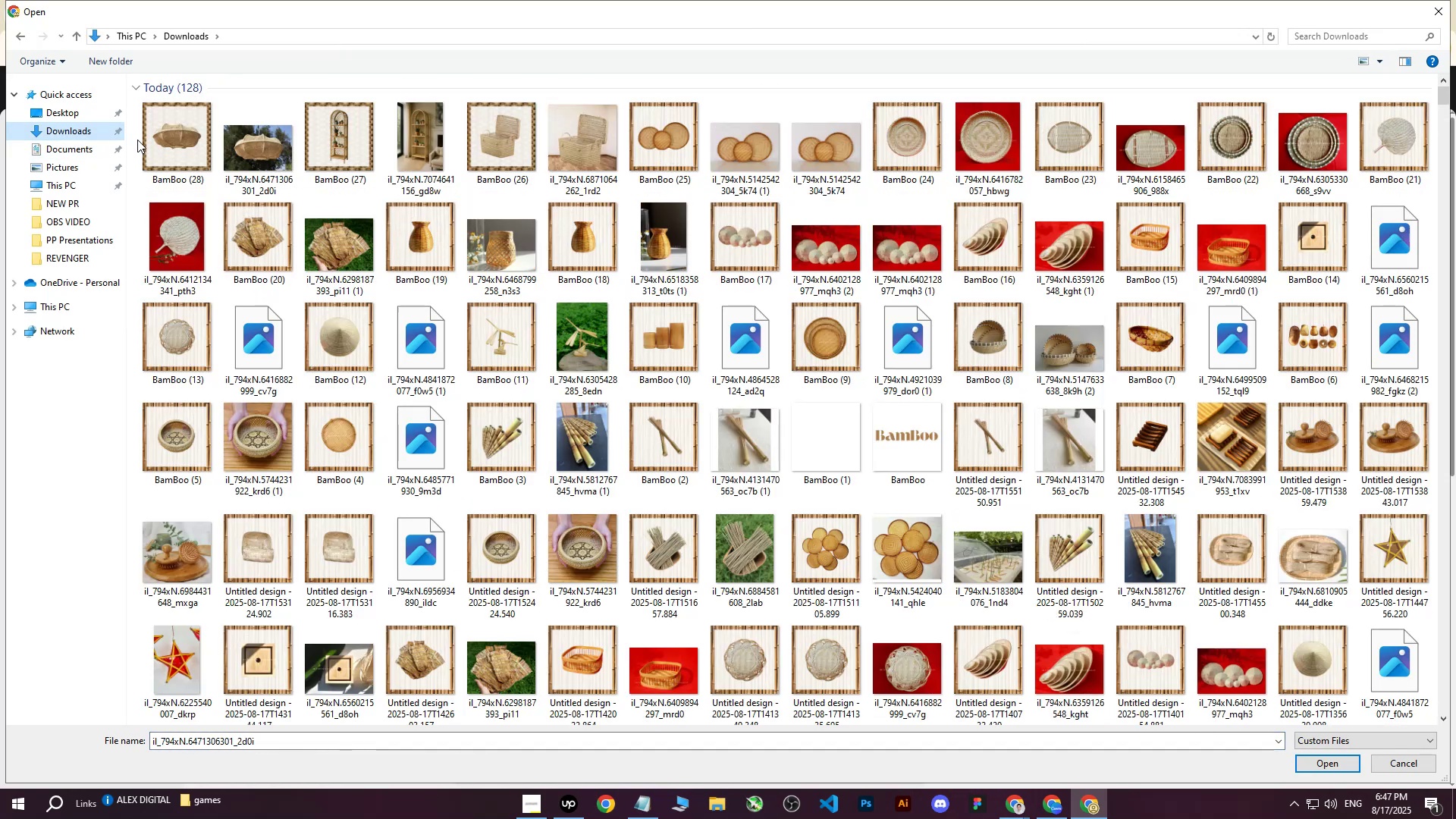 
left_click([149, 140])
 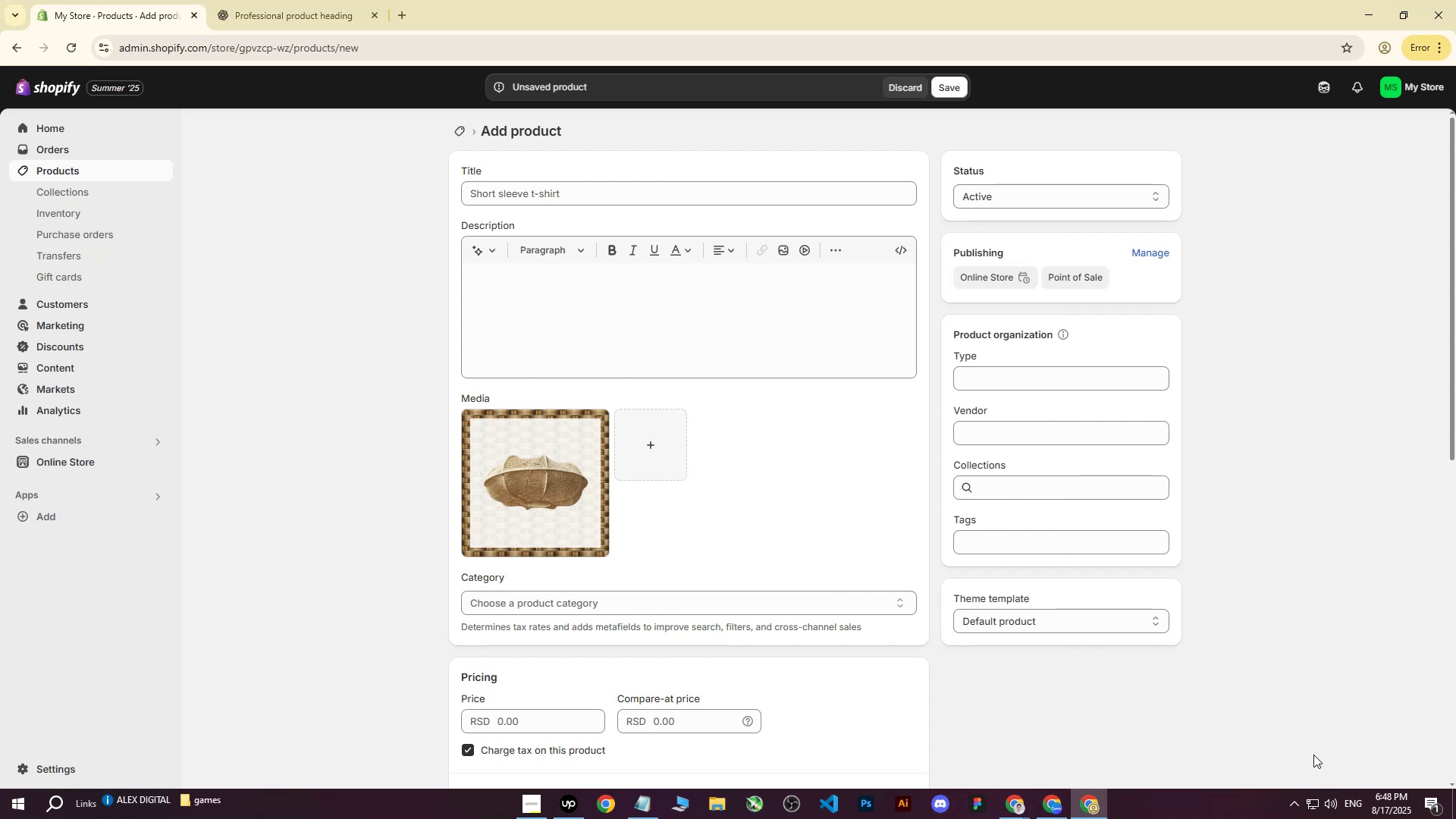 
wait(33.03)
 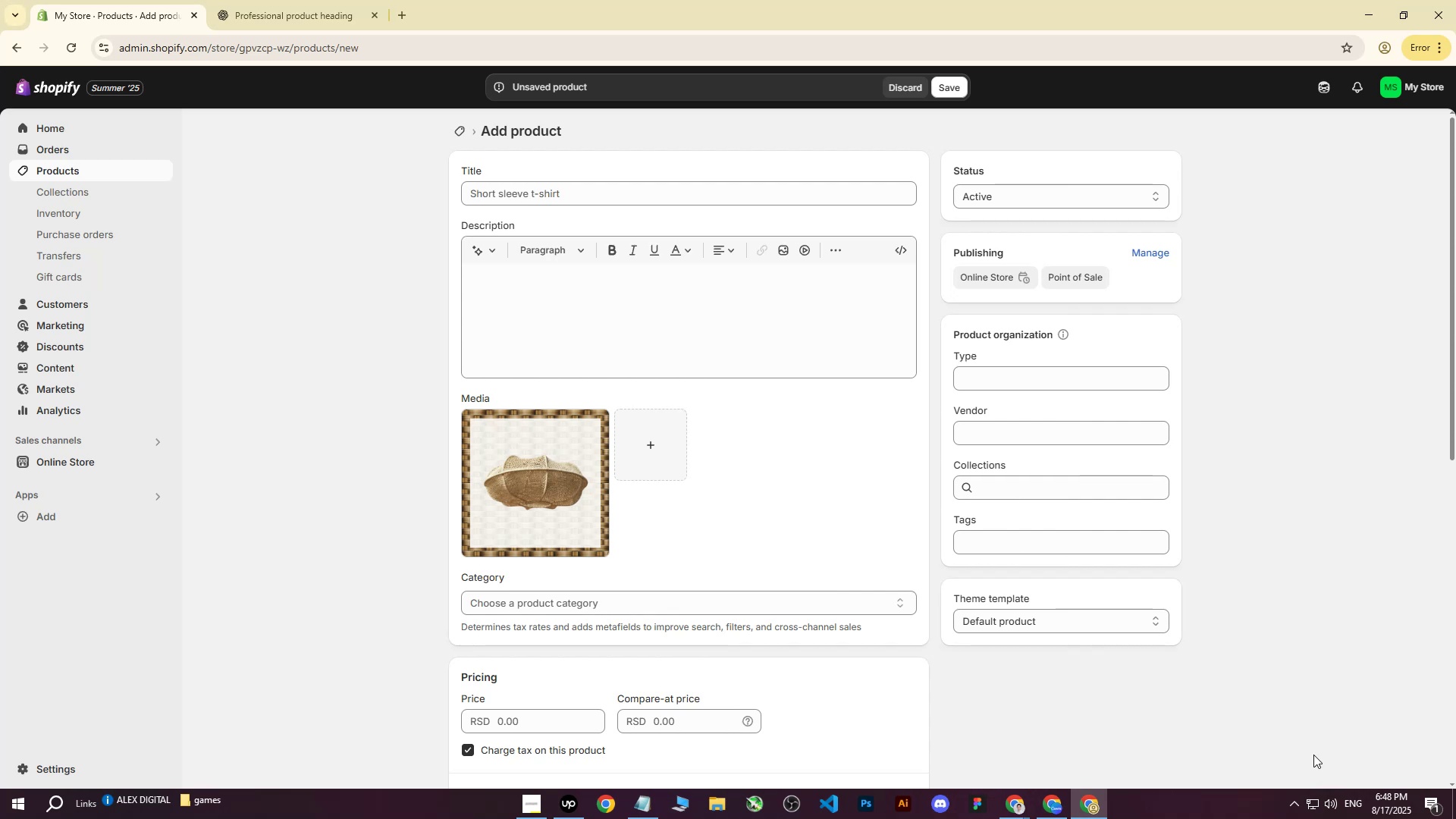 
double_click([966, 757])
 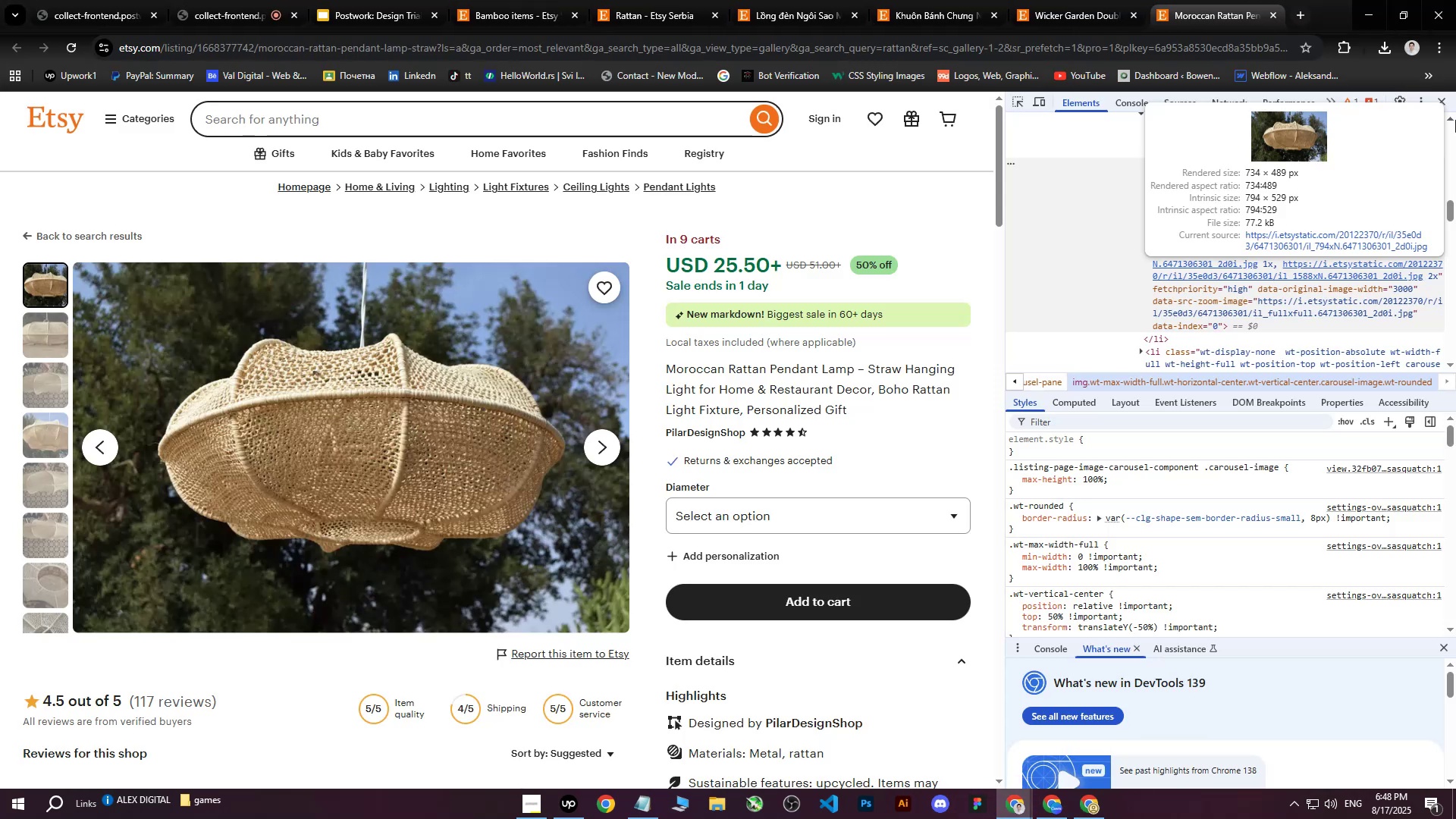 
left_click([1450, 100])
 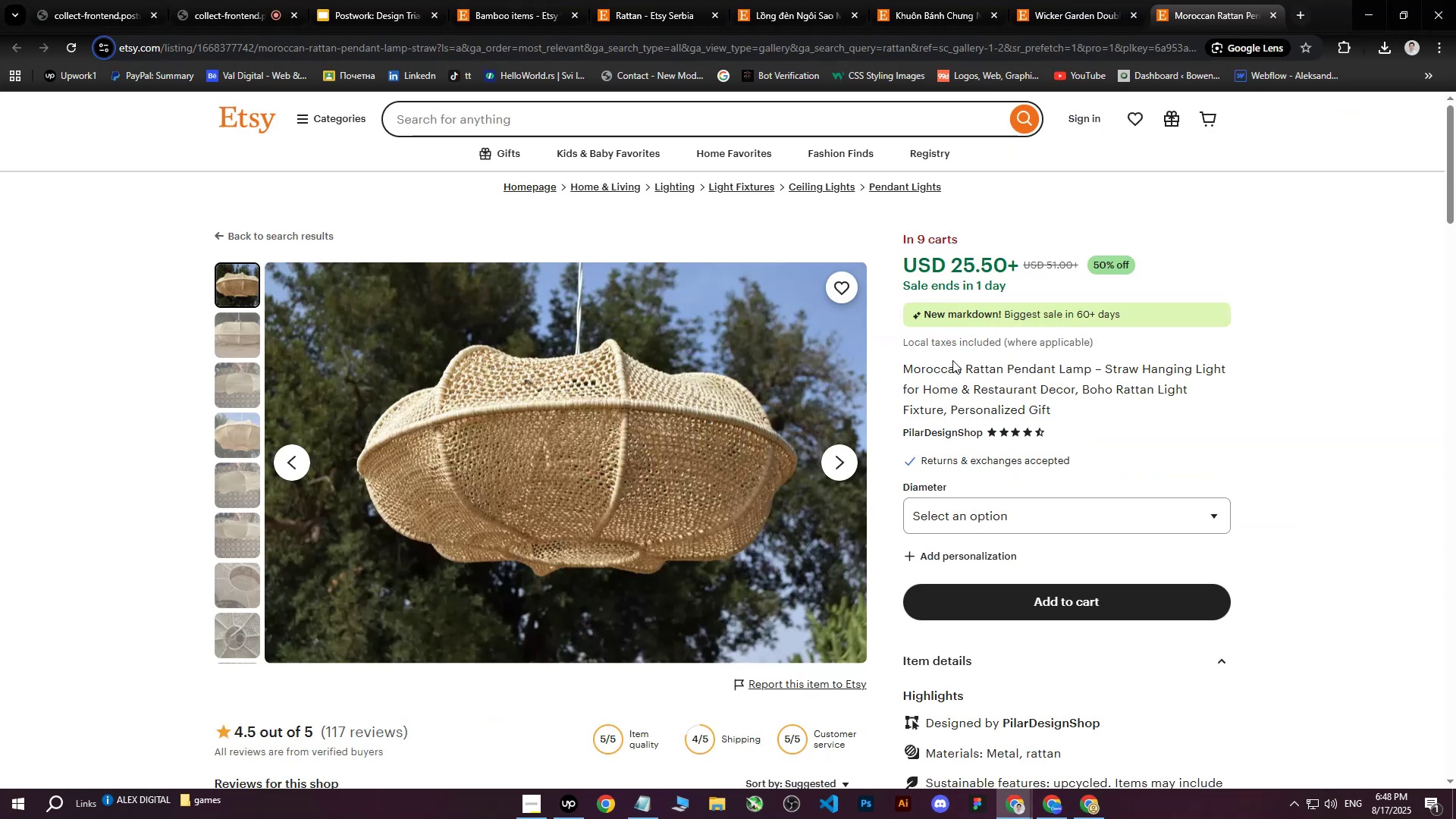 
left_click_drag(start_coordinate=[905, 369], to_coordinate=[1080, 409])
 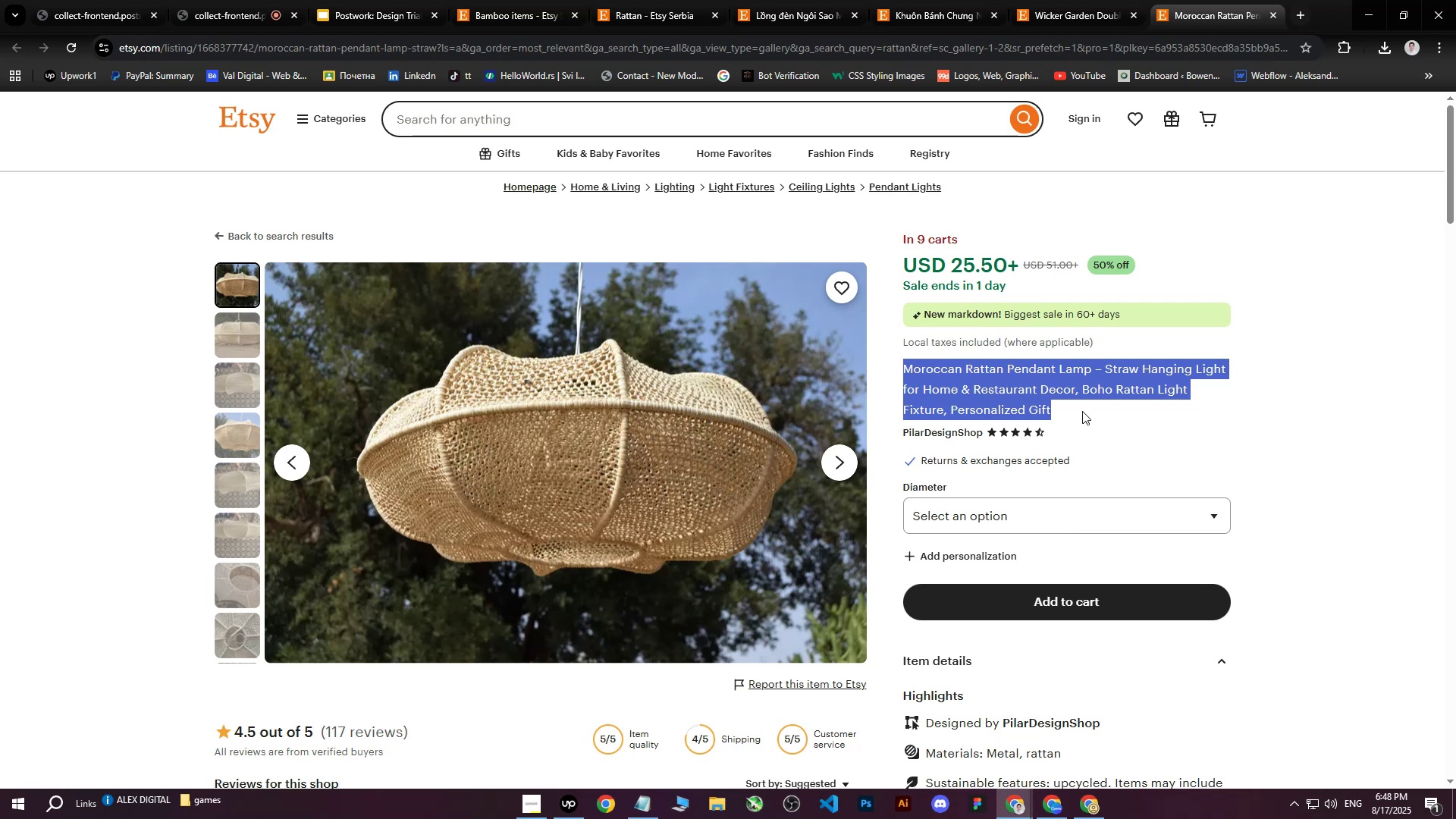 
key(Control+ControlLeft)
 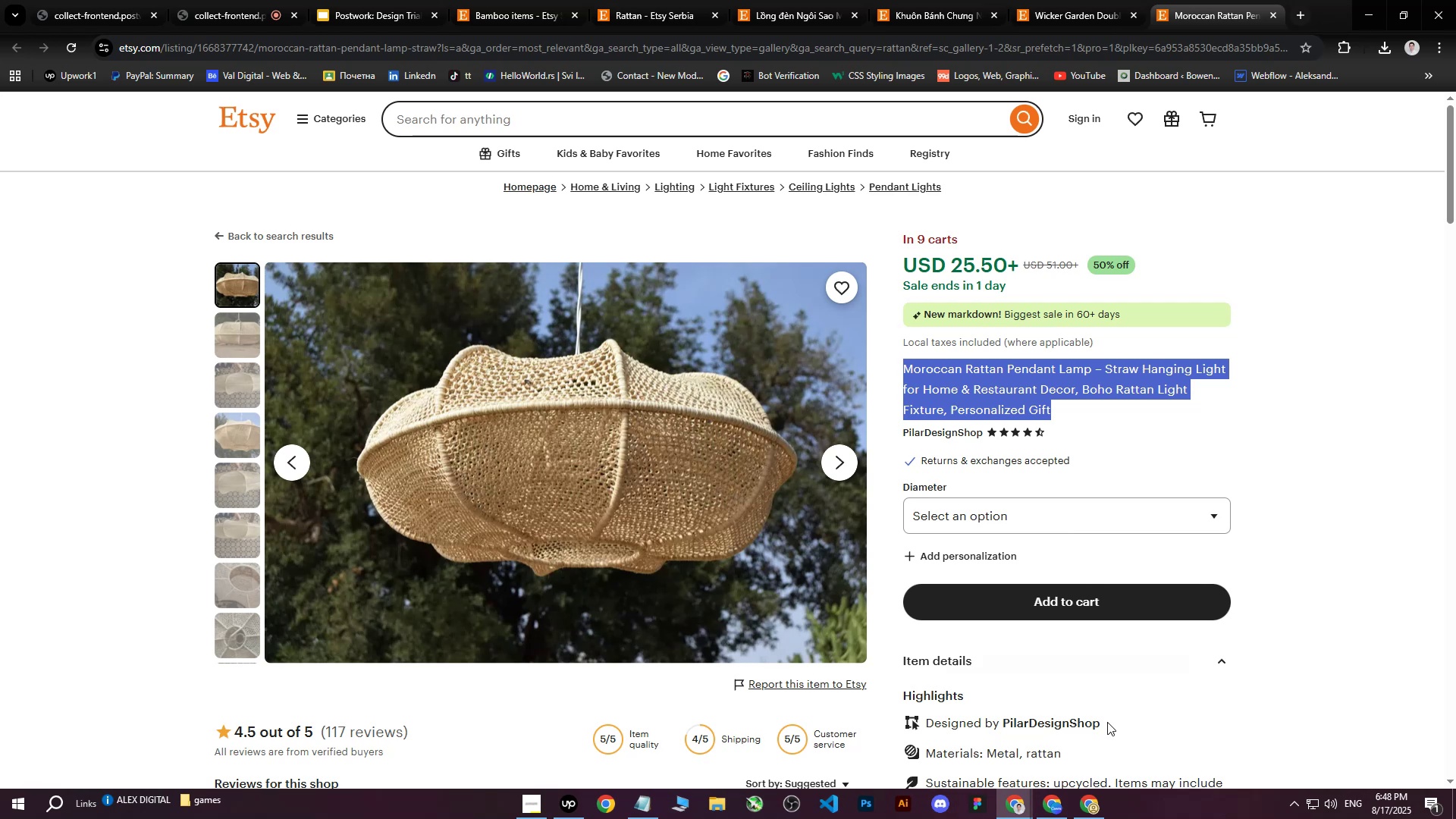 
key(Control+C)
 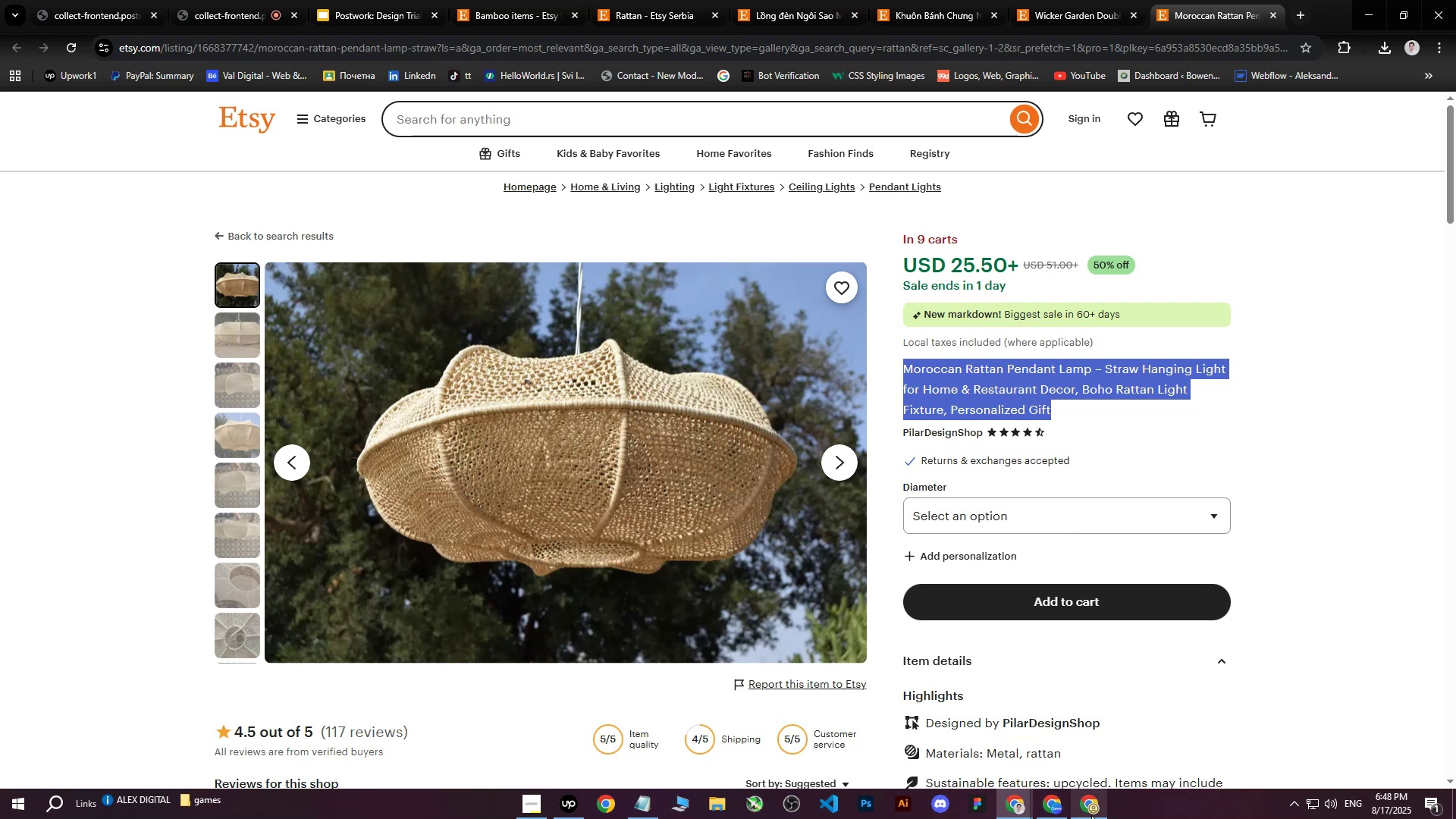 
left_click([1091, 815])
 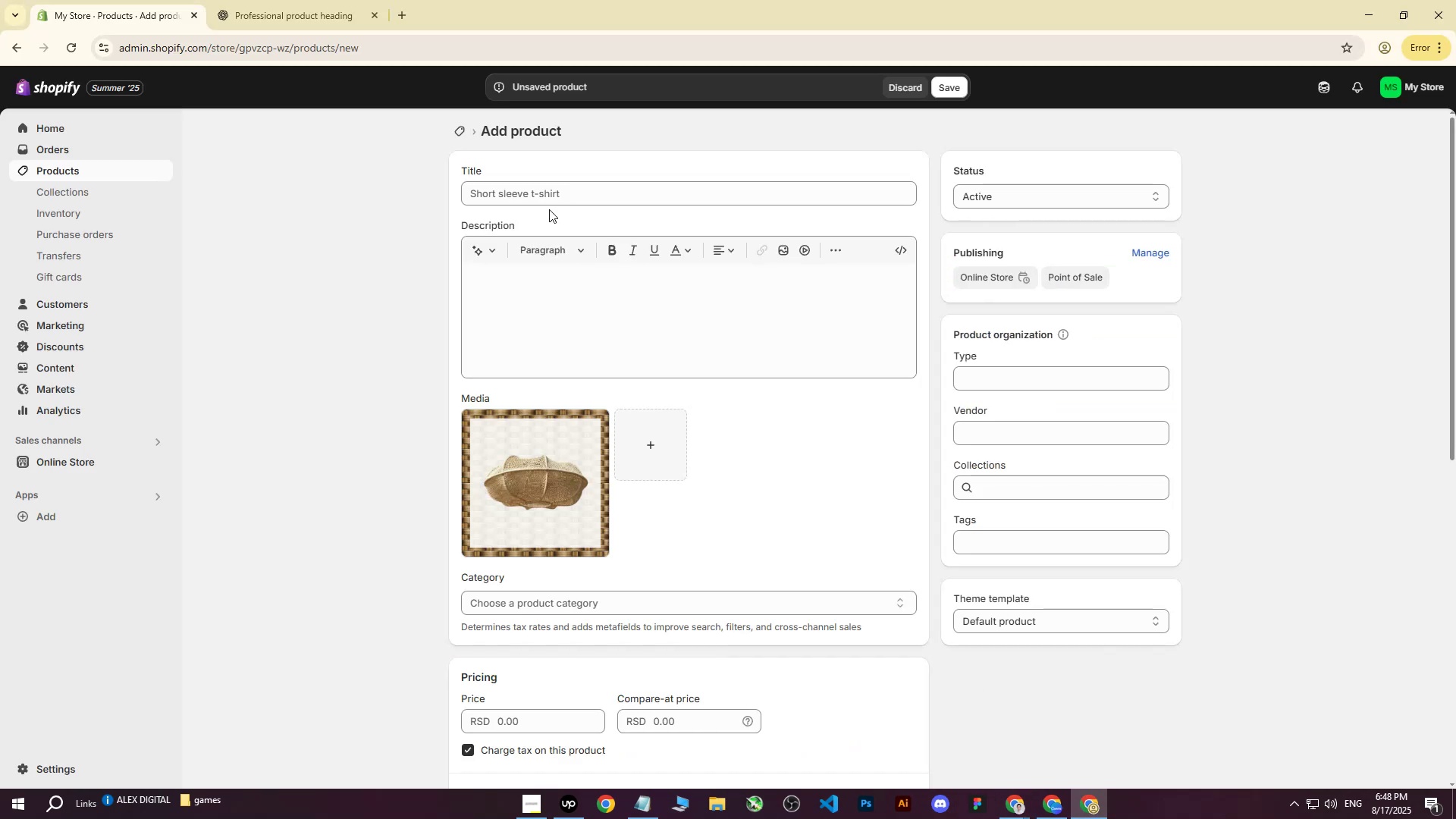 
left_click([557, 186])
 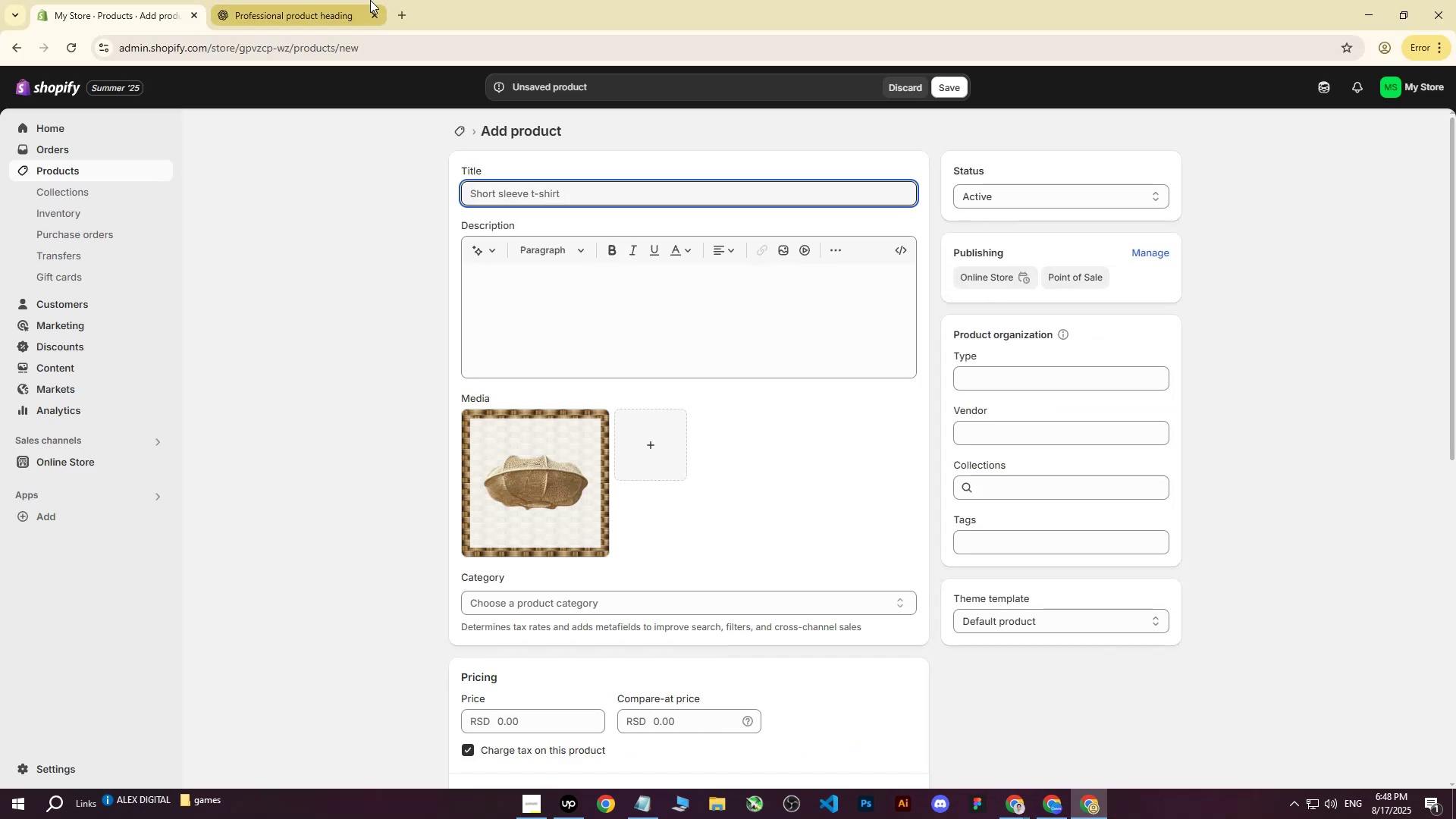 
left_click([354, 0])
 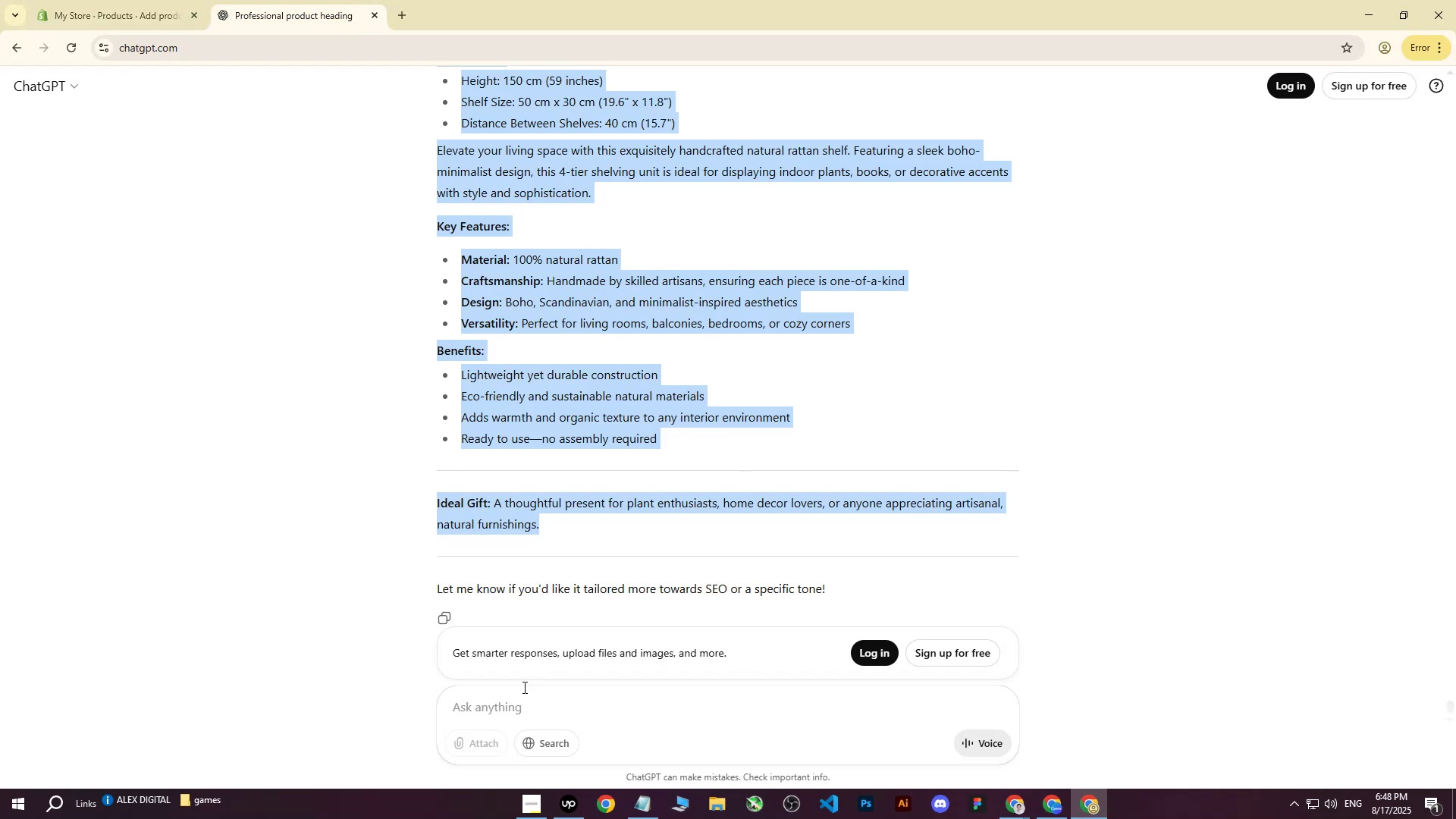 
type(write me this on more professional way for heading for shopify store.)
key(Backspace)
type([F12])
 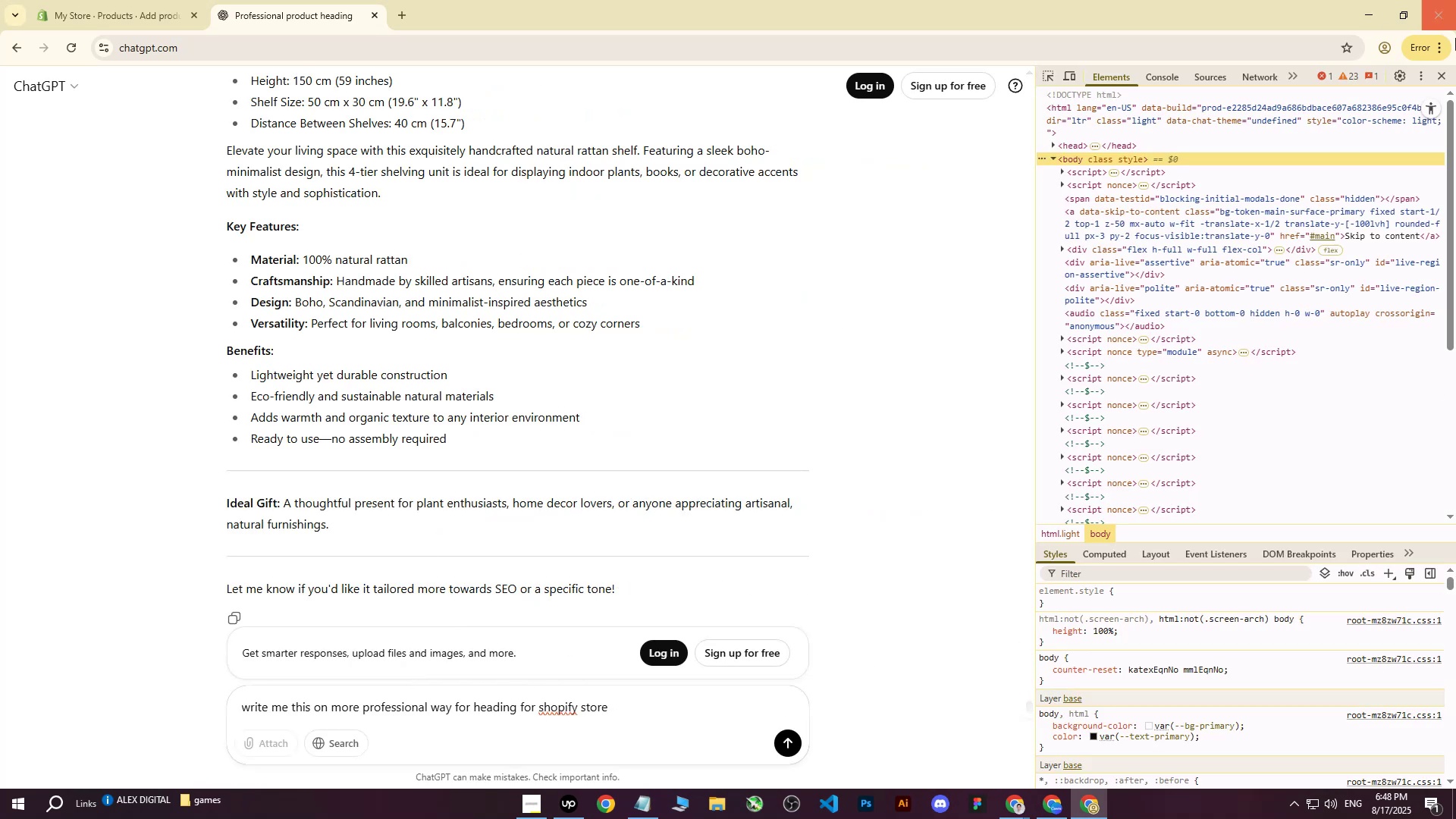 
left_click([1444, 75])
 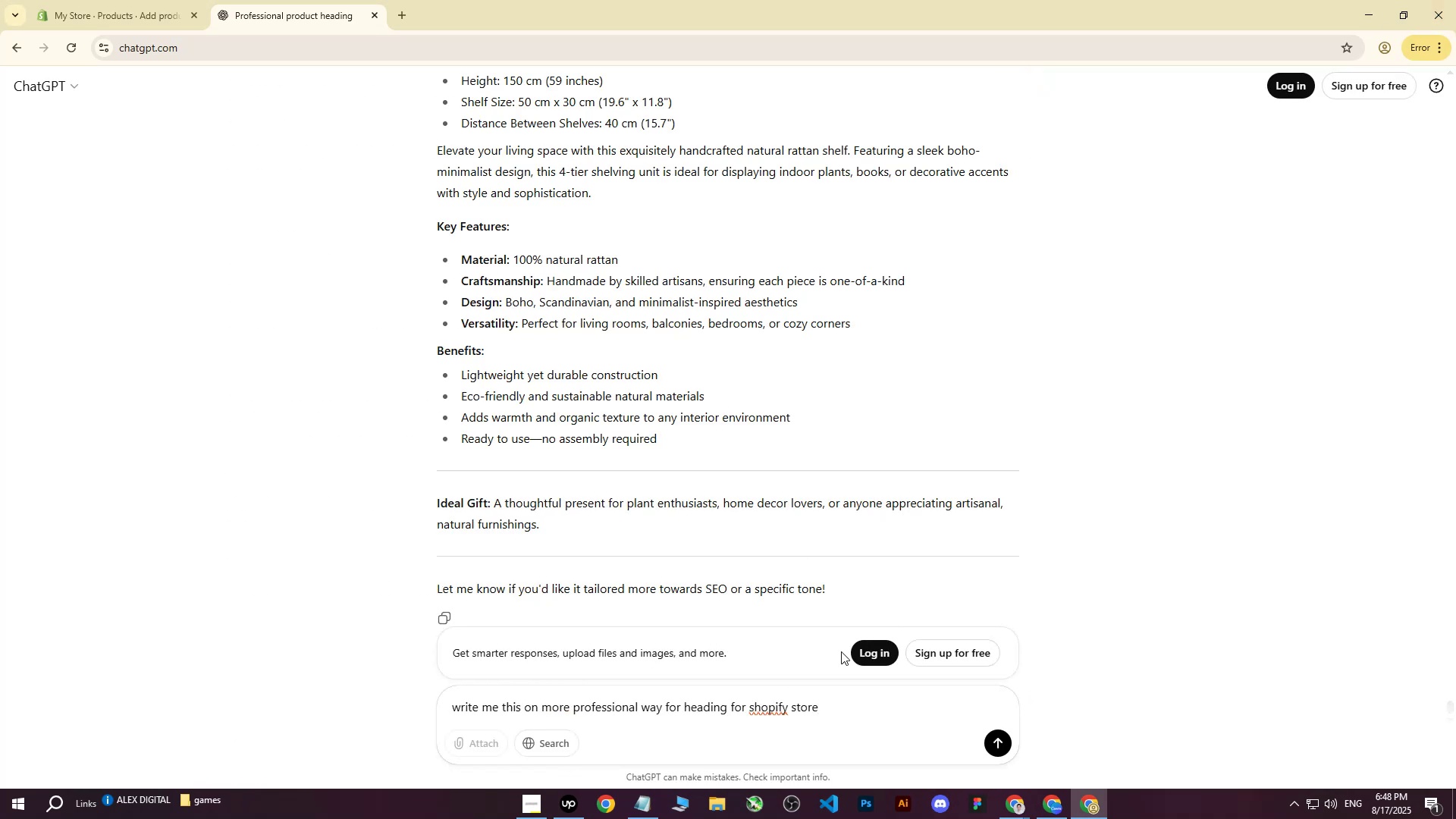 
key(Shift+ShiftRight)
 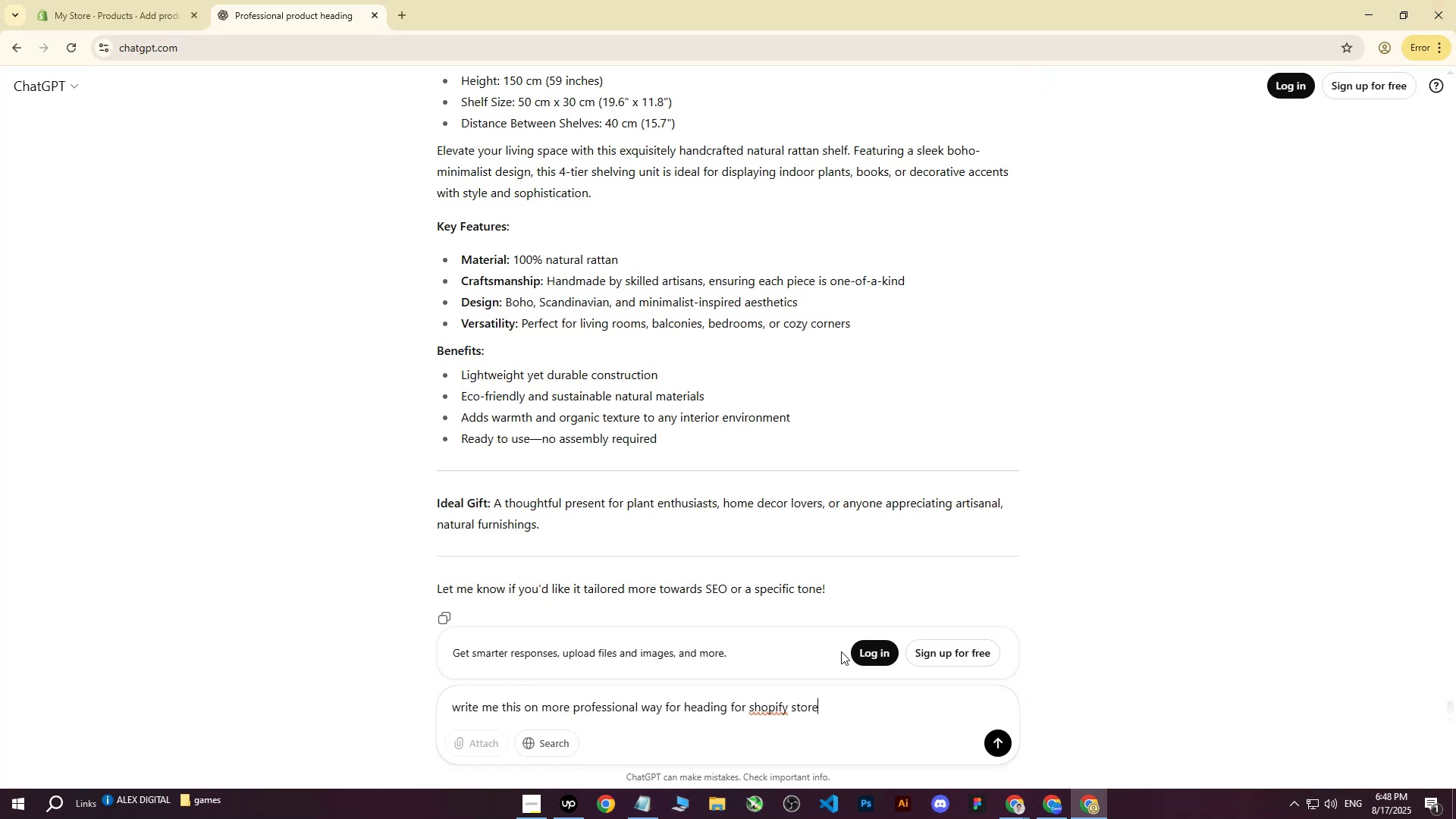 
key(Space)
 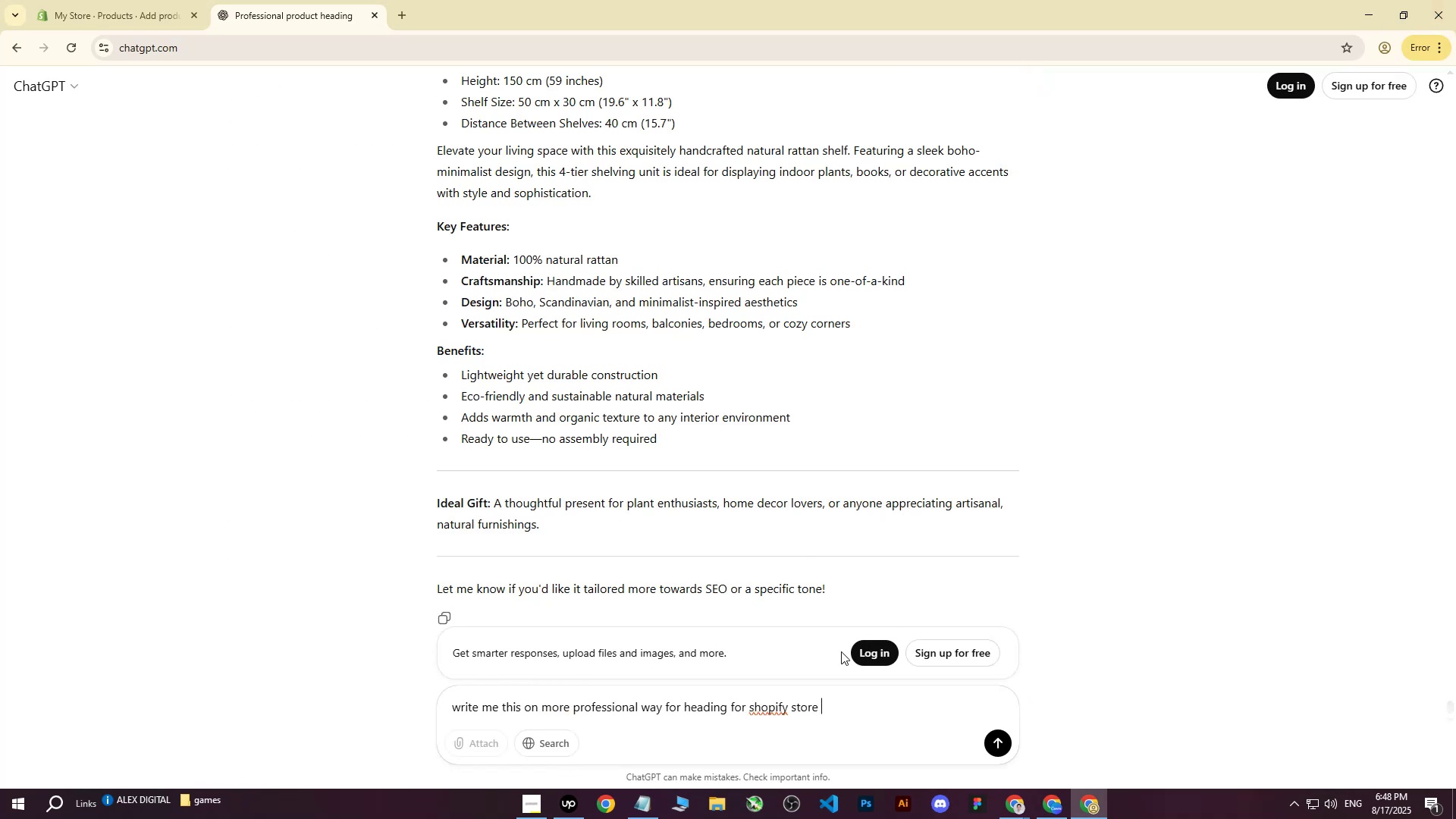 
key(Shift+ShiftRight)
 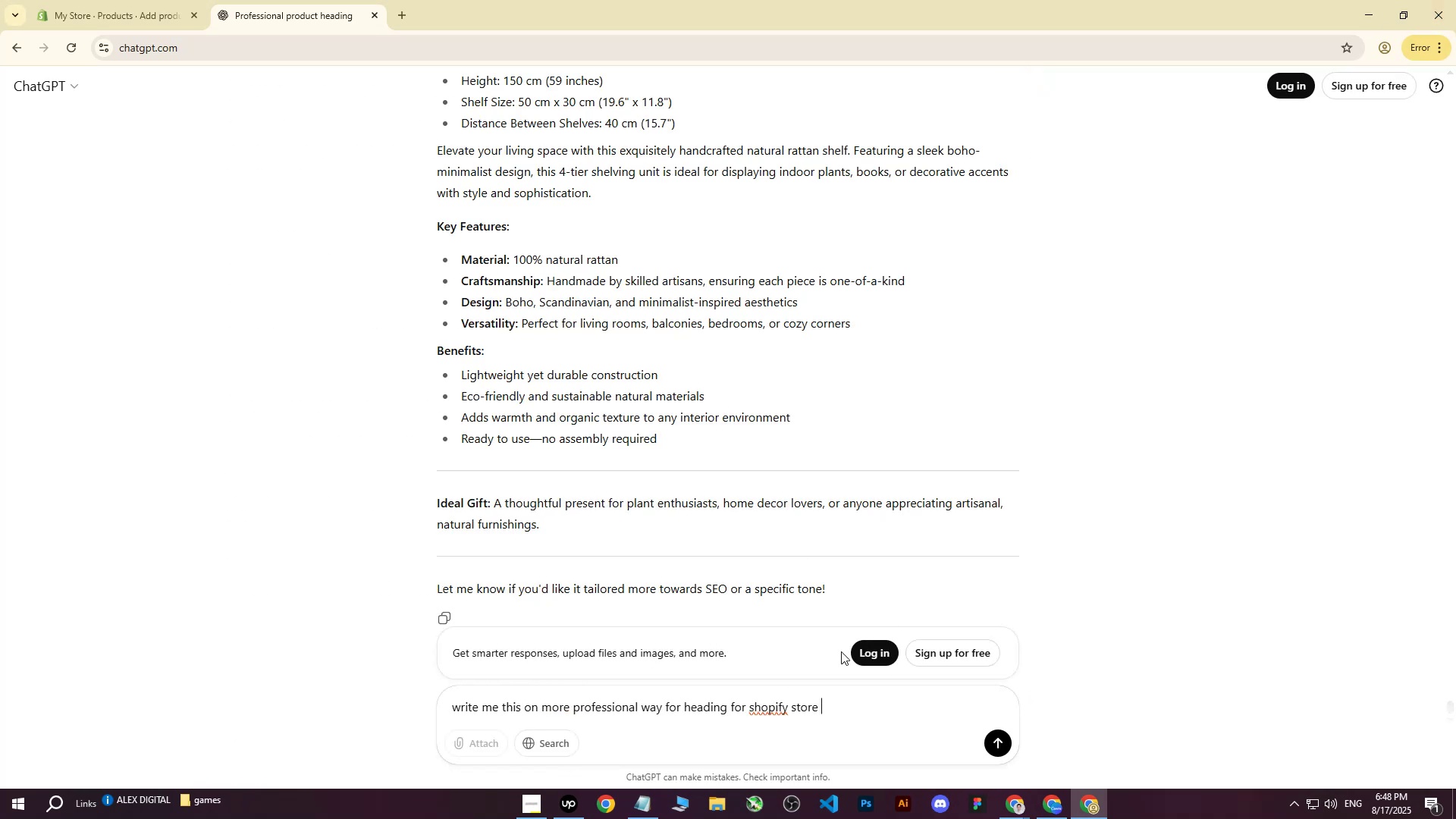 
key(Shift+Semicolon)
 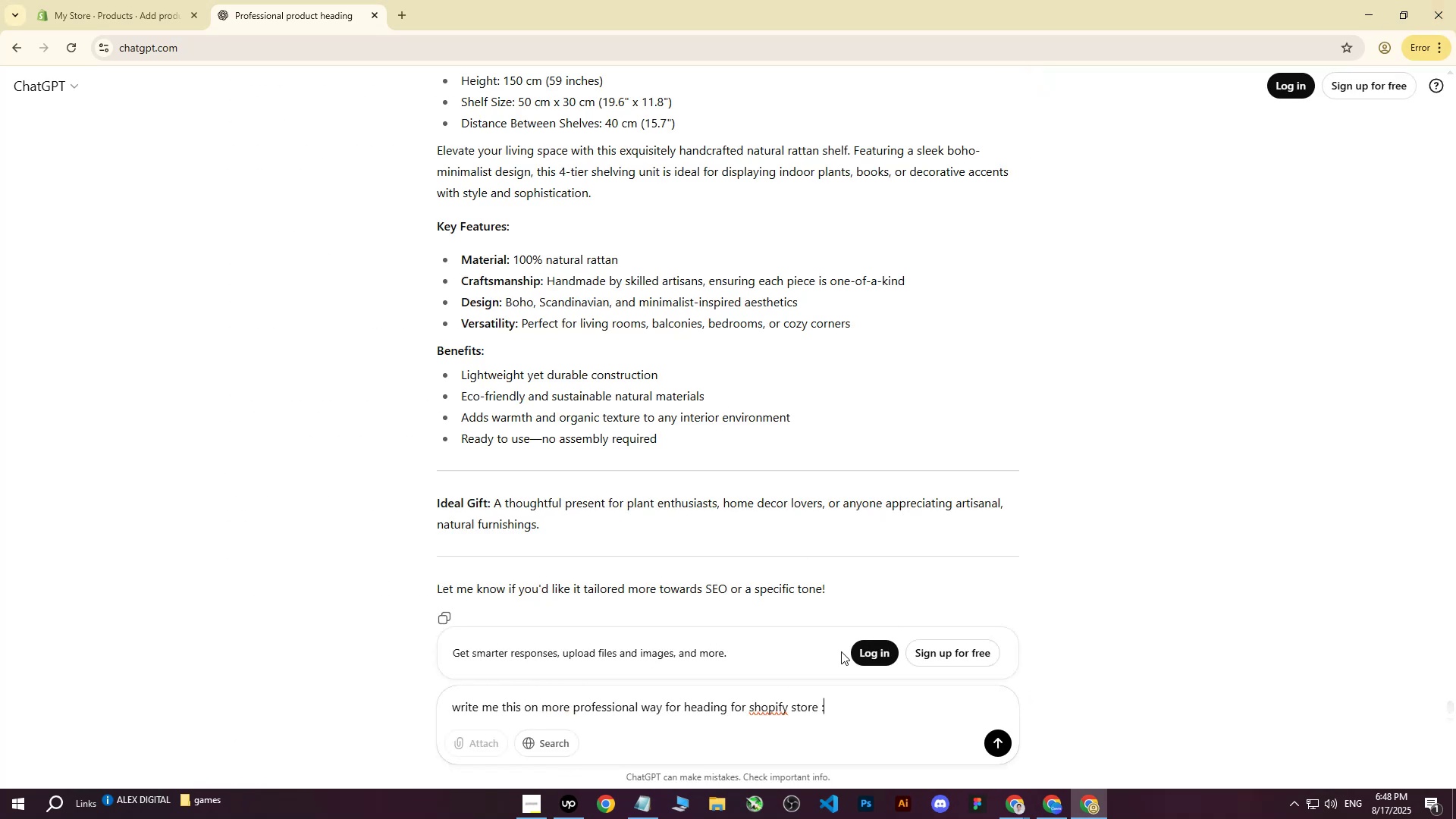 
key(Shift+Space)
 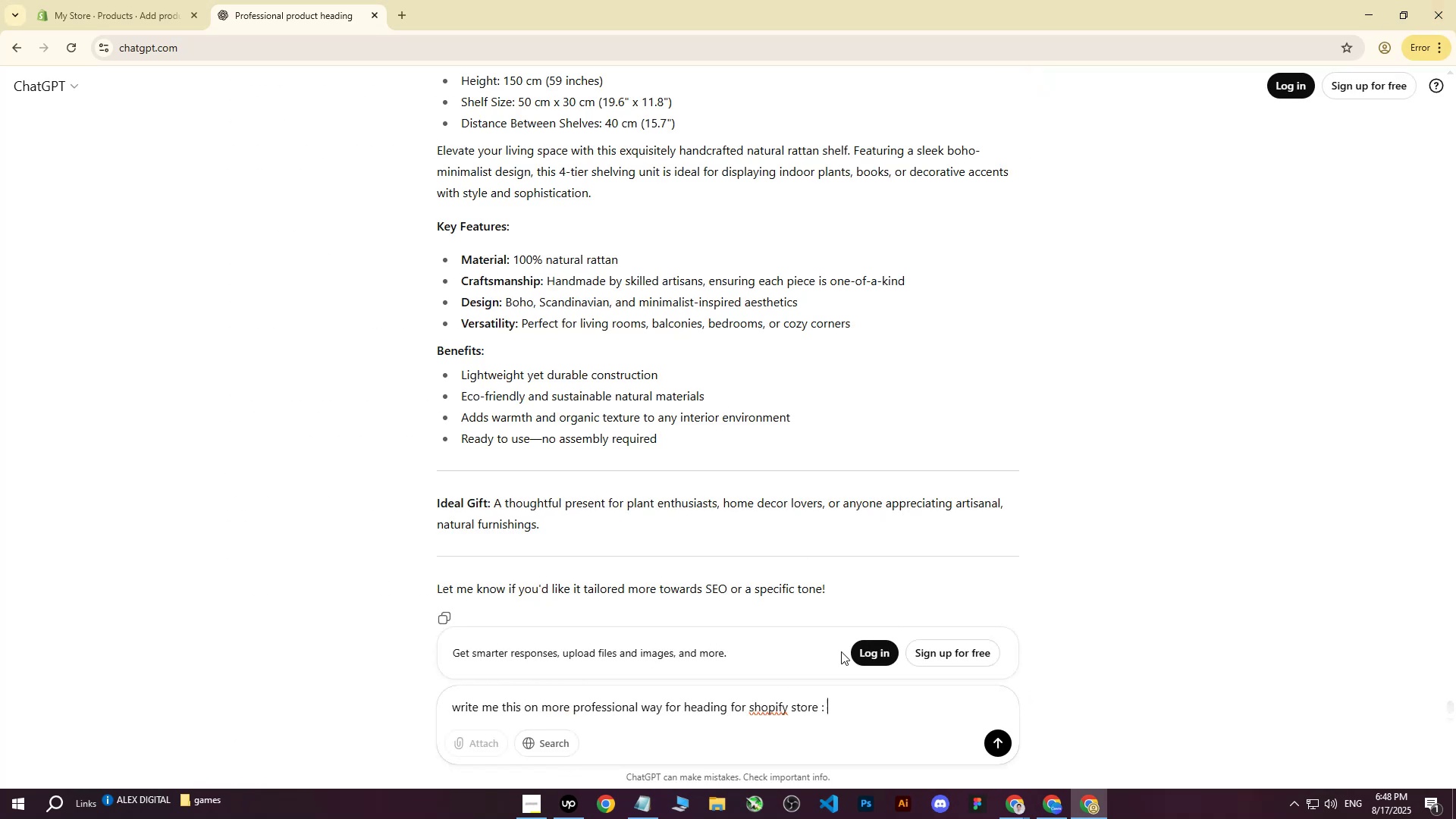 
key(Control+ControlLeft)
 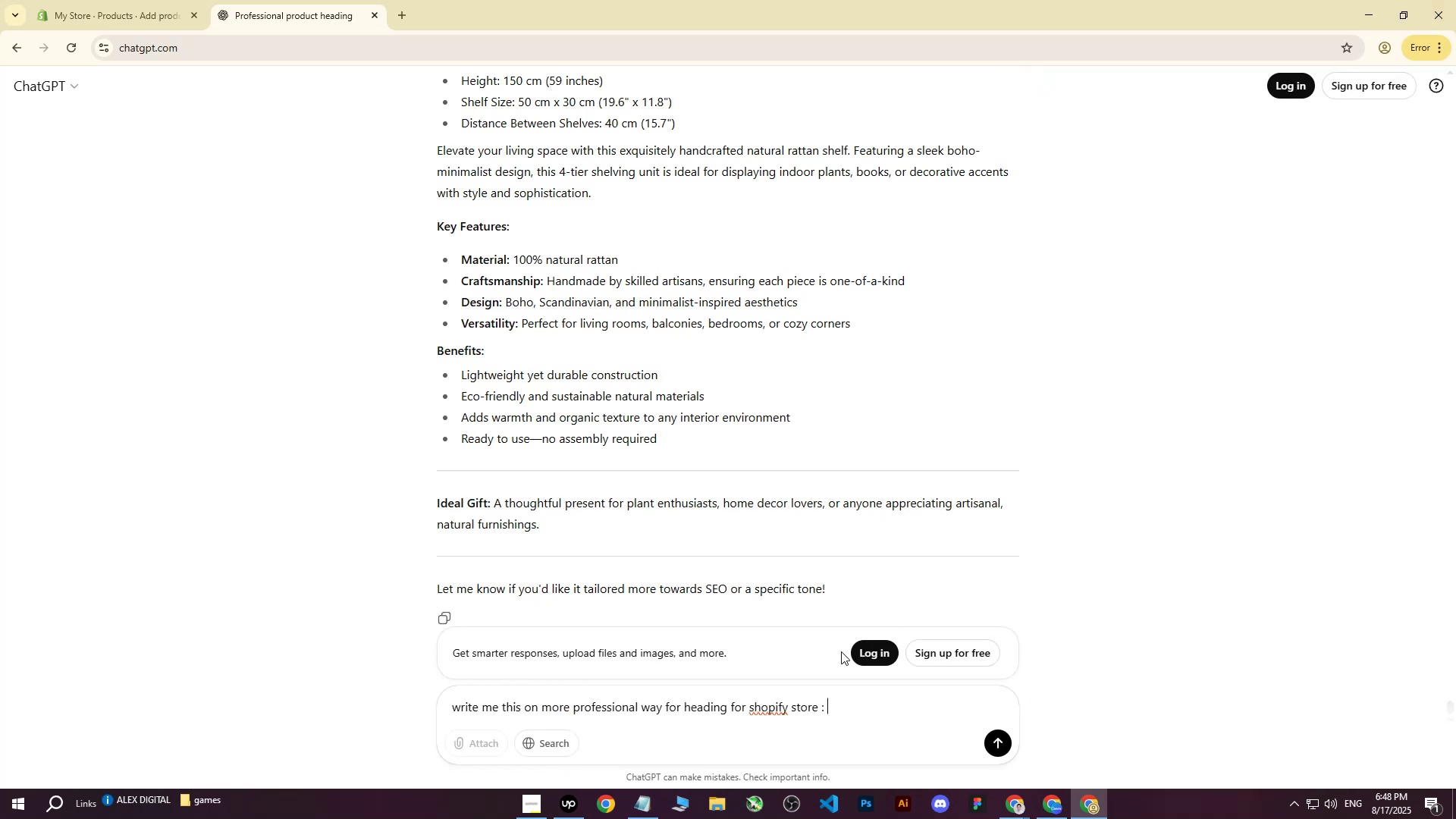 
key(Control+V)
 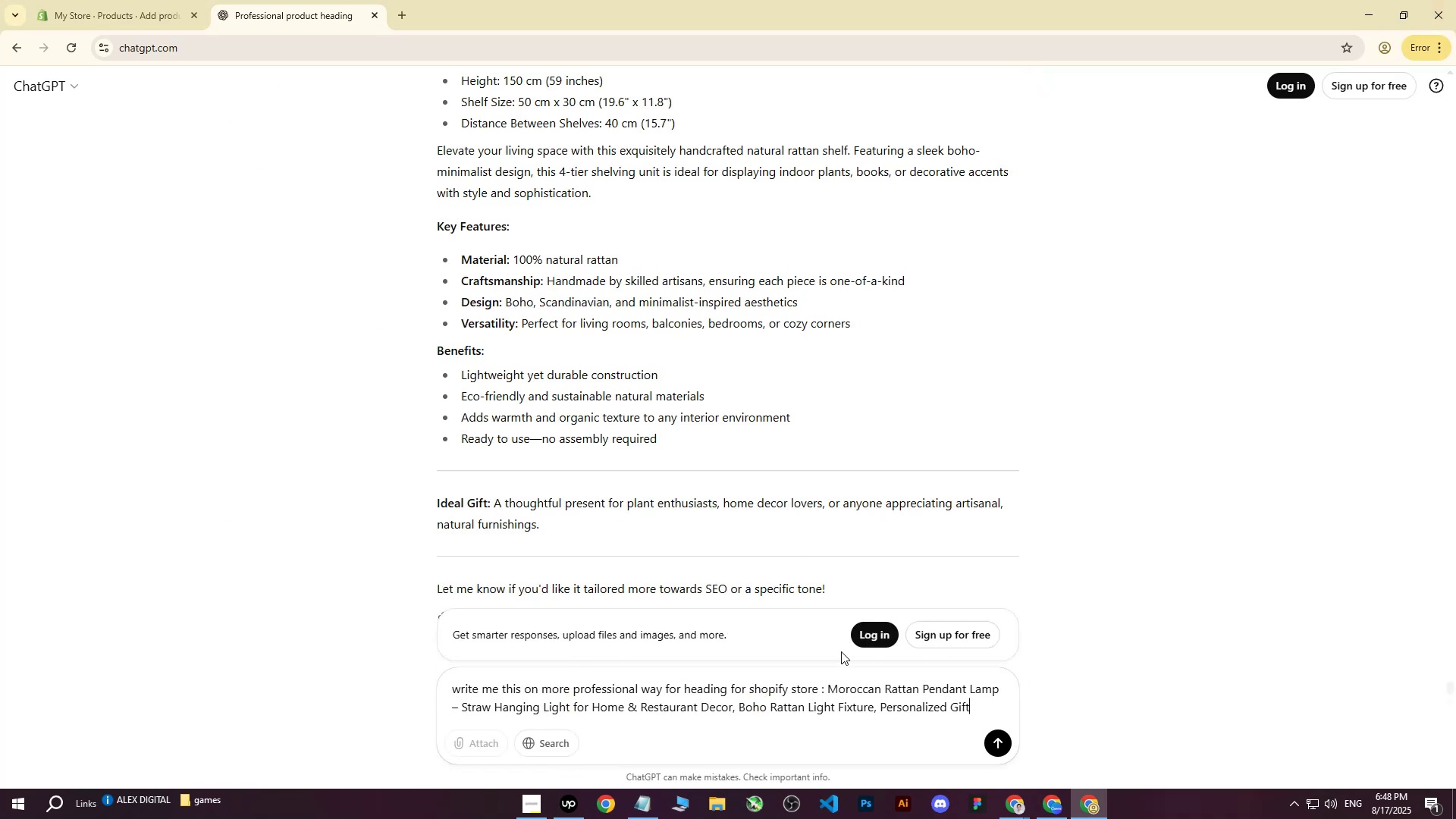 
key(Enter)
 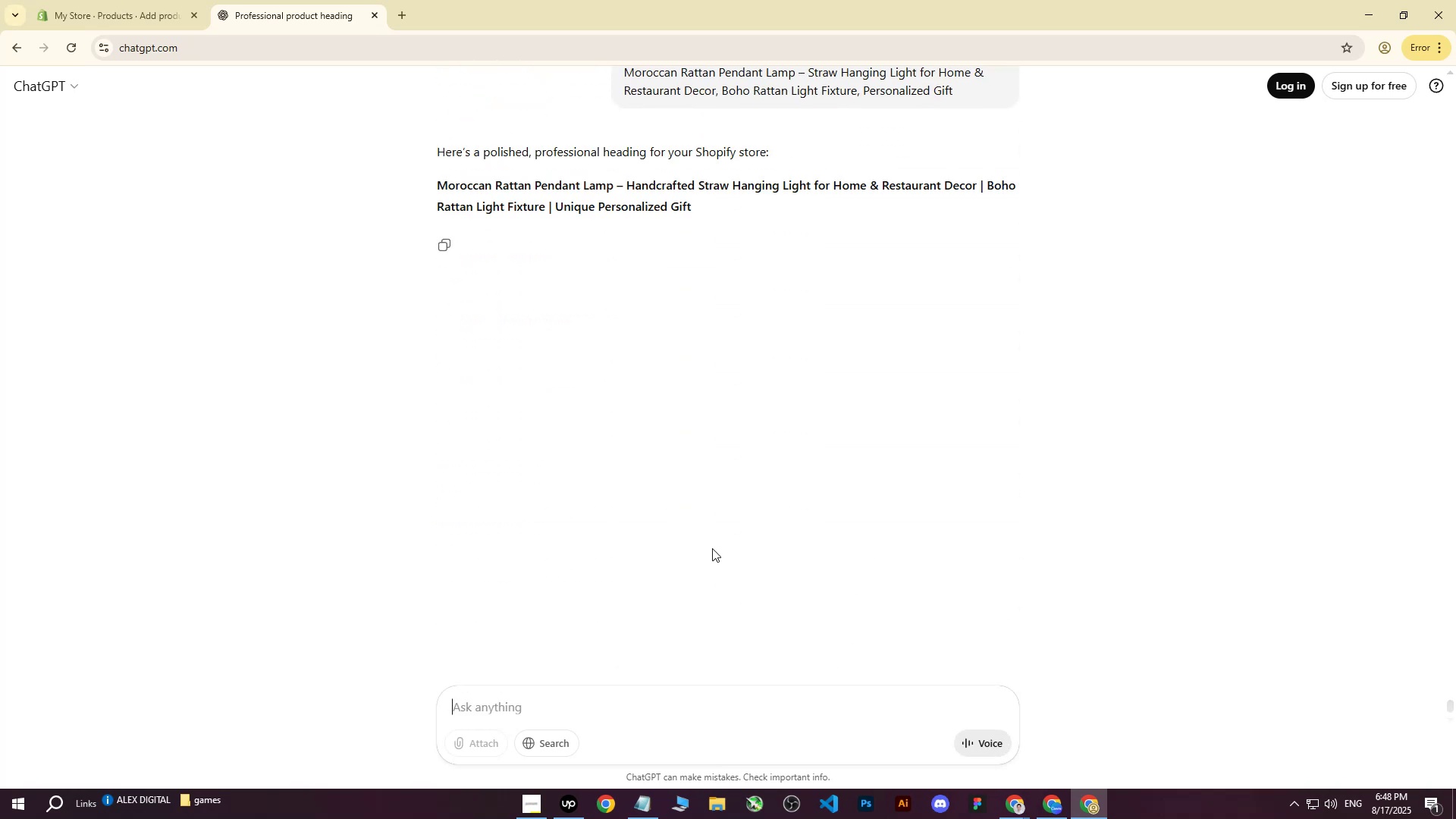 
wait(5.04)
 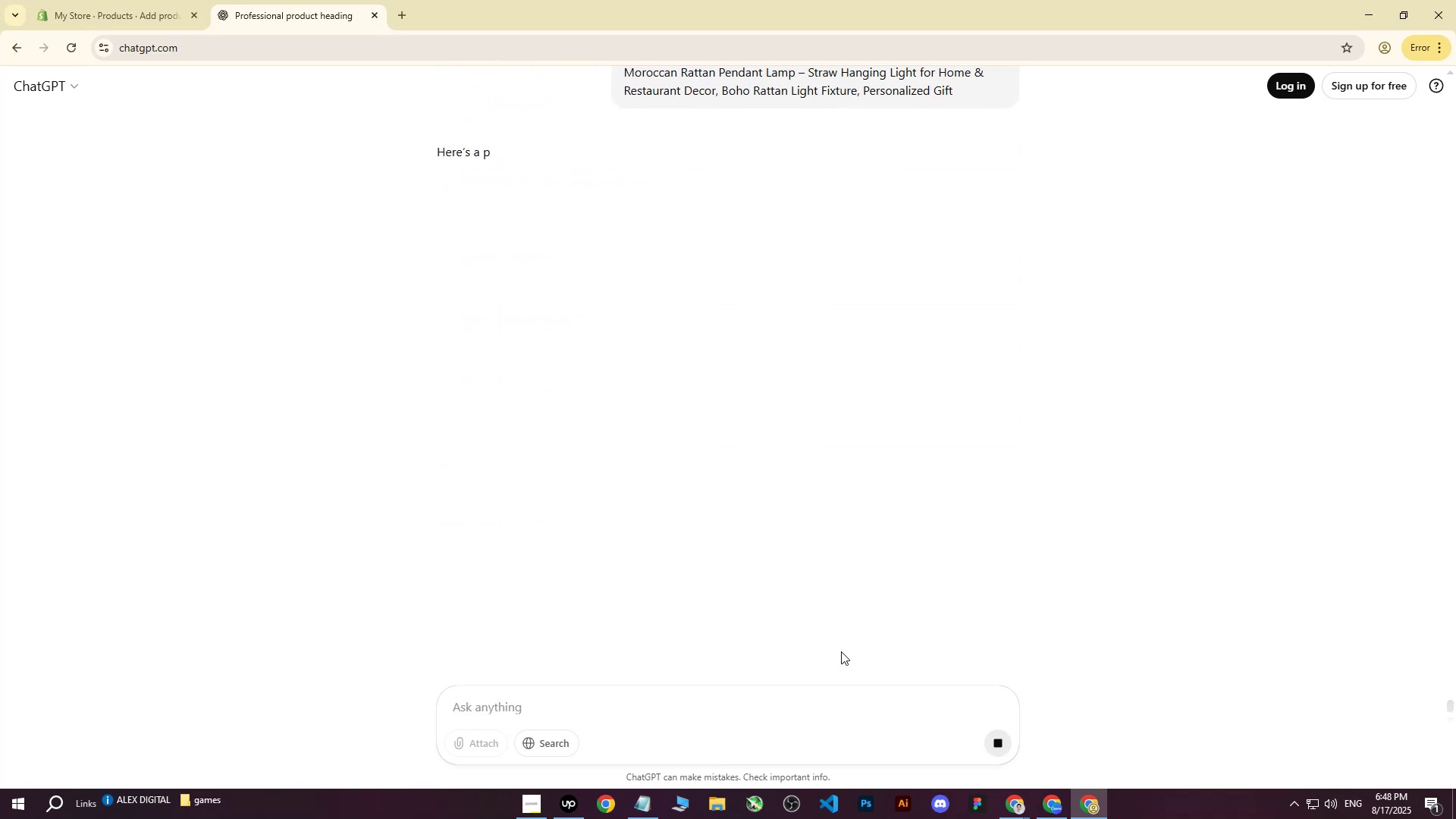 
left_click_drag(start_coordinate=[441, 181], to_coordinate=[715, 212])
 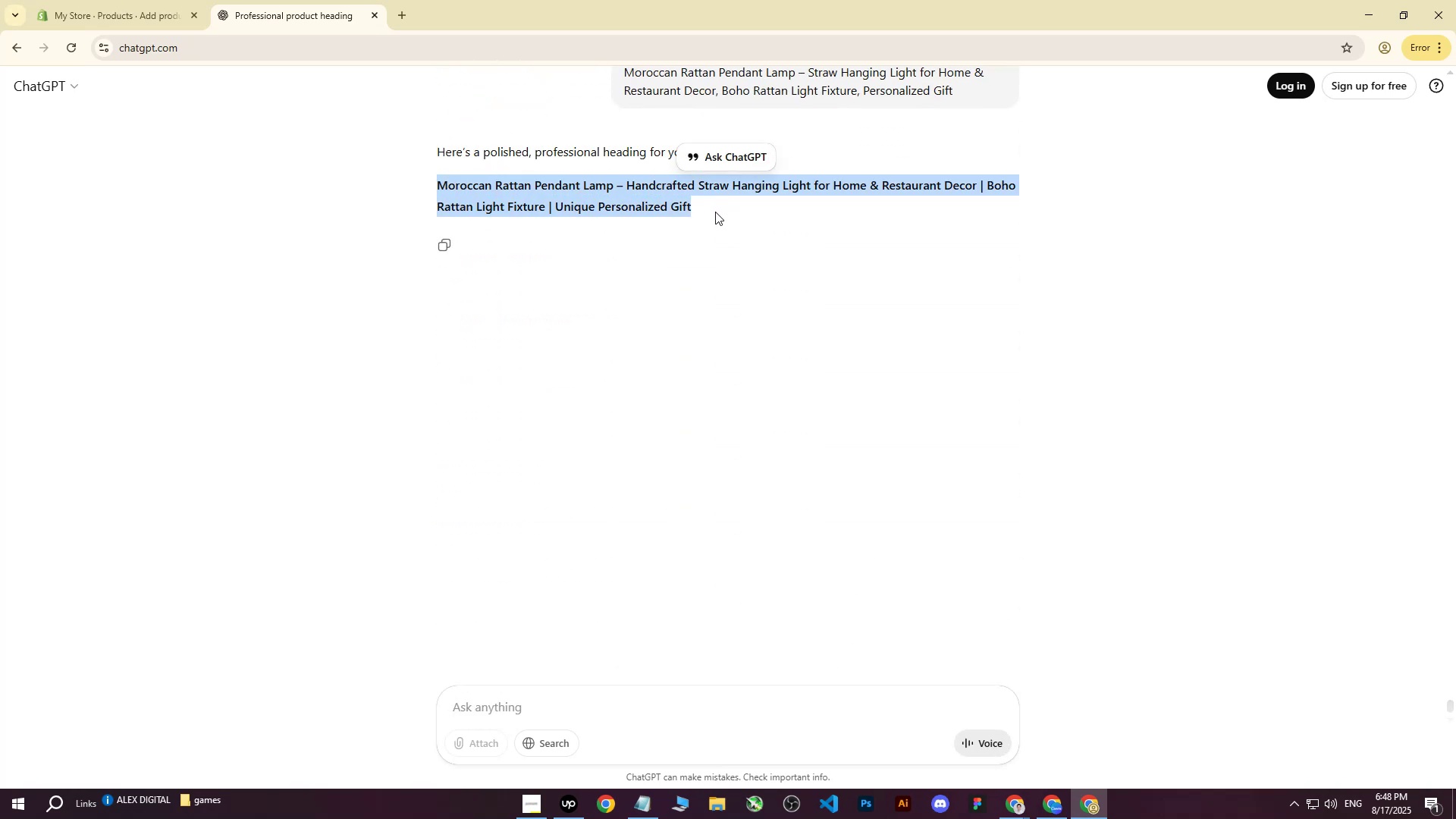 
key(Control+ControlLeft)
 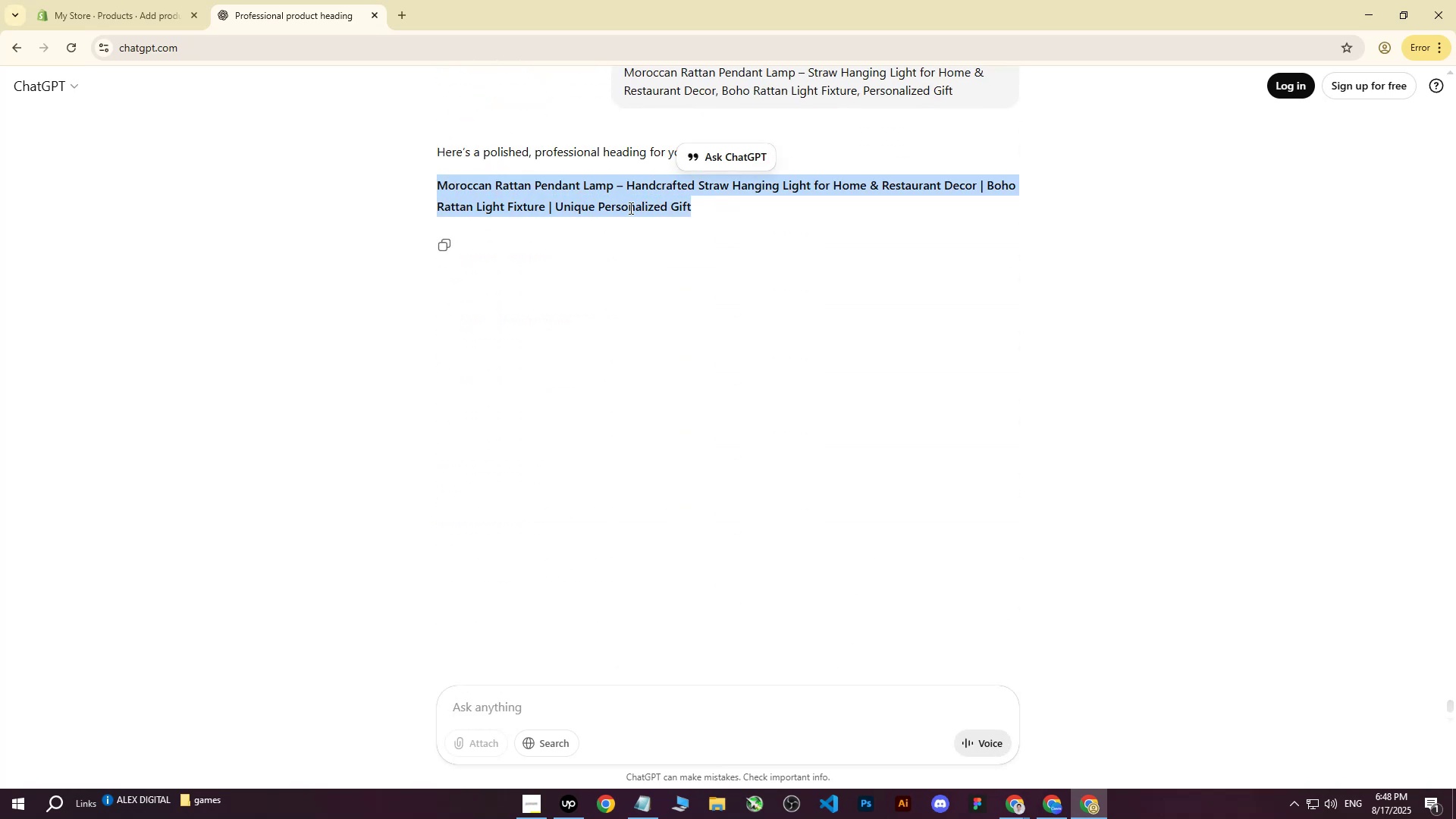 
key(Control+C)
 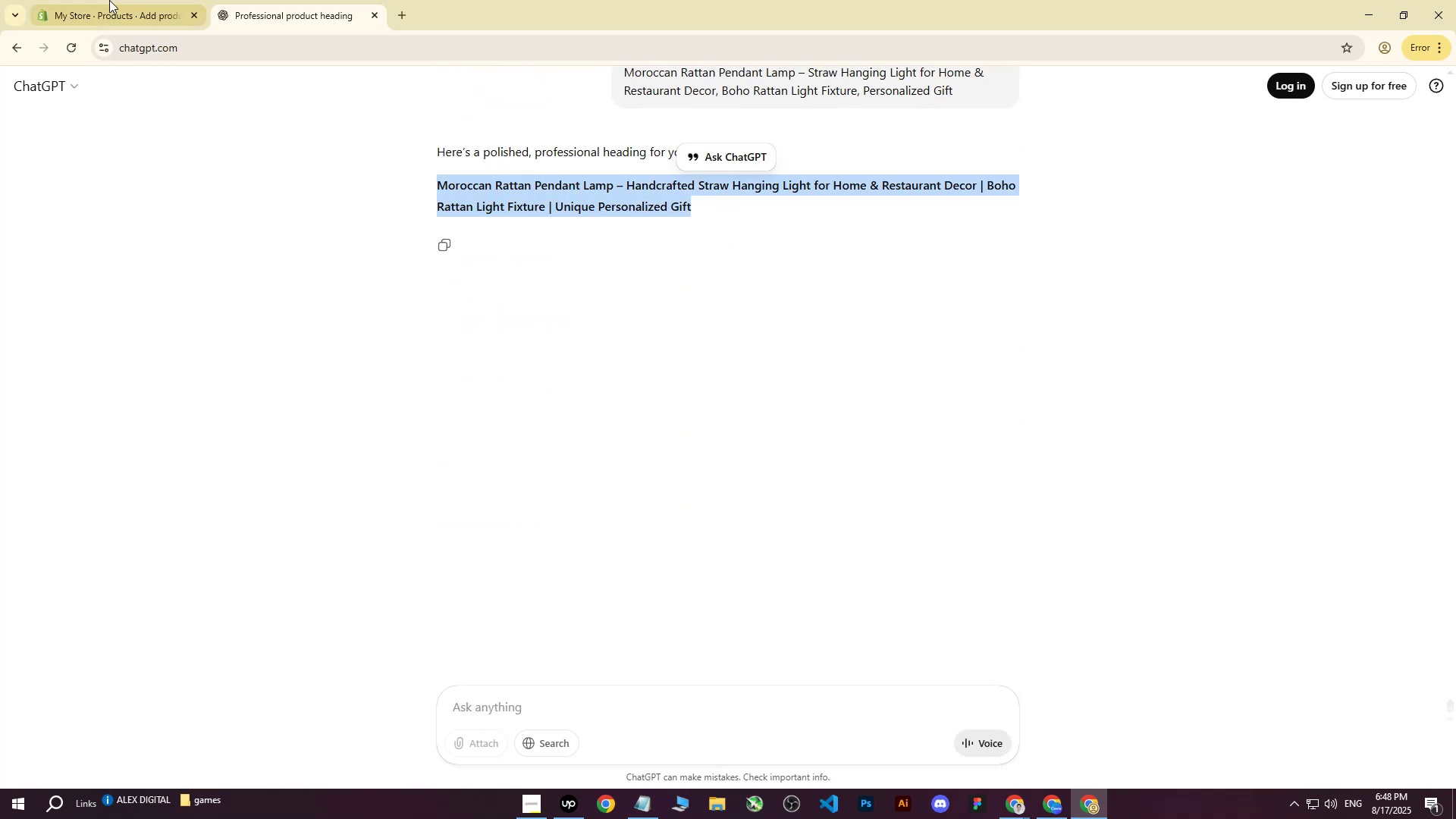 
left_click([105, 0])
 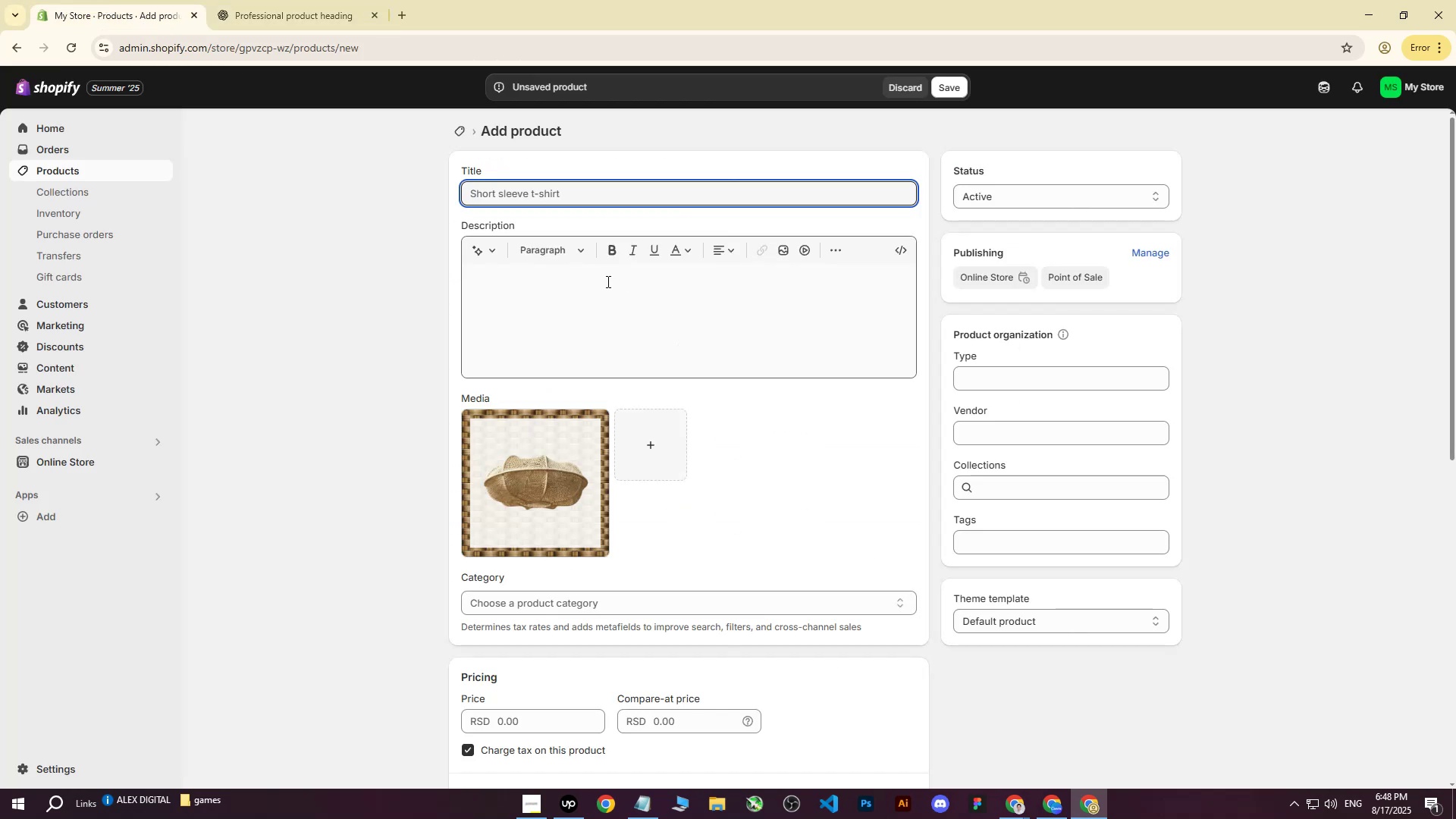 
left_click([558, 196])
 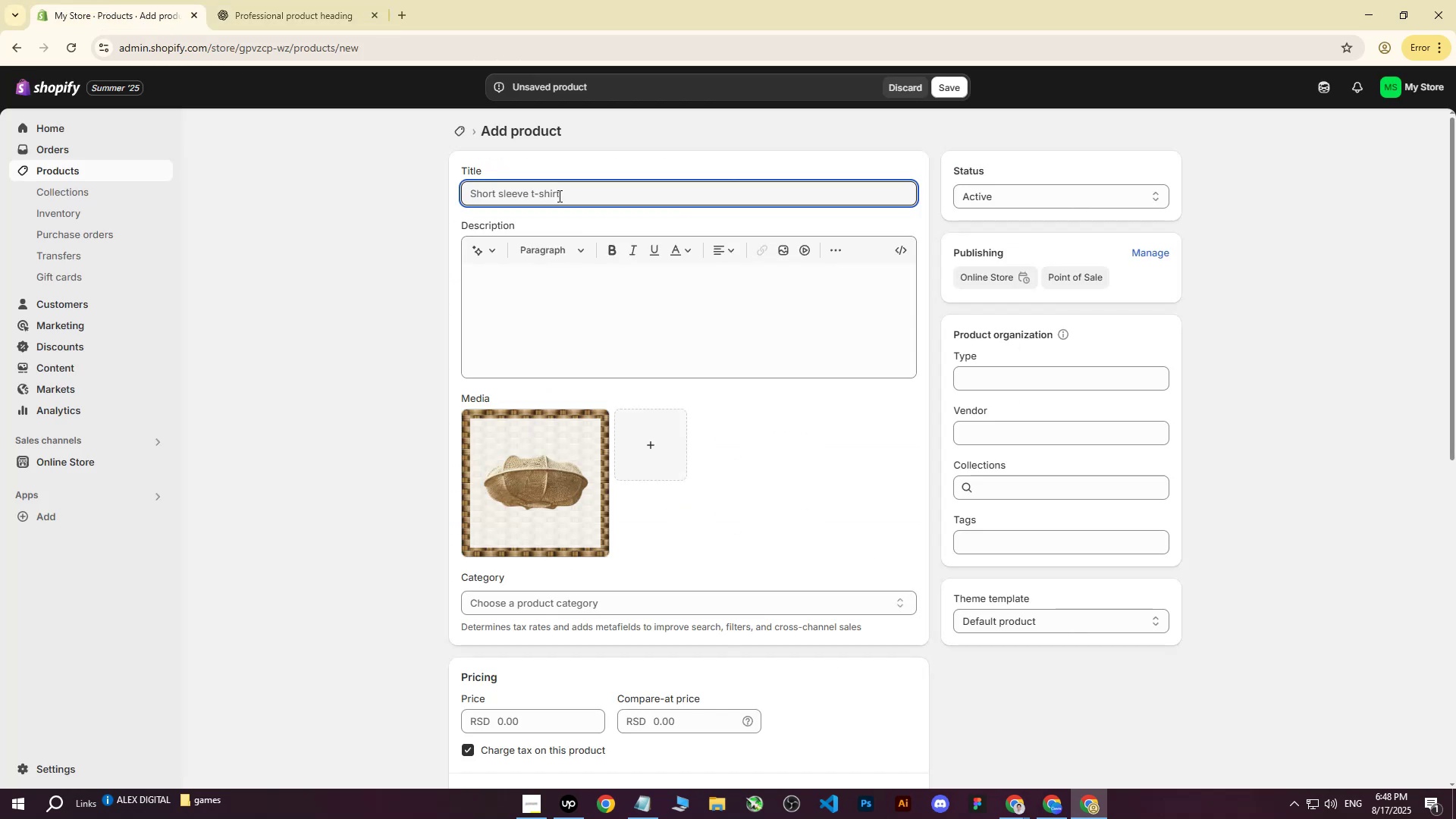 
key(Control+ControlLeft)
 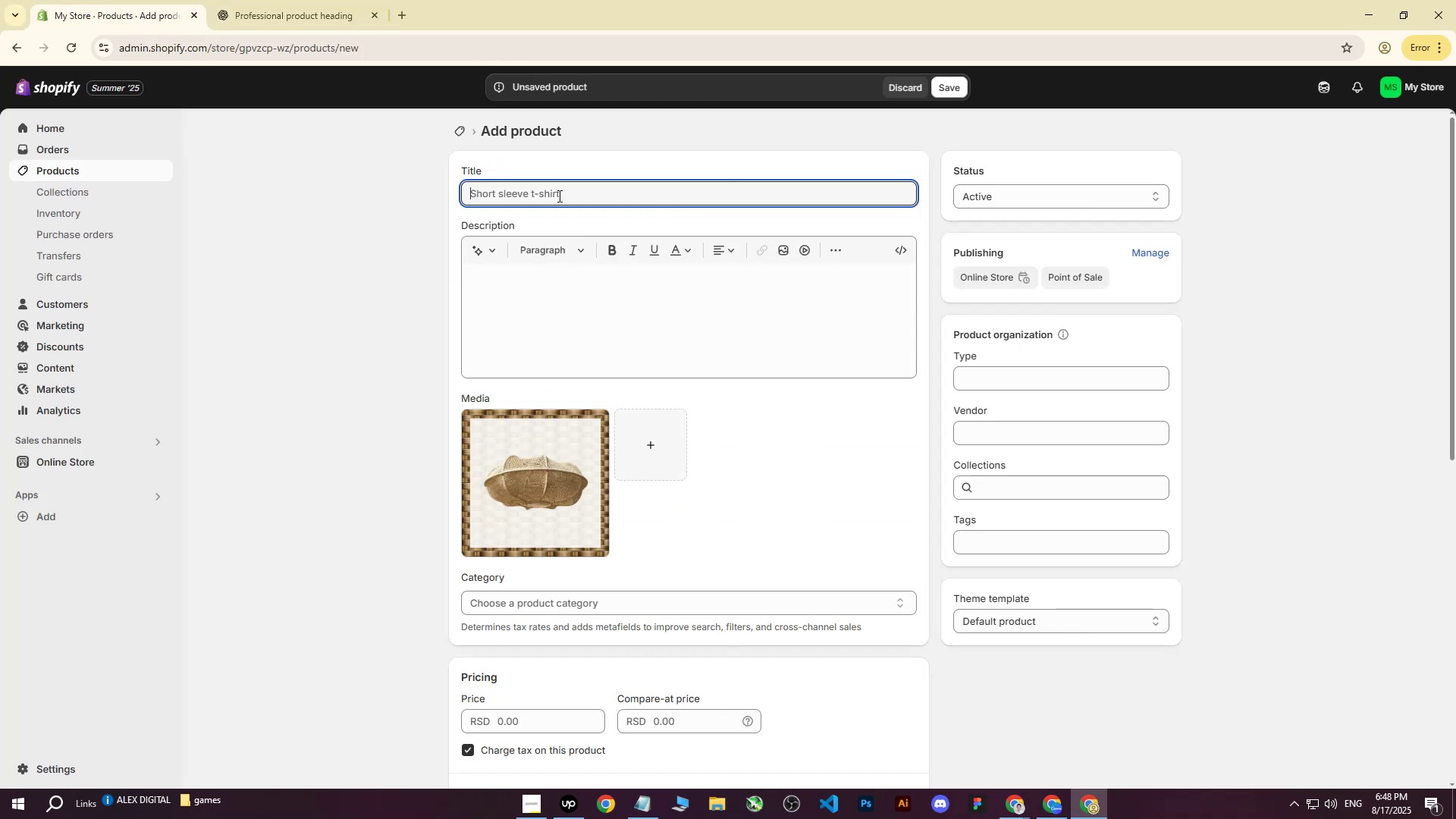 
key(Control+V)
 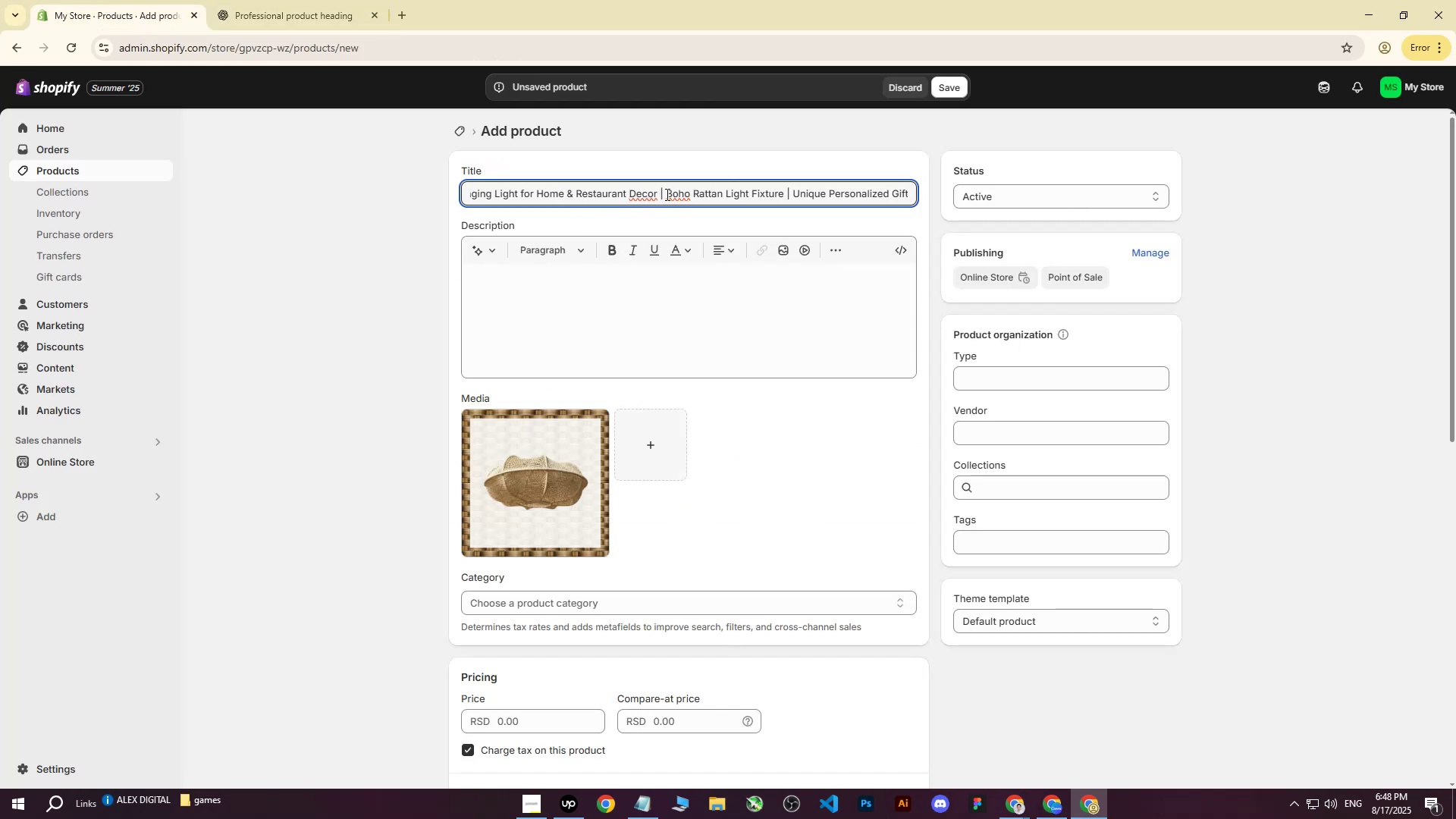 
left_click_drag(start_coordinate=[742, 190], to_coordinate=[366, 191])
 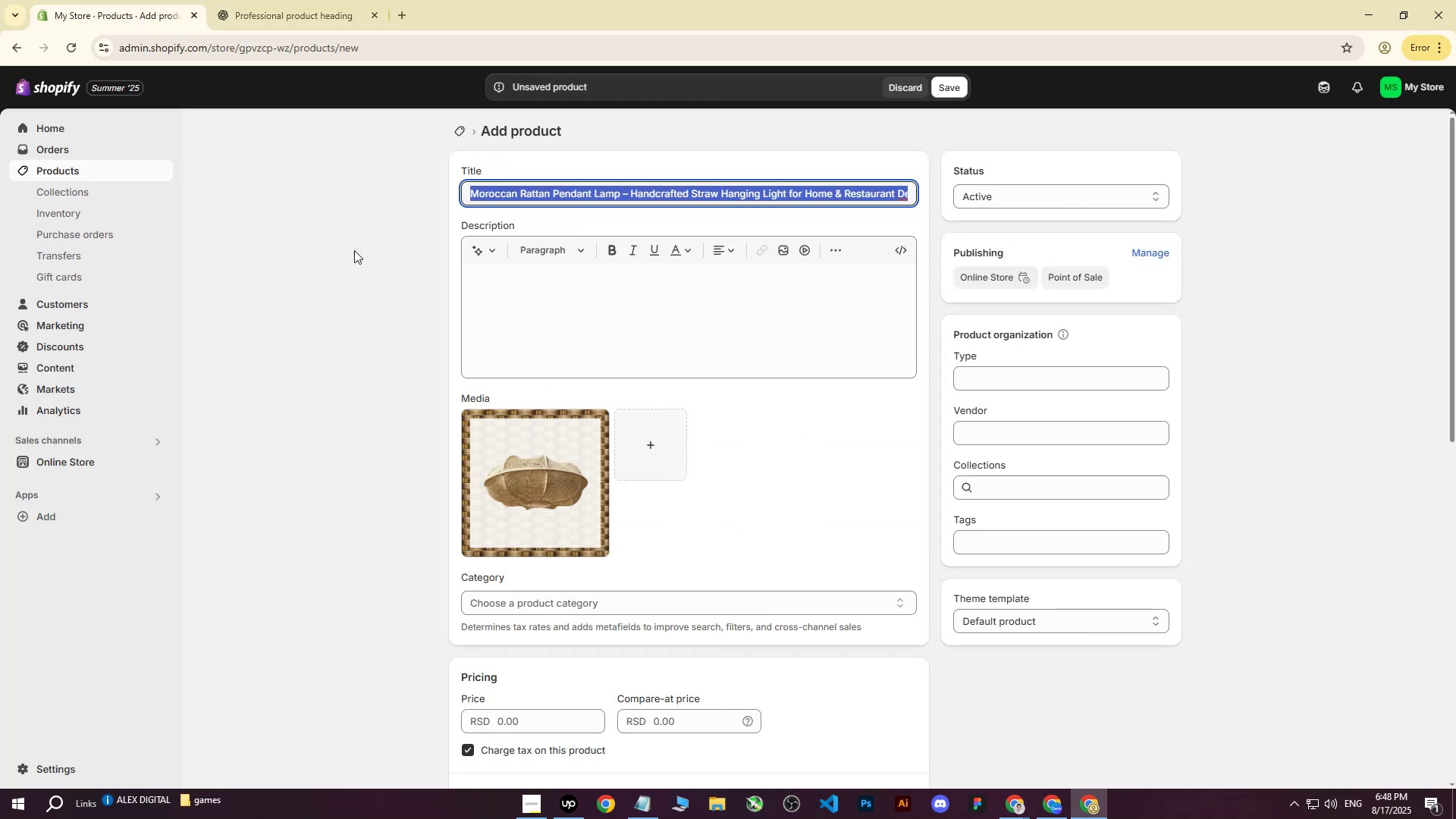 
left_click([352, 252])
 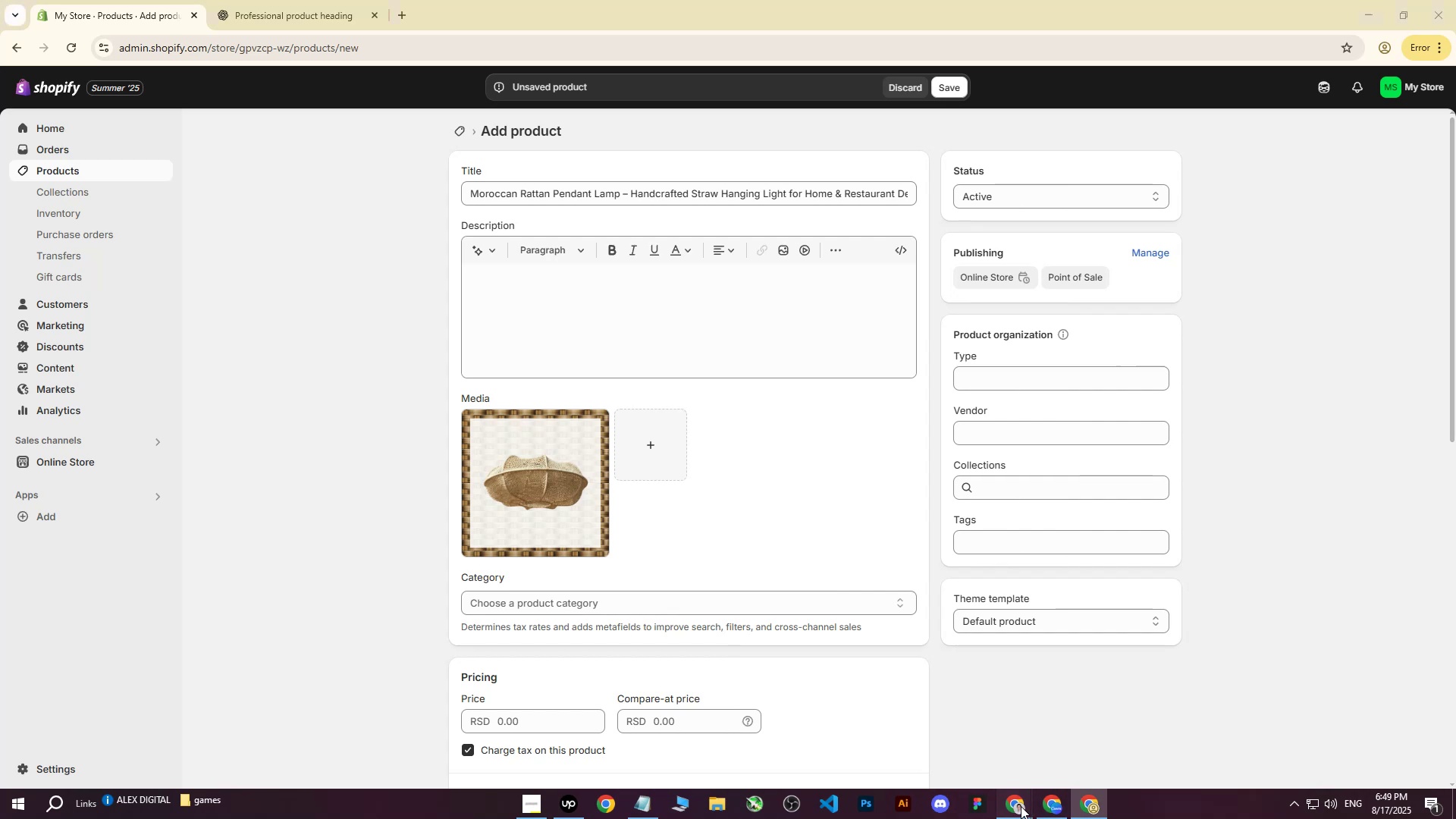 
double_click([959, 726])
 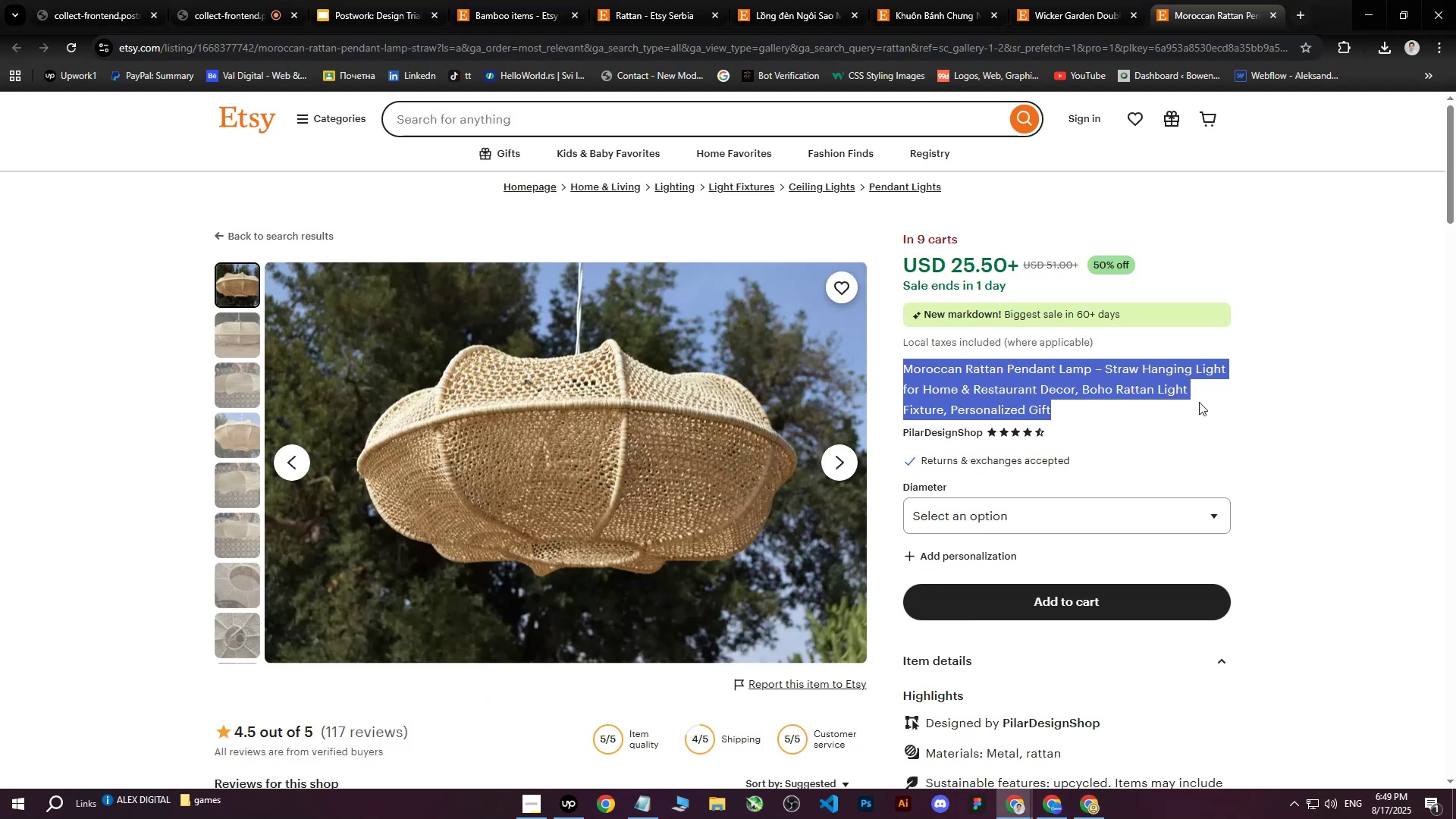 
left_click([1307, 372])
 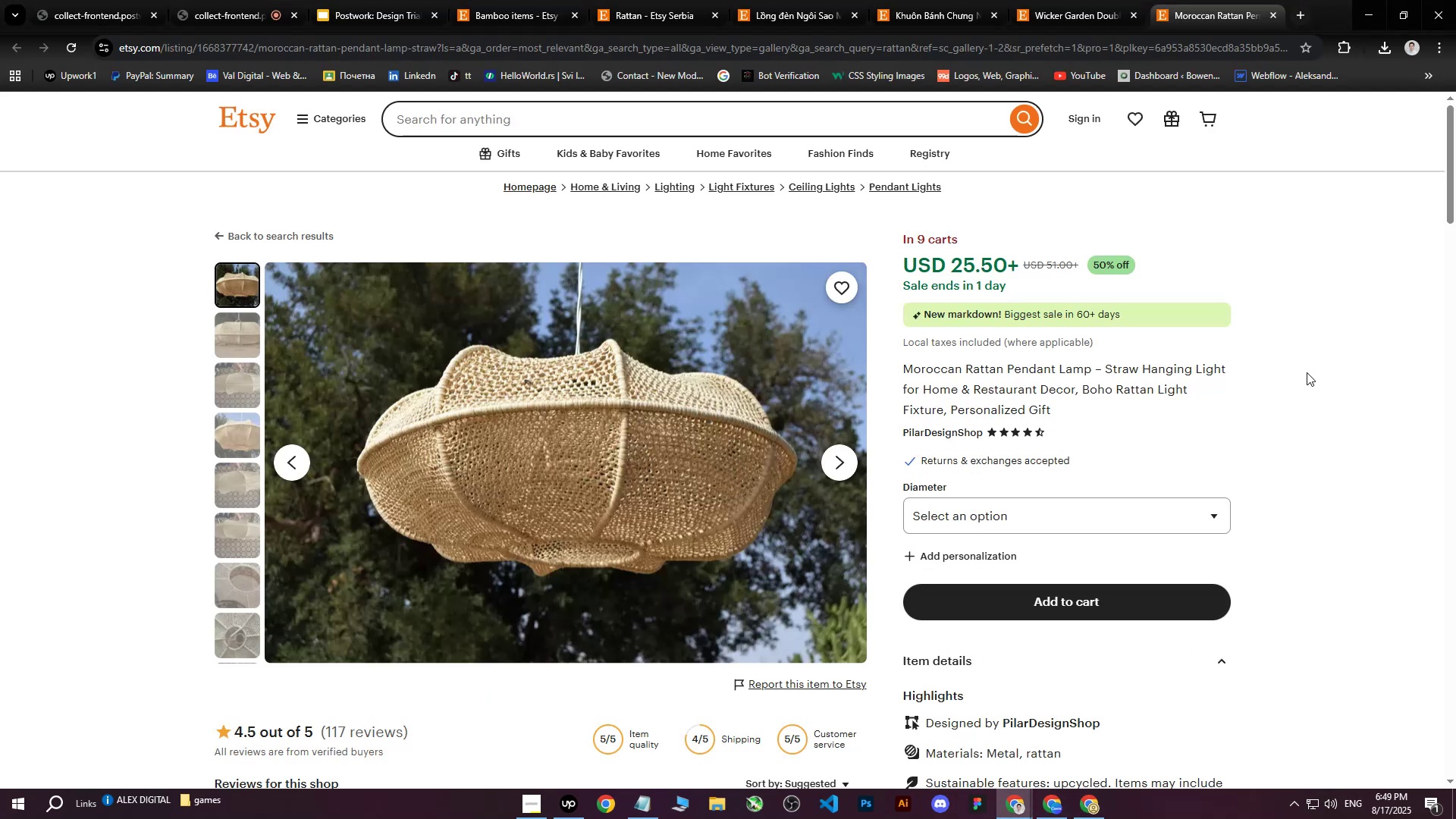 
scroll: coordinate [1196, 403], scroll_direction: down, amount: 4.0
 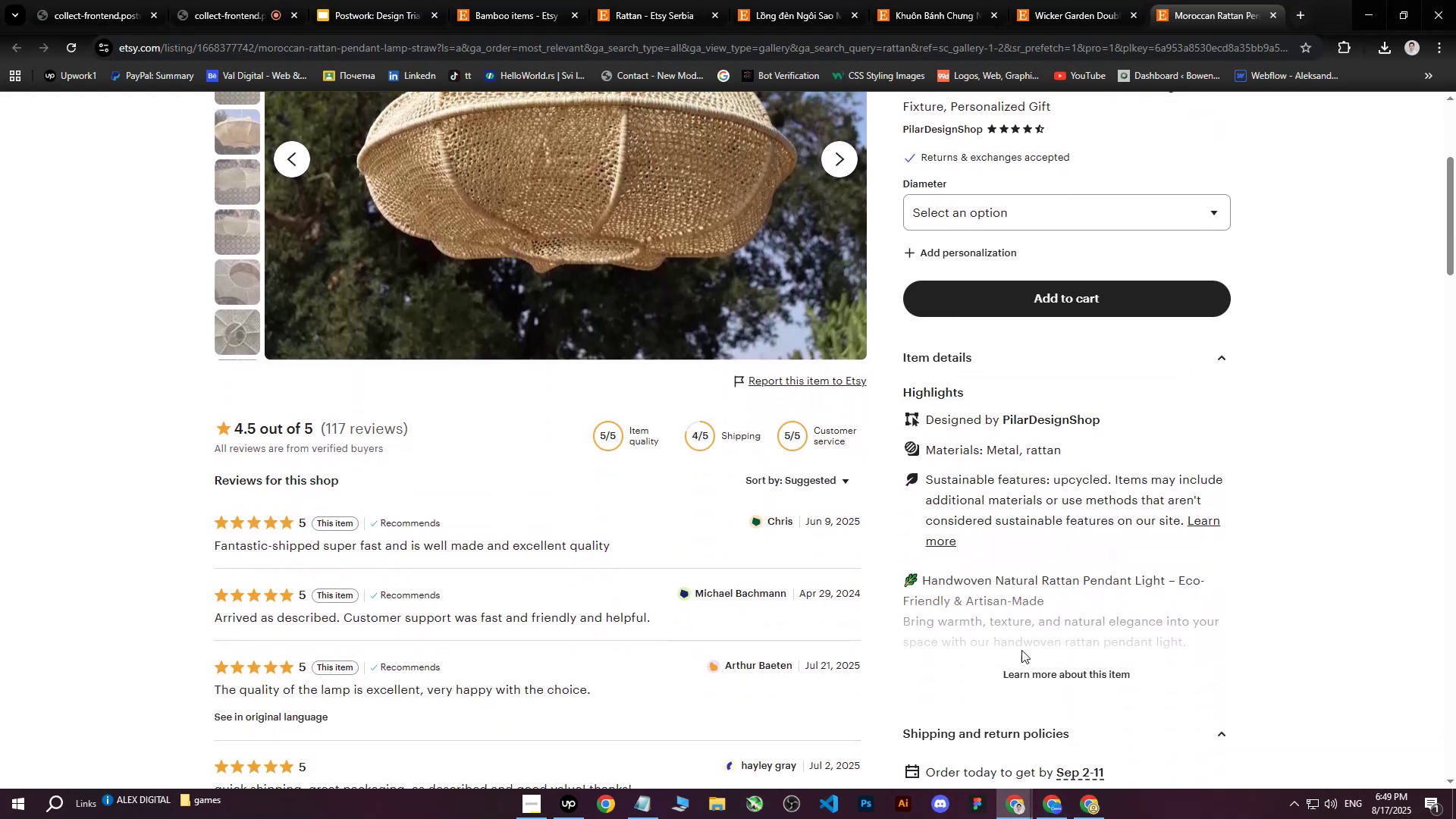 
left_click([1041, 676])
 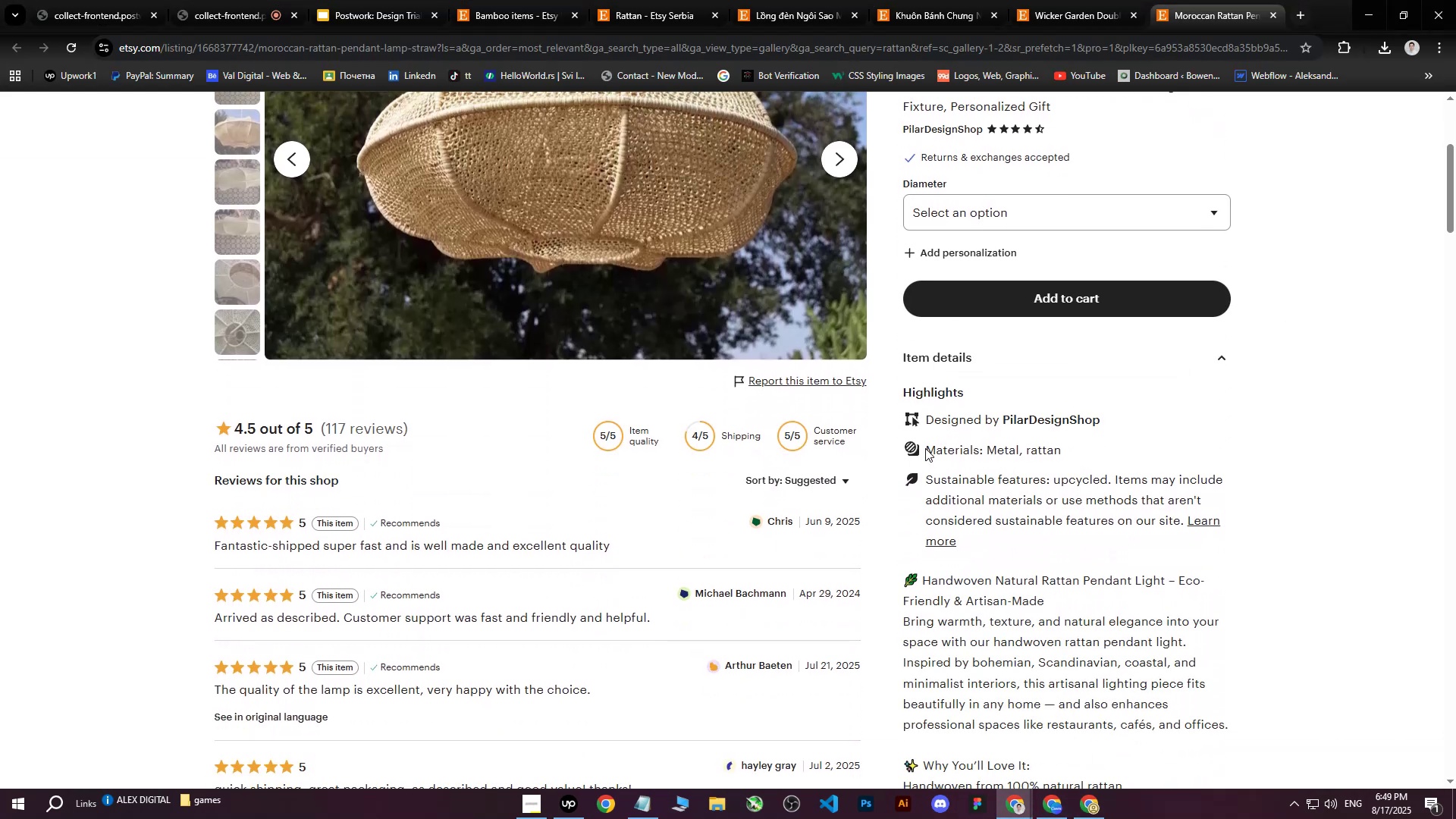 
left_click_drag(start_coordinate=[928, 450], to_coordinate=[1086, 500])
 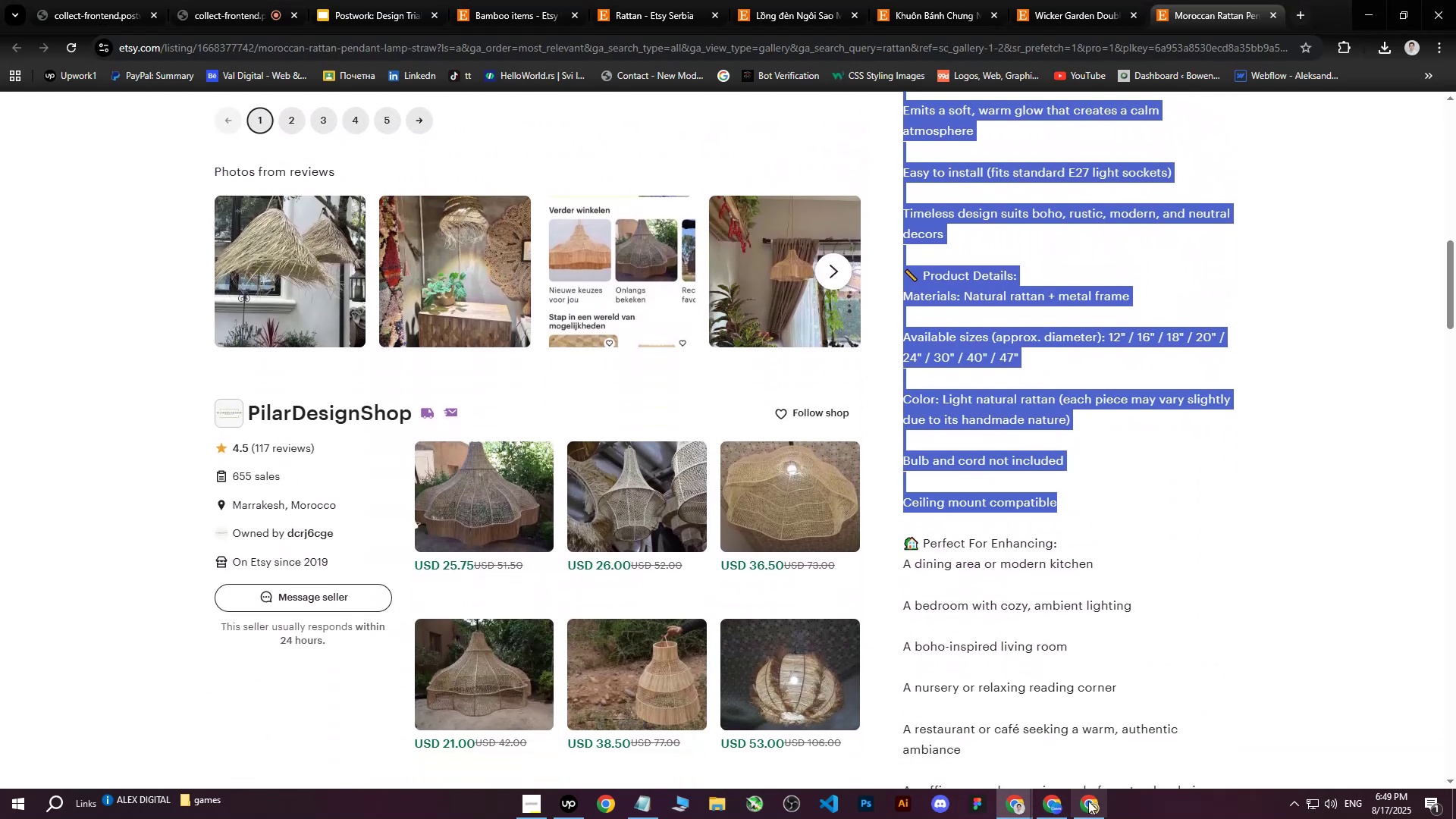 
scroll: coordinate [1066, 466], scroll_direction: down, amount: 10.0
 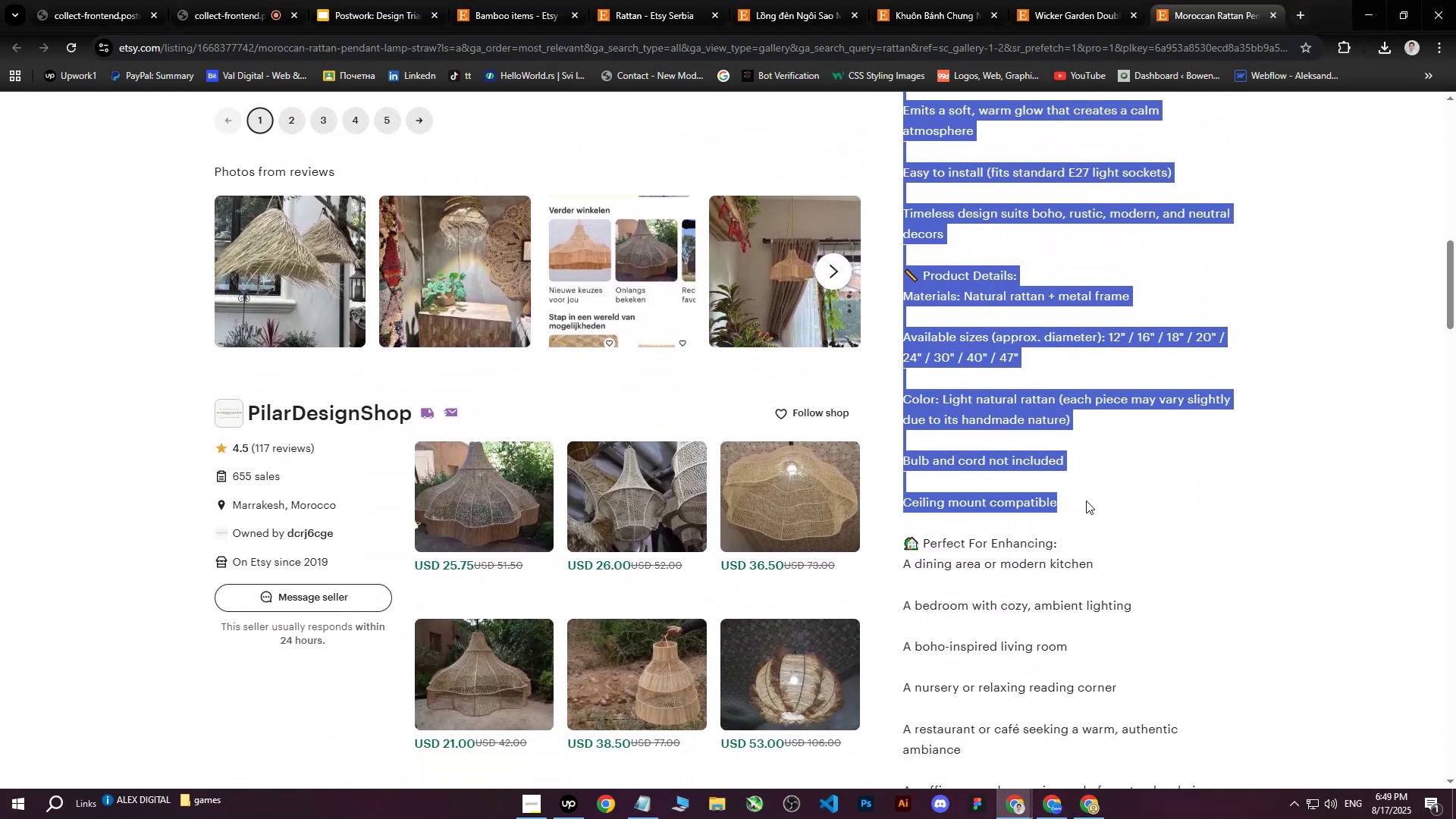 
key(Control+ControlLeft)
 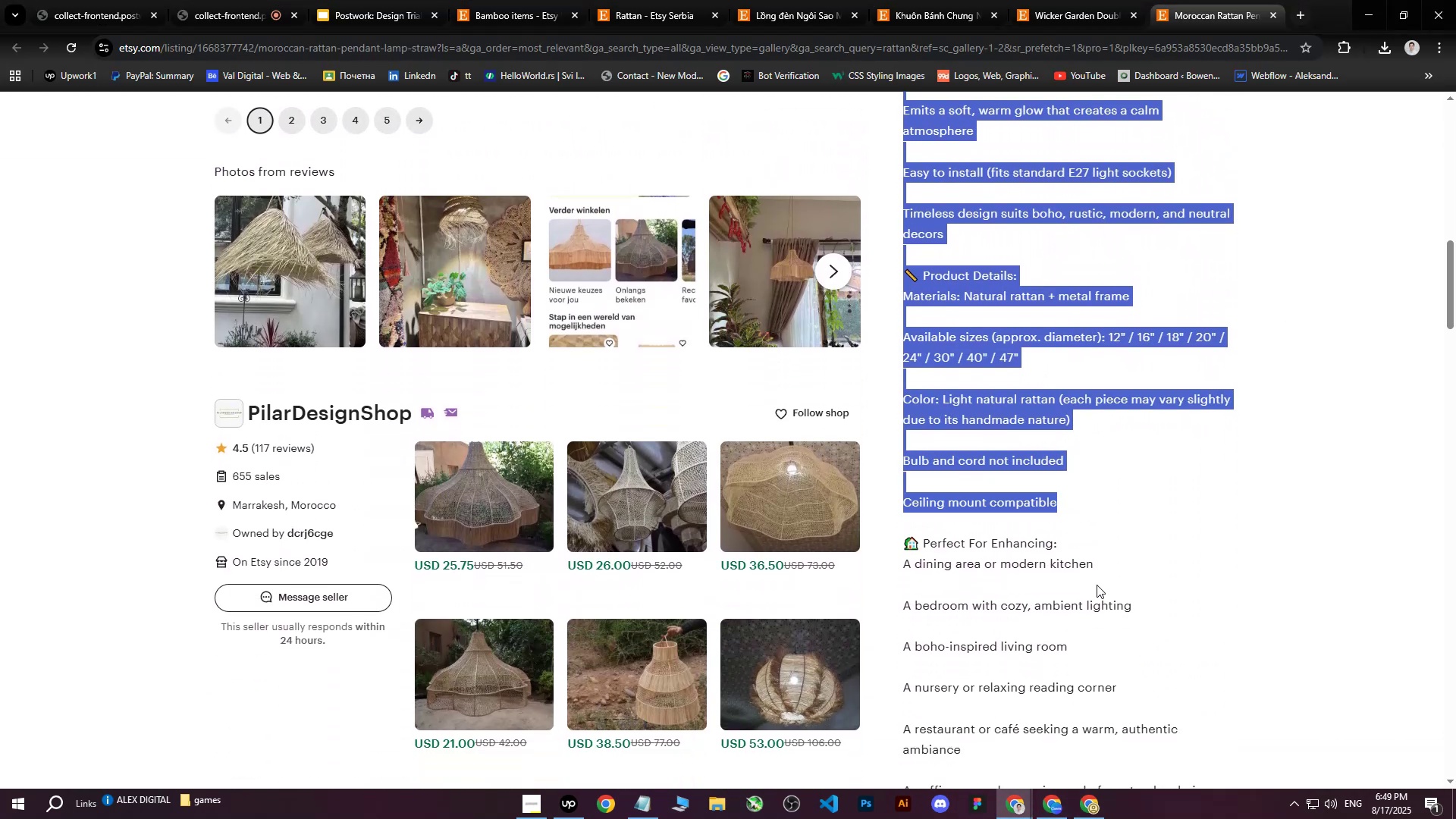 
key(Control+C)
 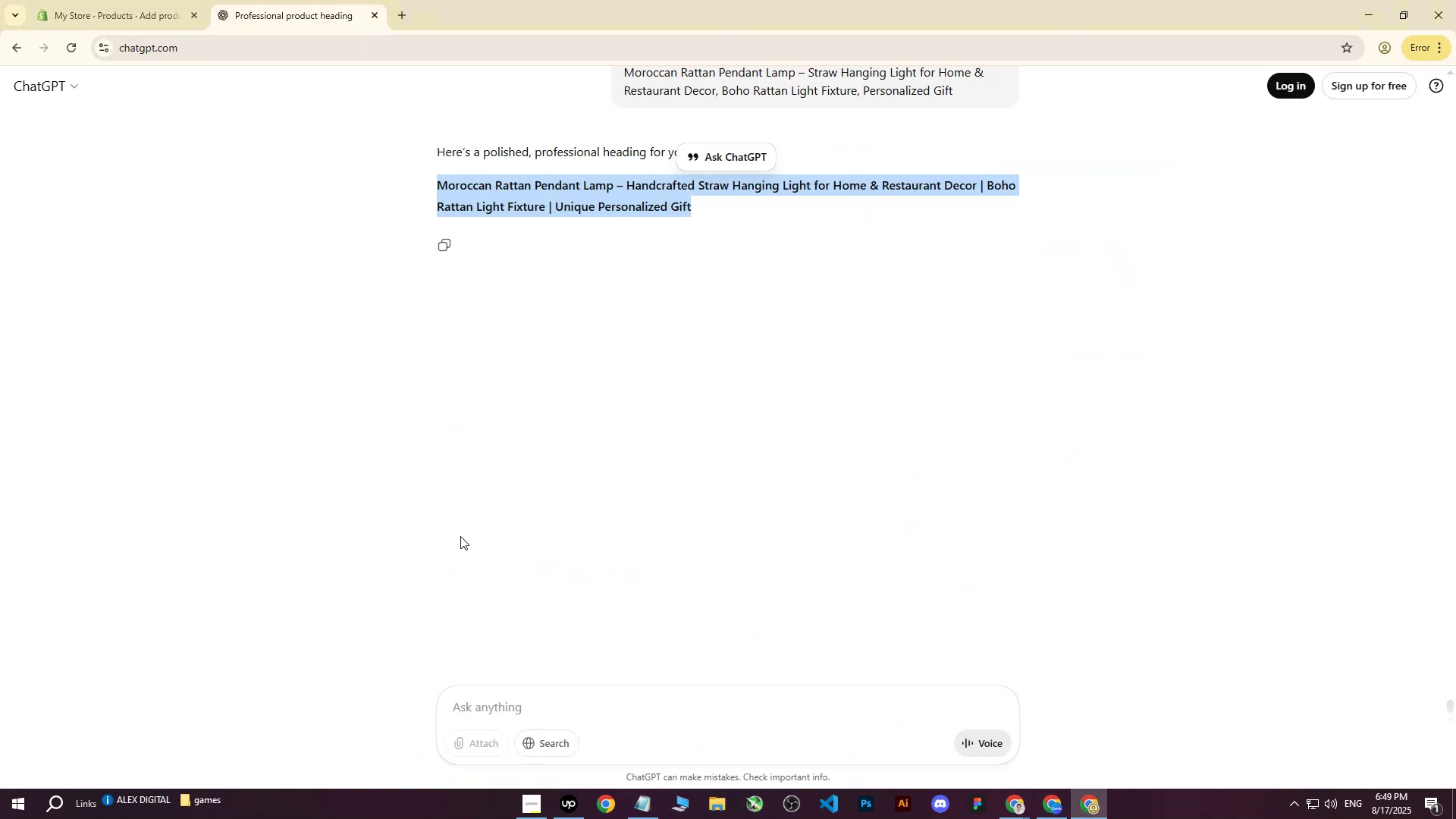 
type(write me this on more professional way : )
 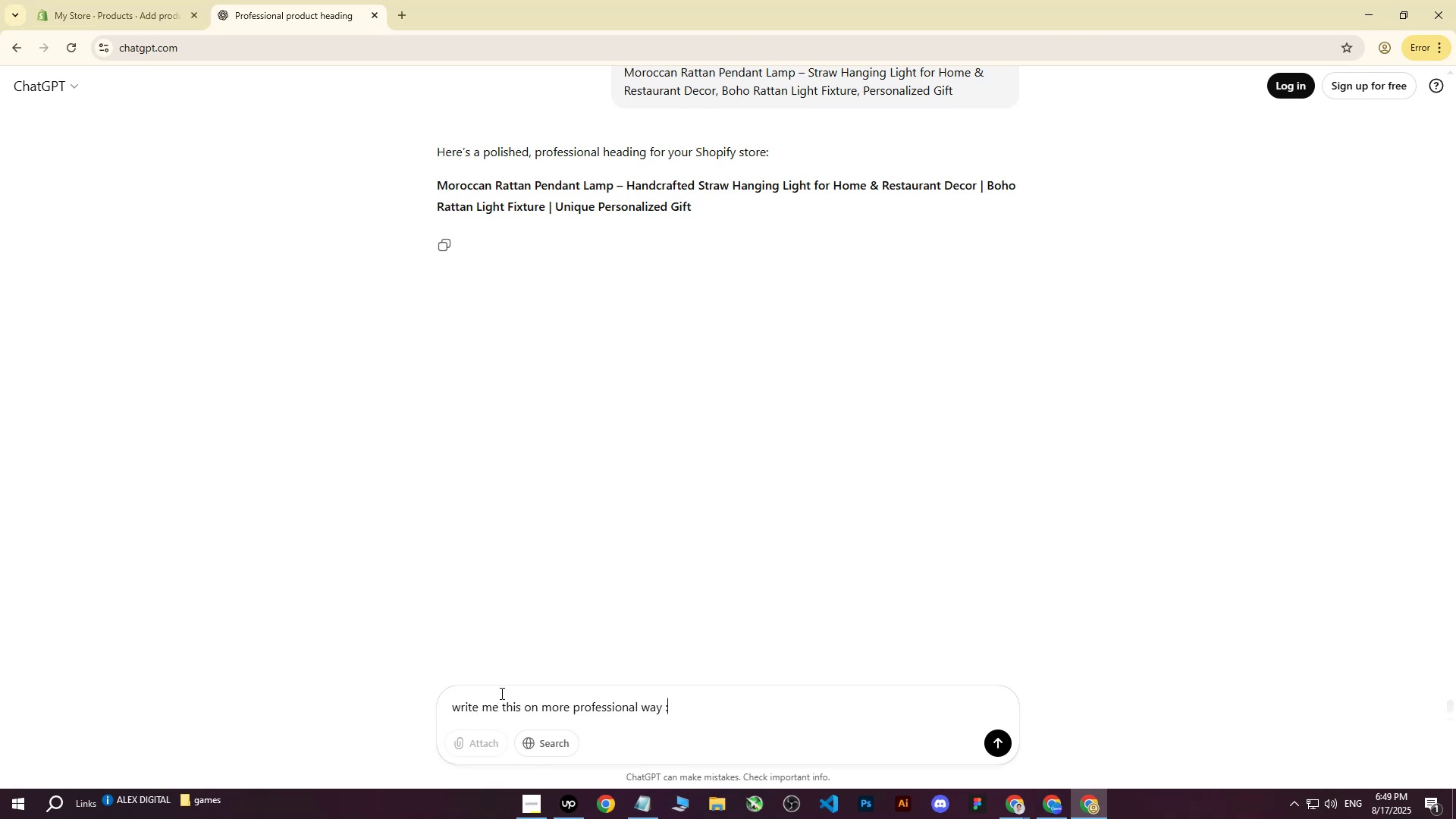 
key(Control+ControlLeft)
 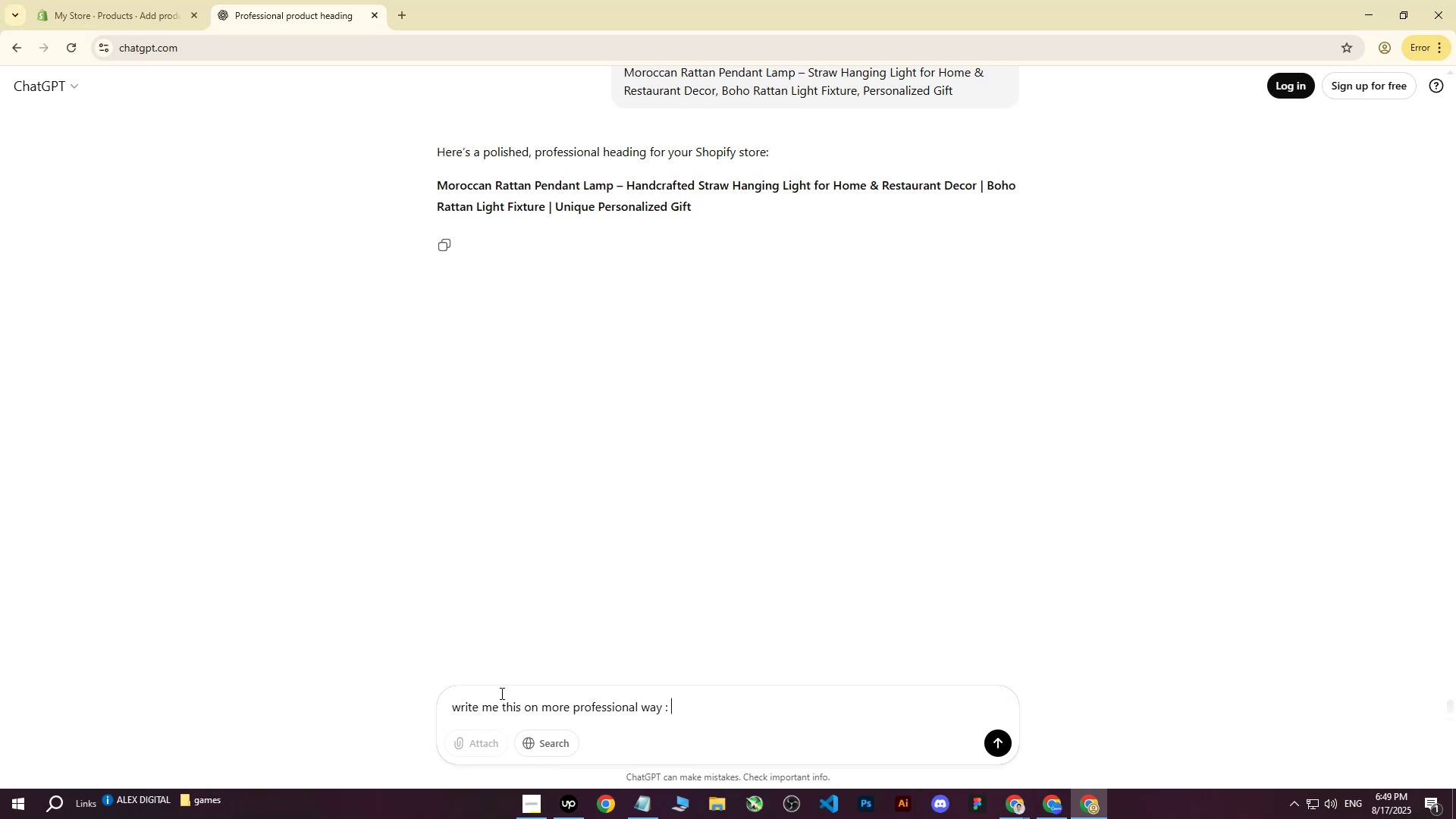 
key(Control+V)
 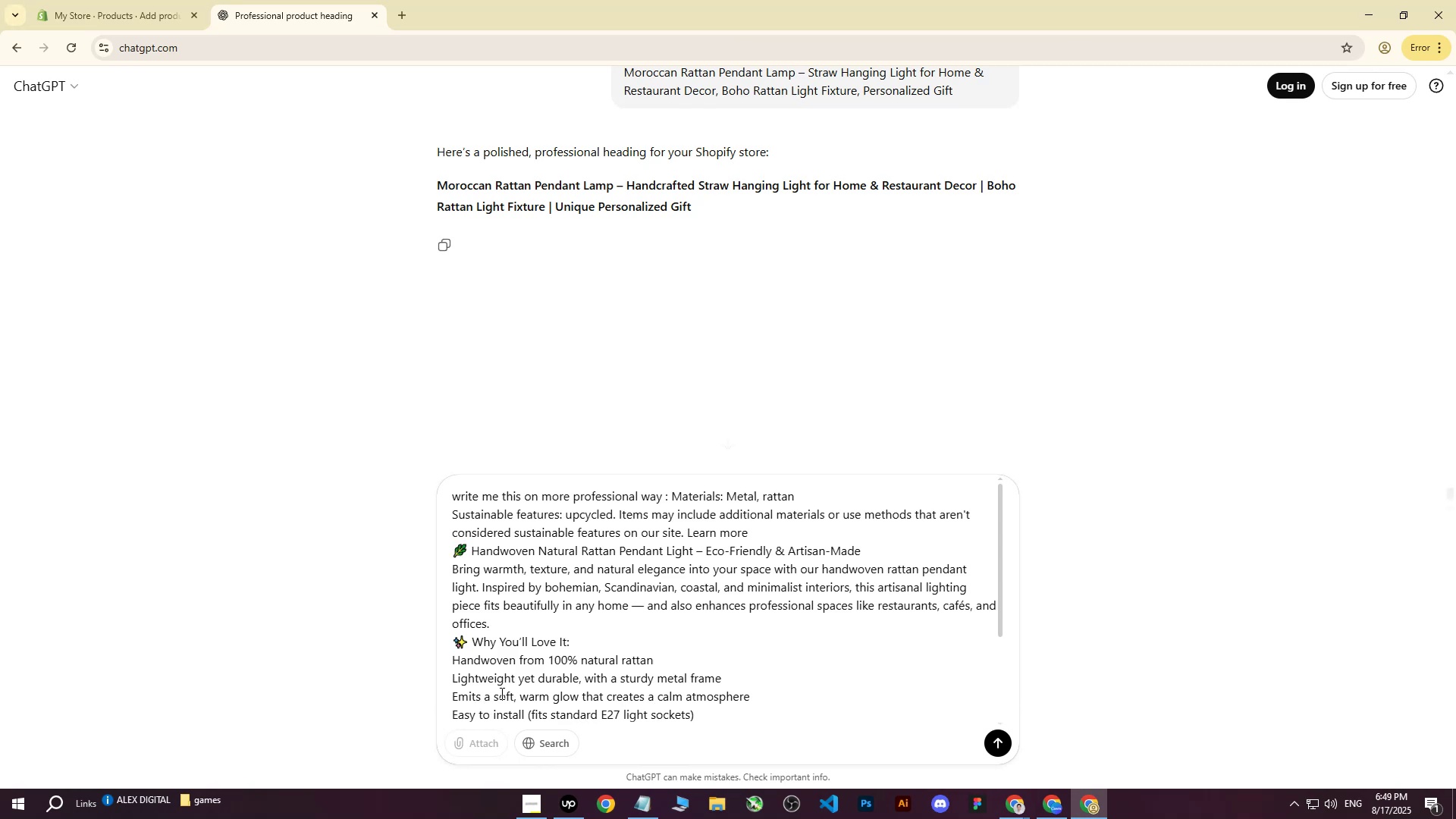 
key(Enter)
 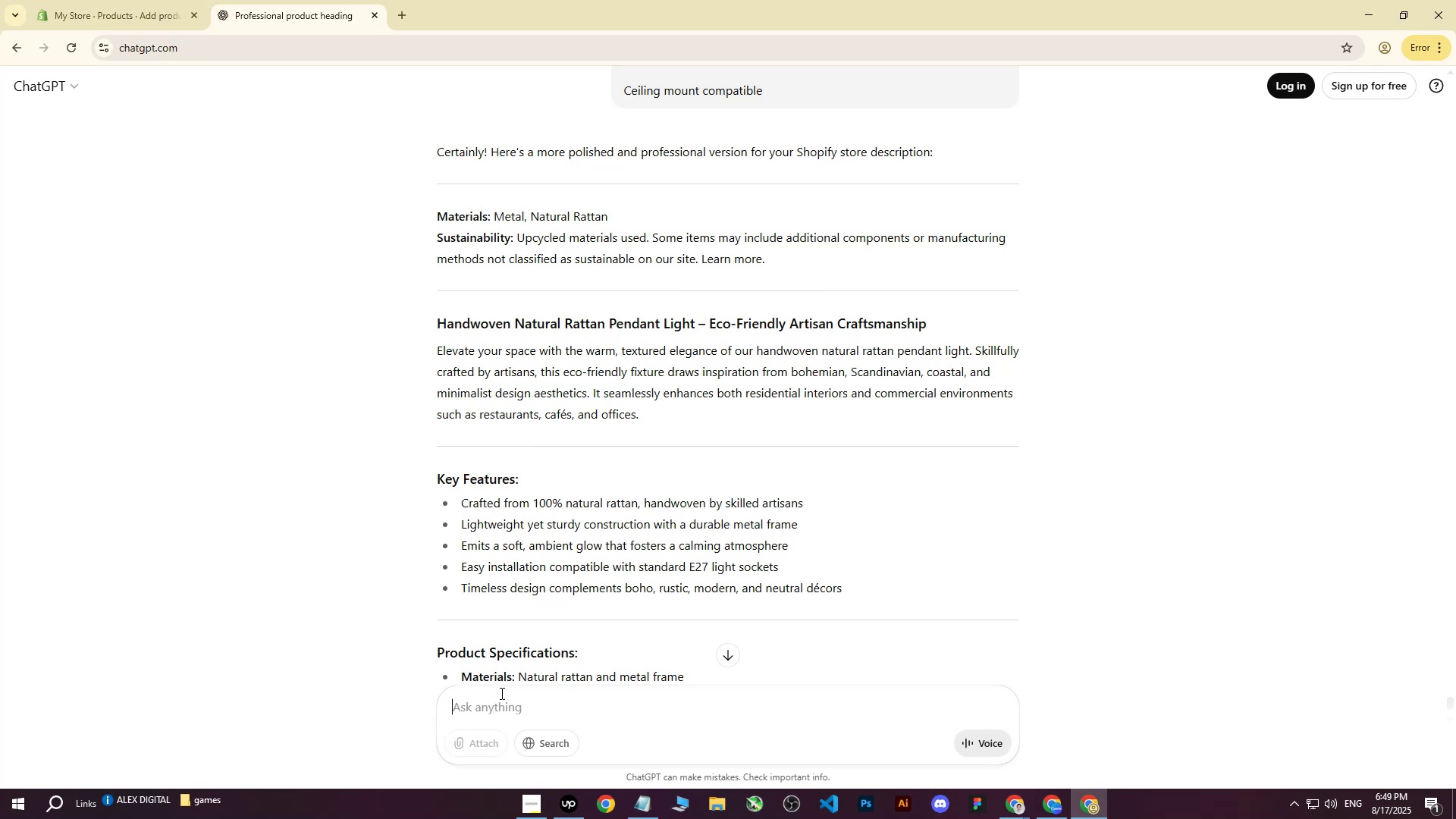 
wait(6.19)
 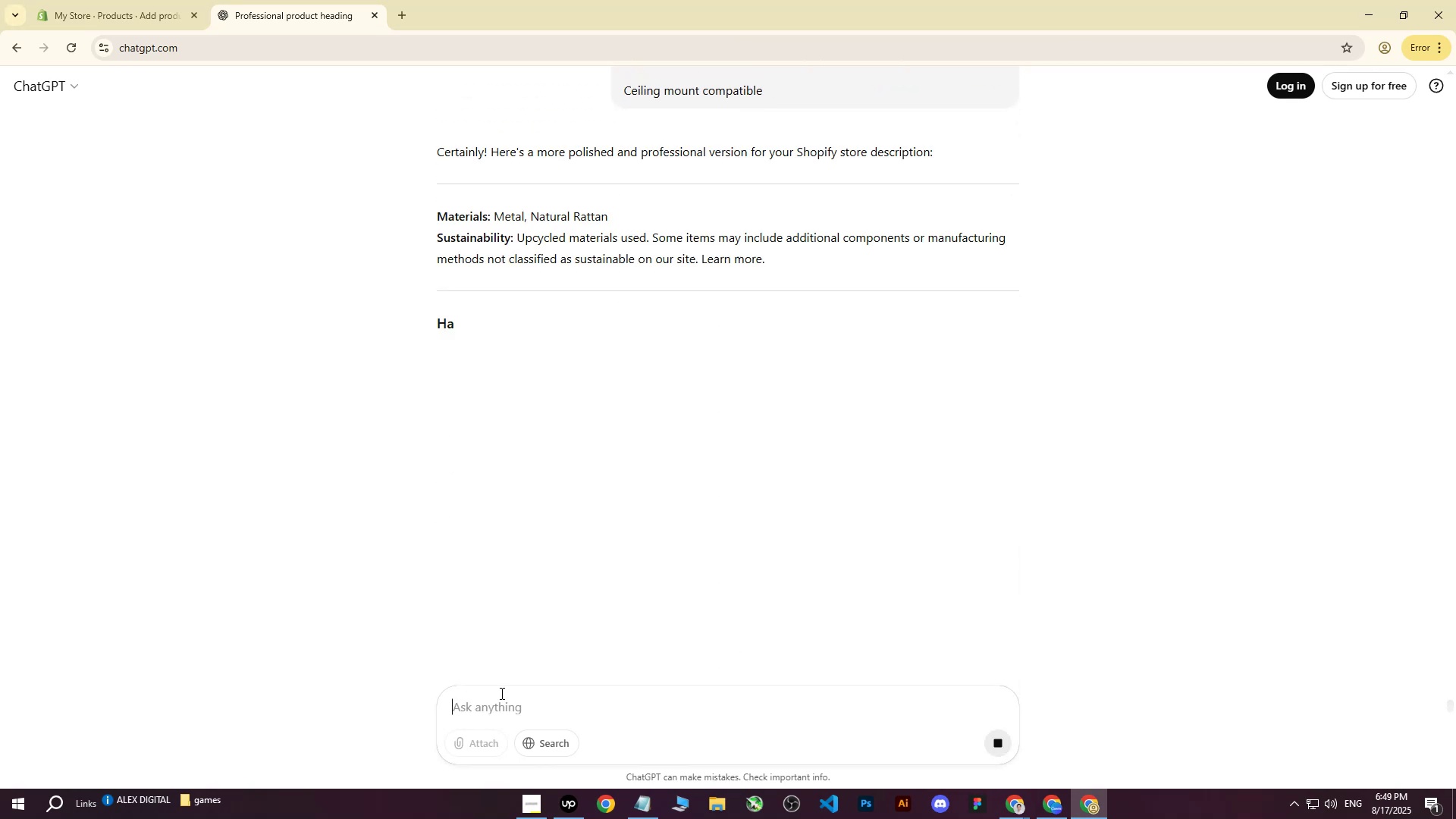 
left_click_drag(start_coordinate=[438, 214], to_coordinate=[640, 493])
 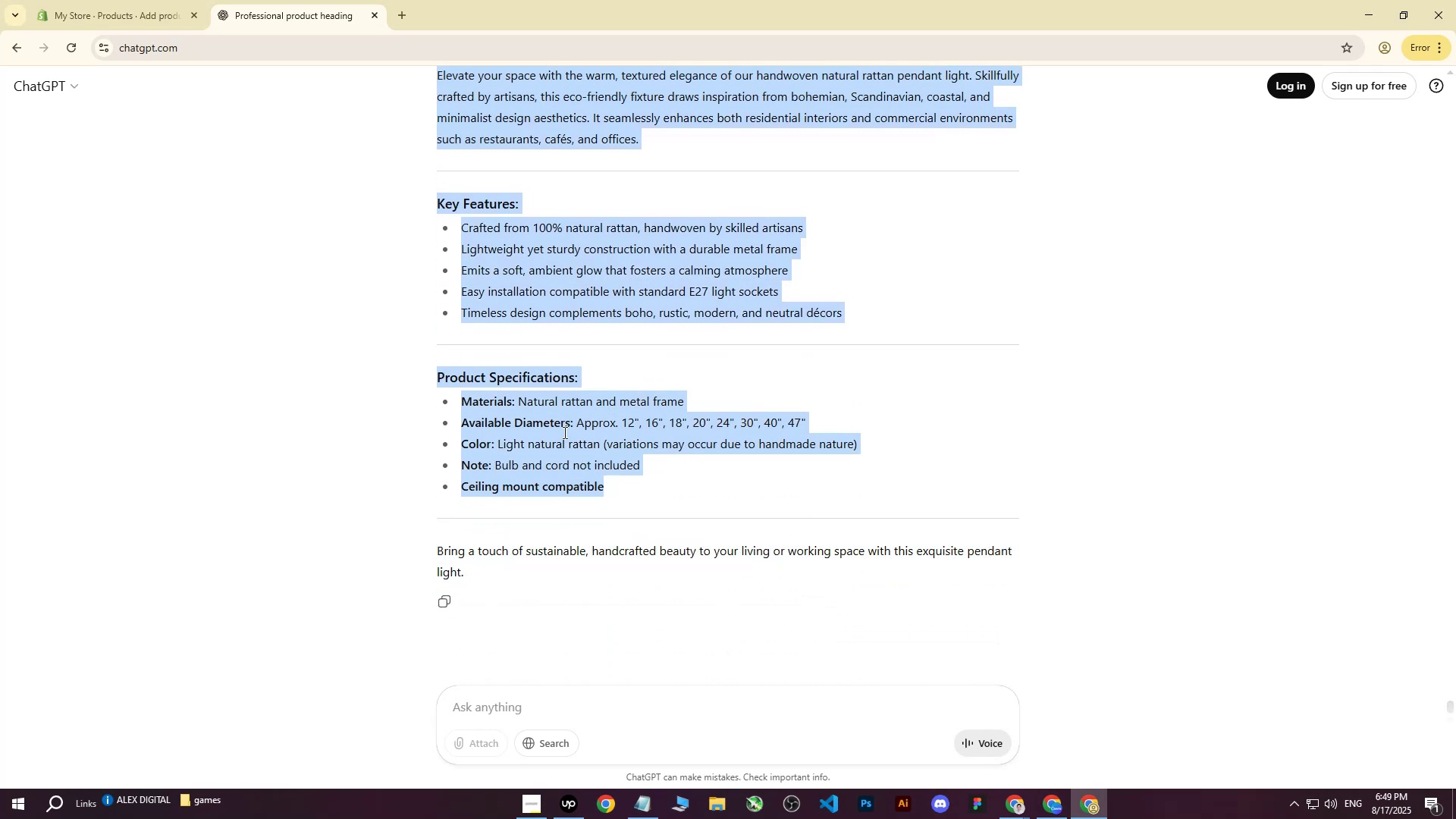 
scroll: coordinate [819, 600], scroll_direction: down, amount: 6.0
 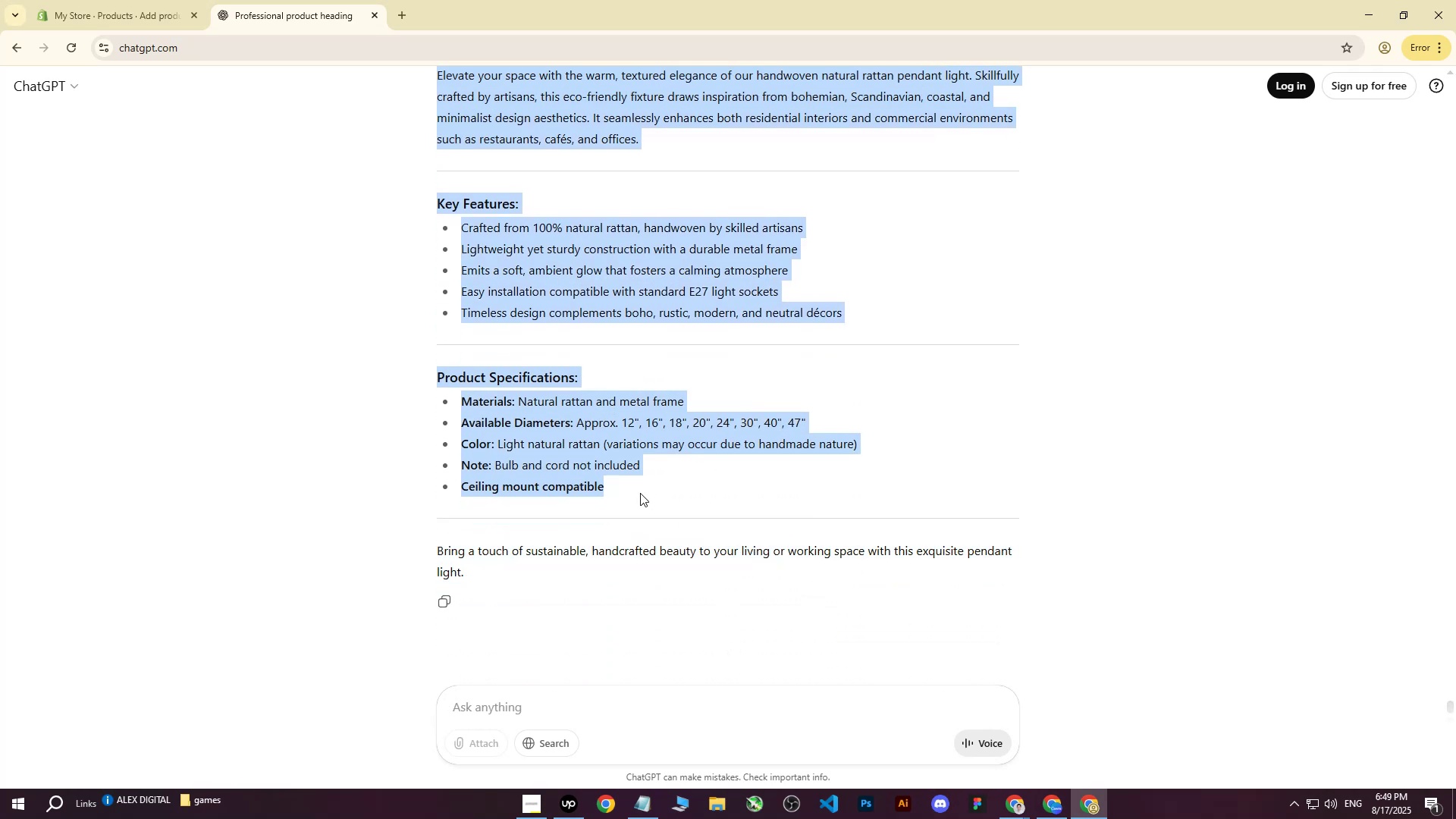 
key(Control+ControlLeft)
 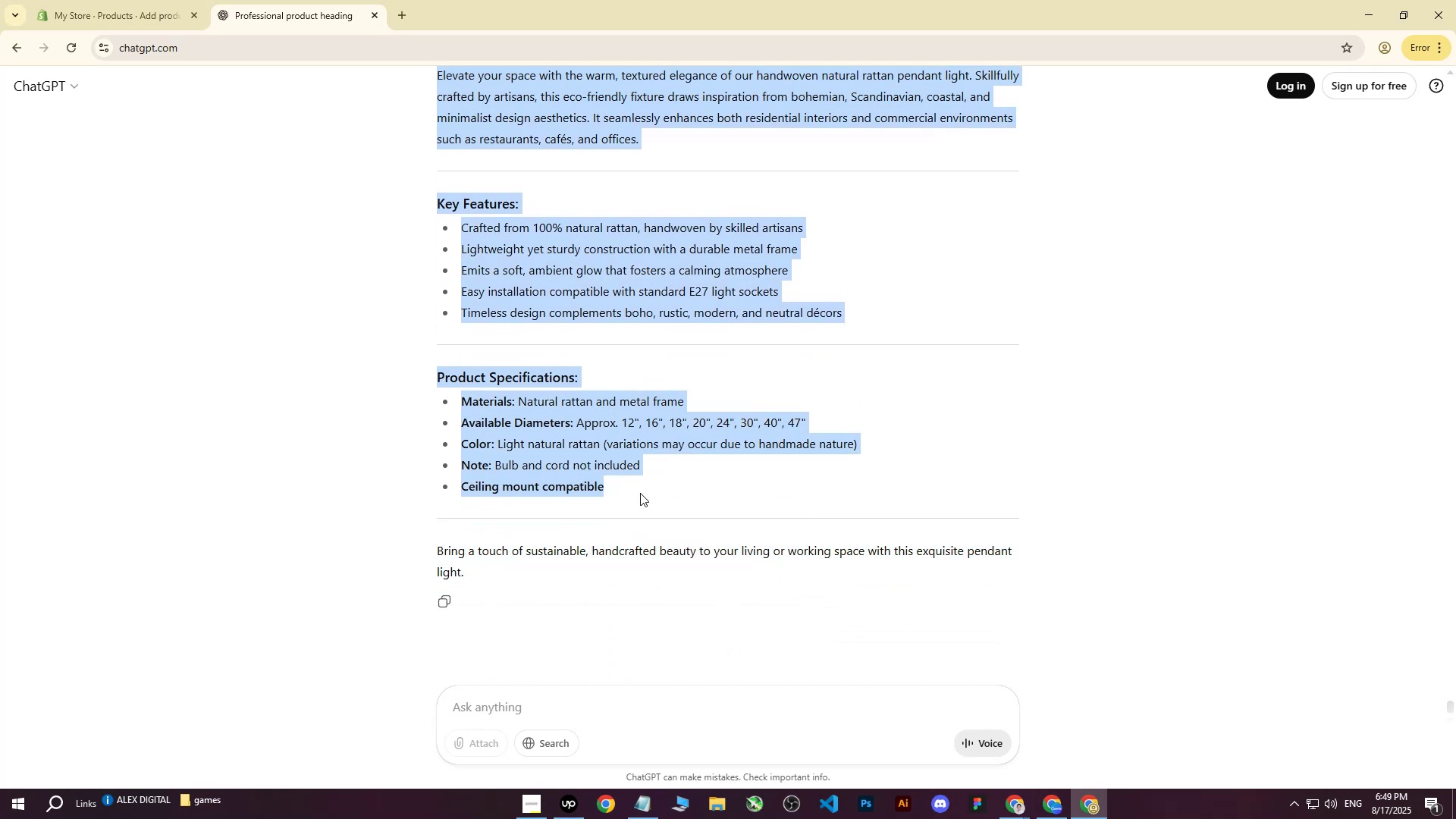 
key(Control+C)
 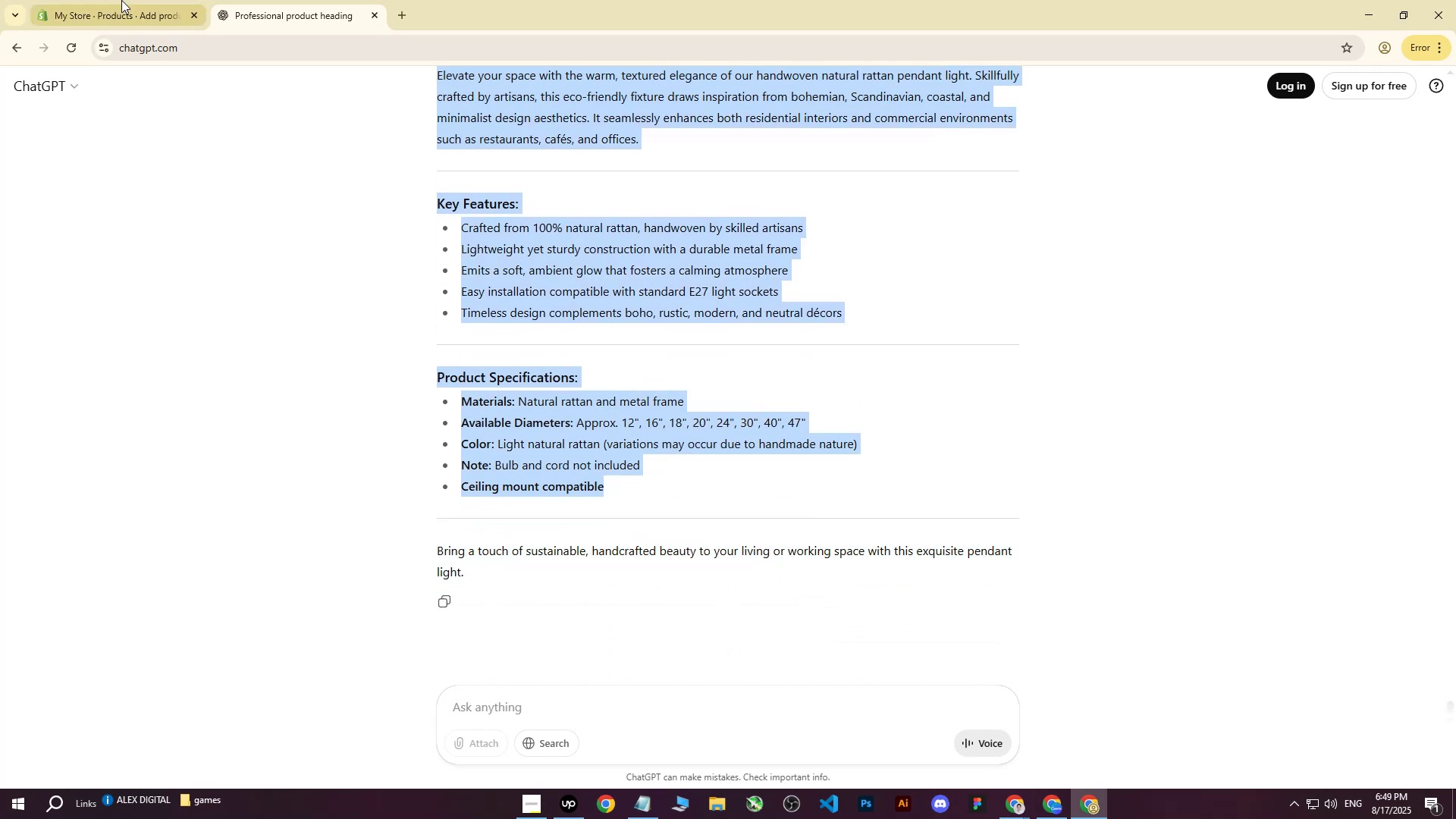 
left_click([121, 0])
 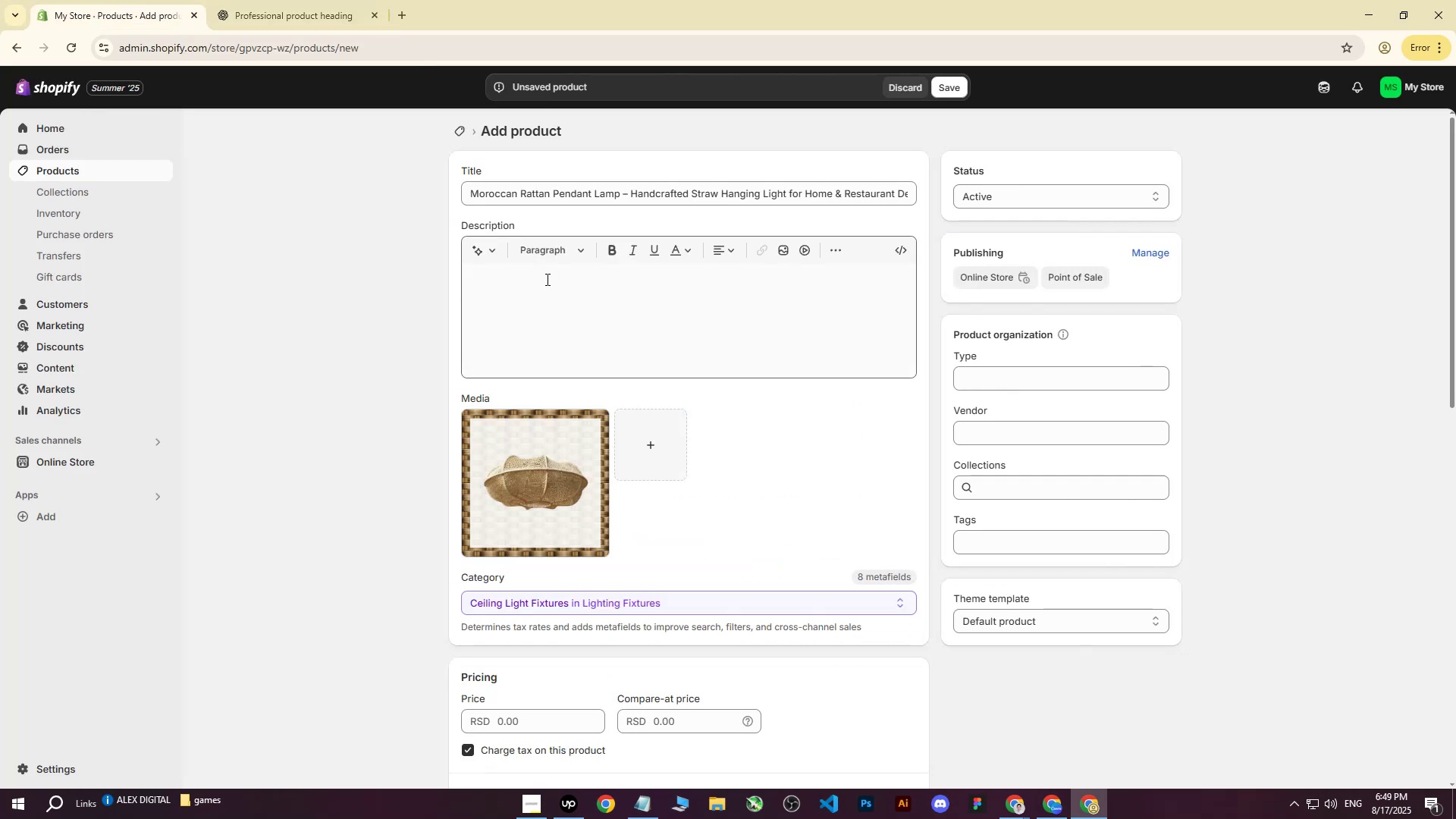 
left_click([543, 285])
 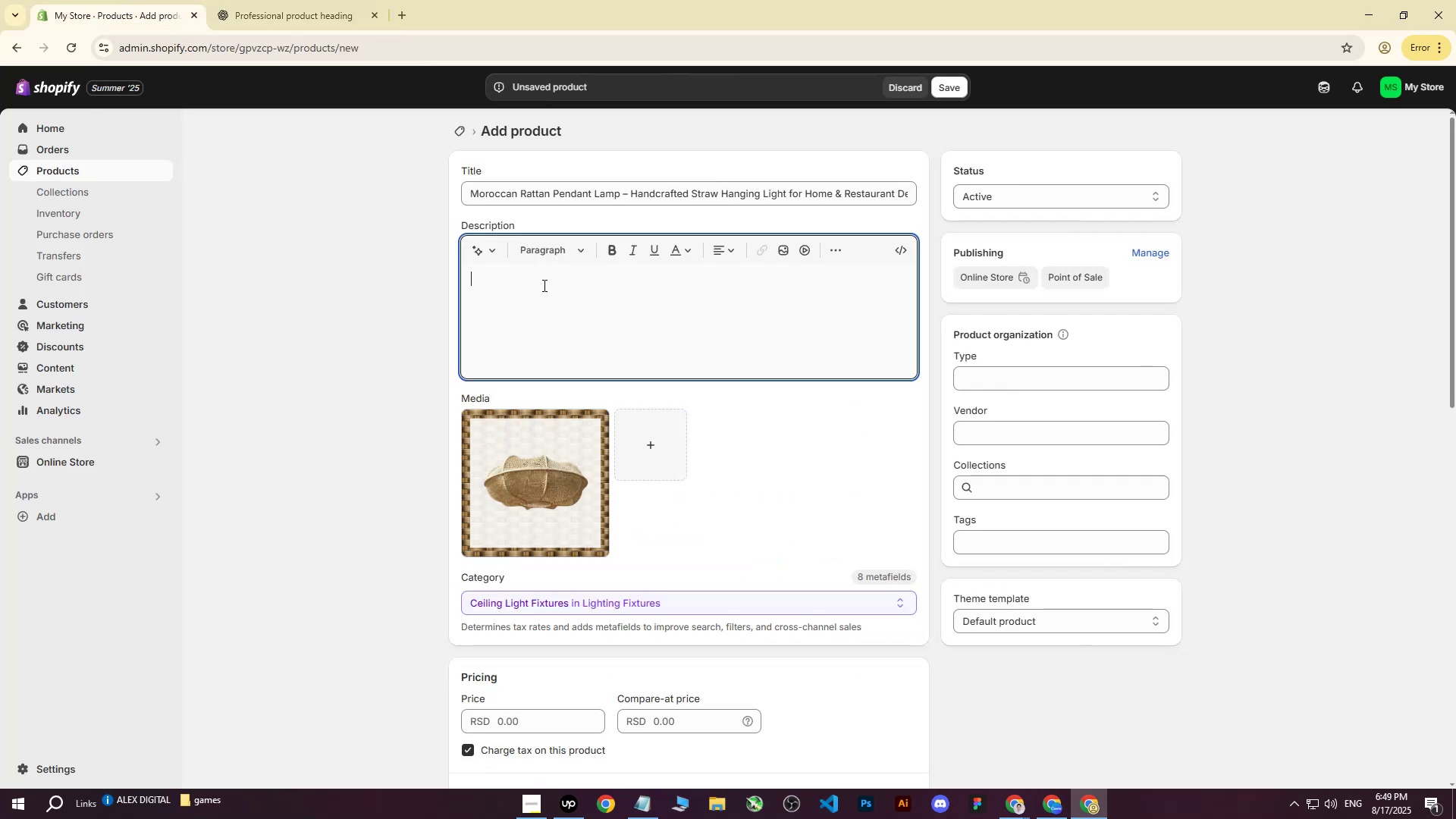 
key(Control+ControlLeft)
 